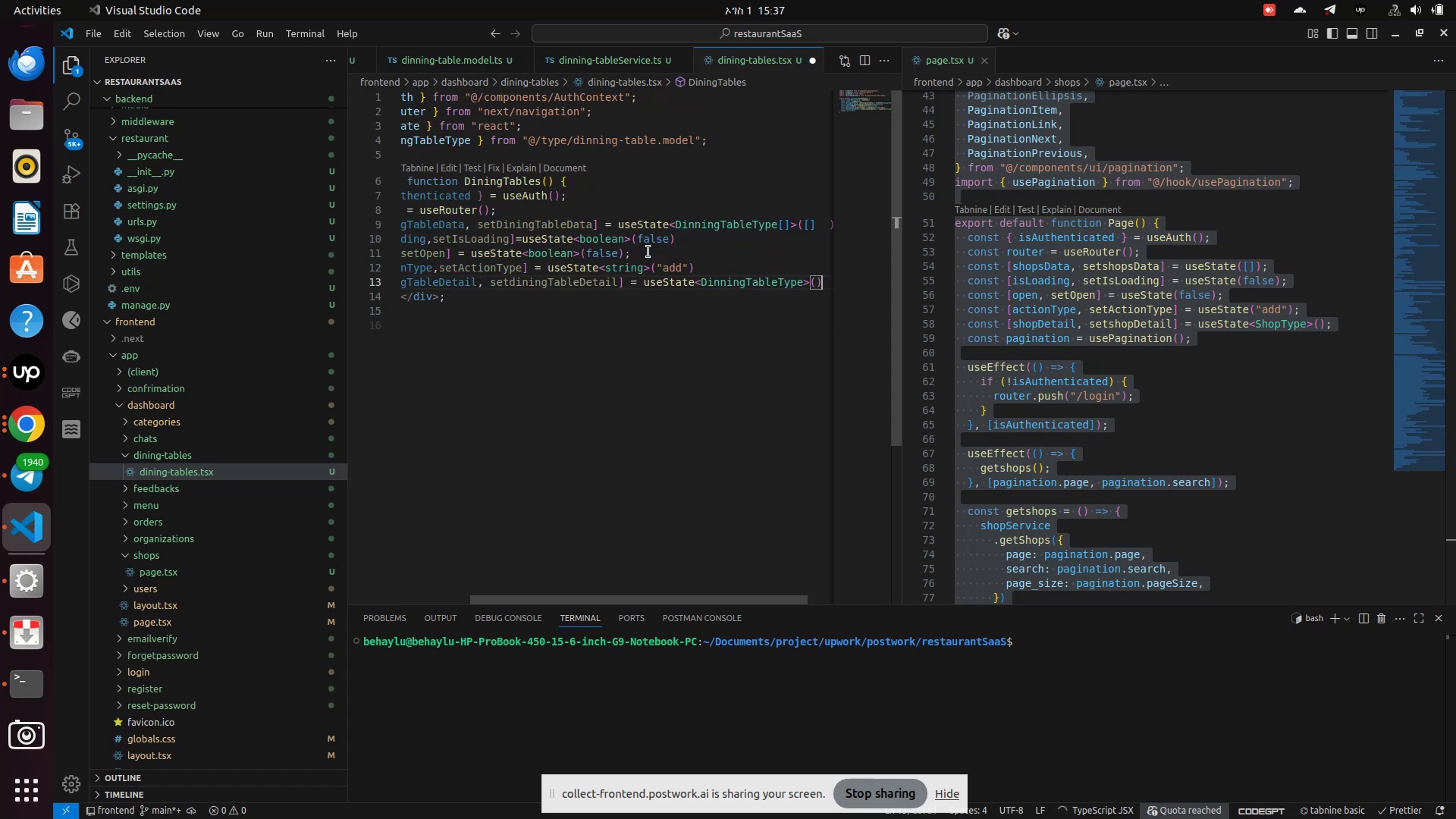 
key(Enter)
 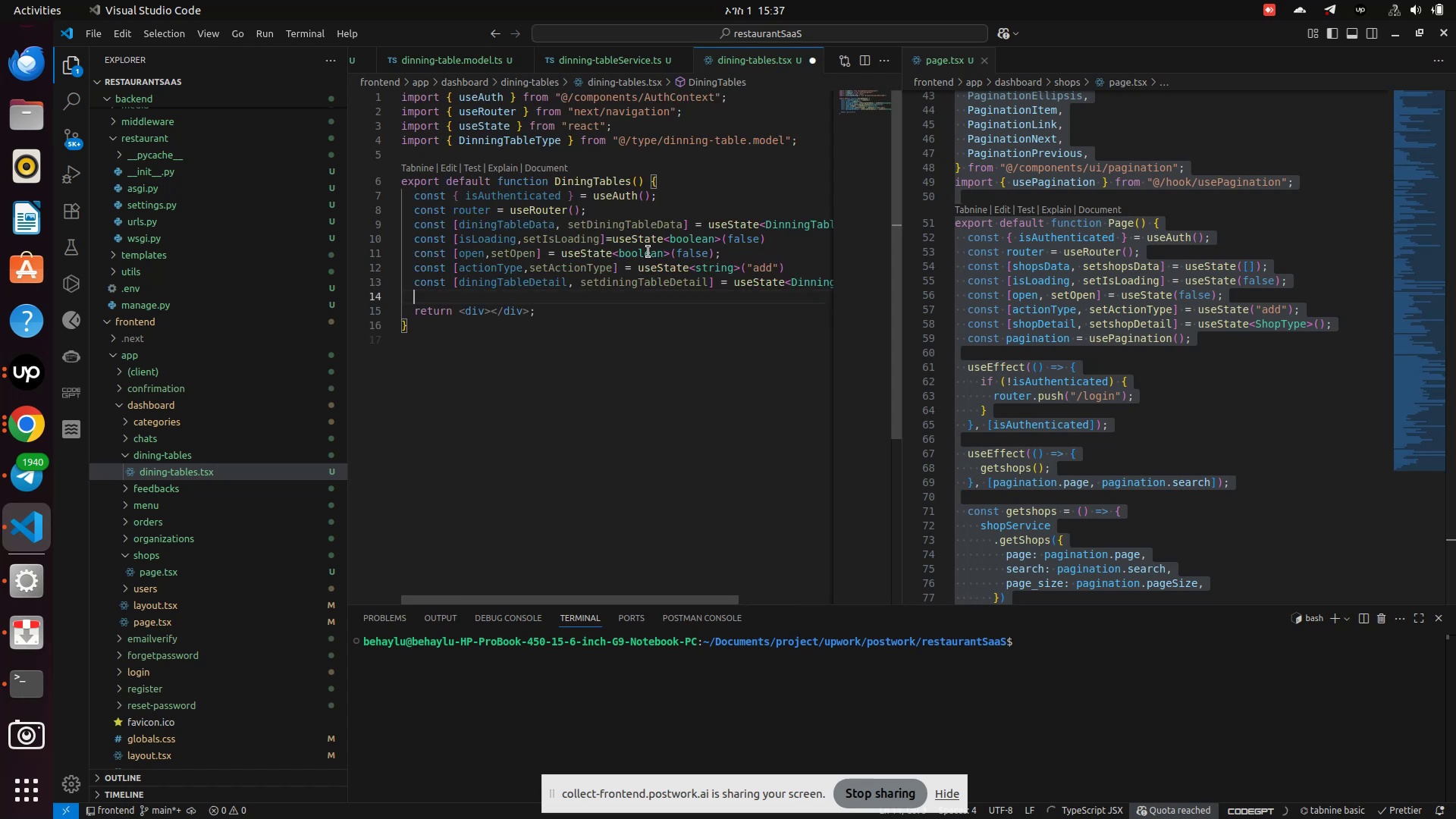 
type(const paginatio)
 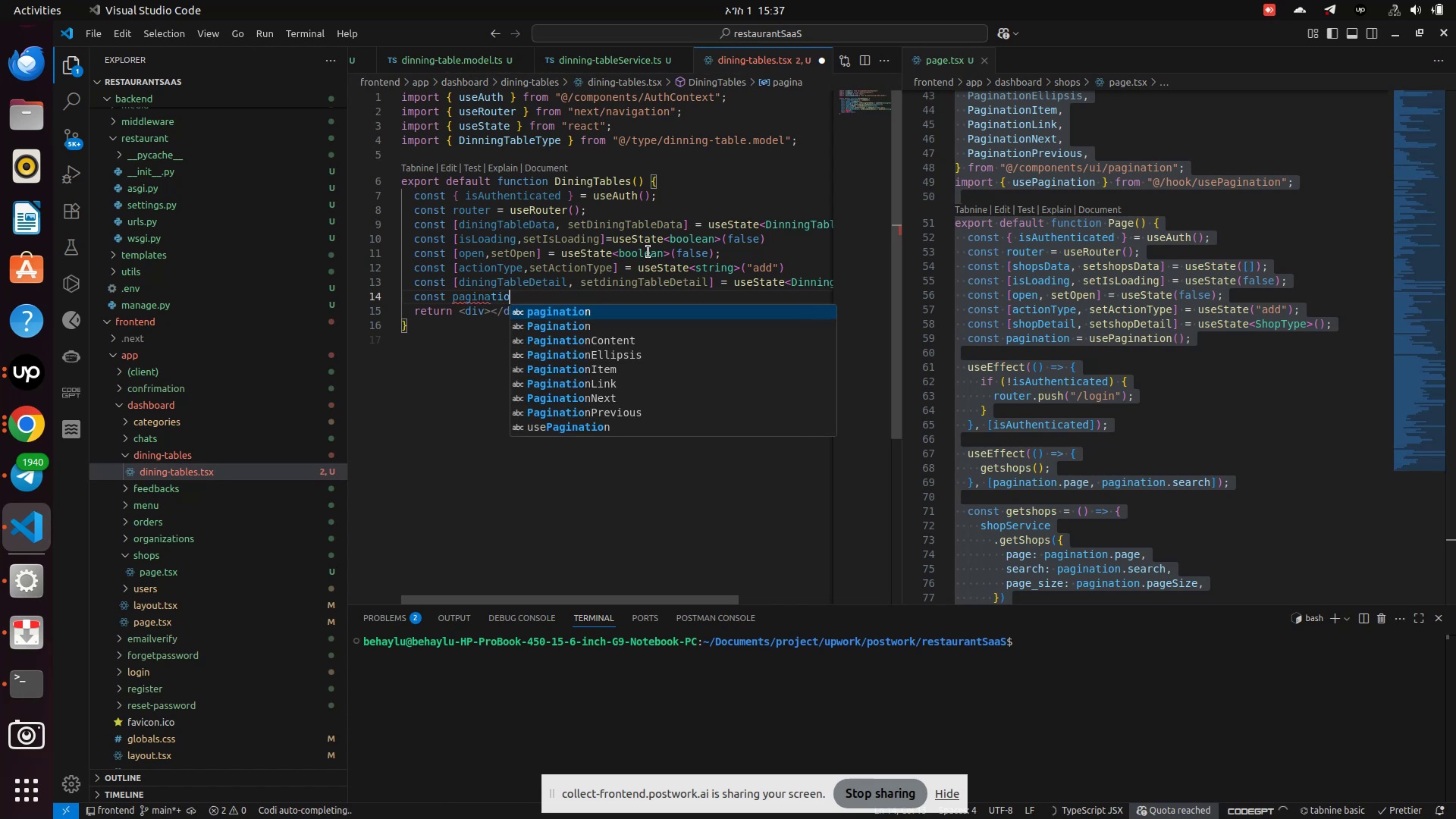 
key(Enter)
 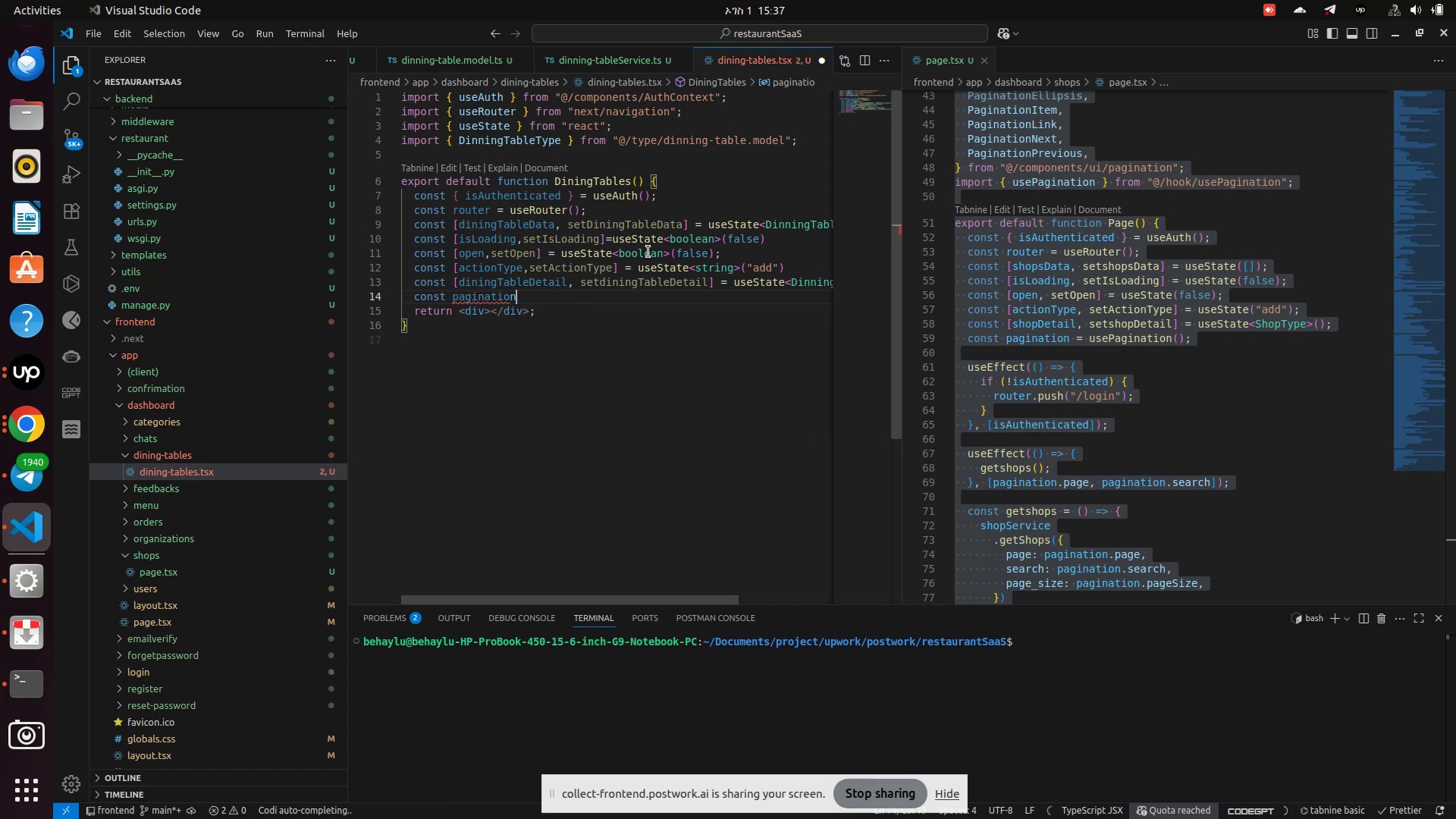 
type( = usePagination)
 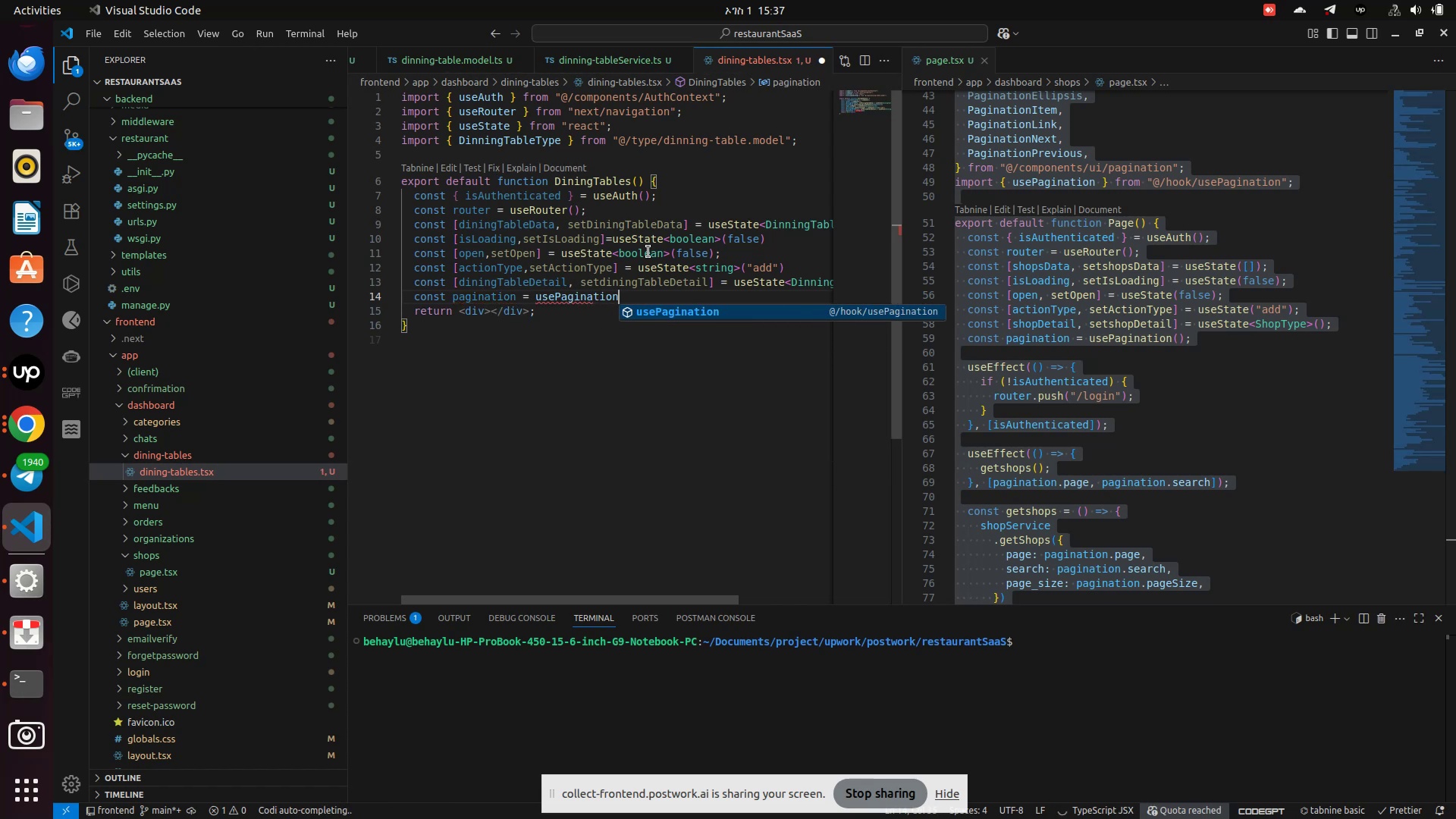 
key(Enter)
 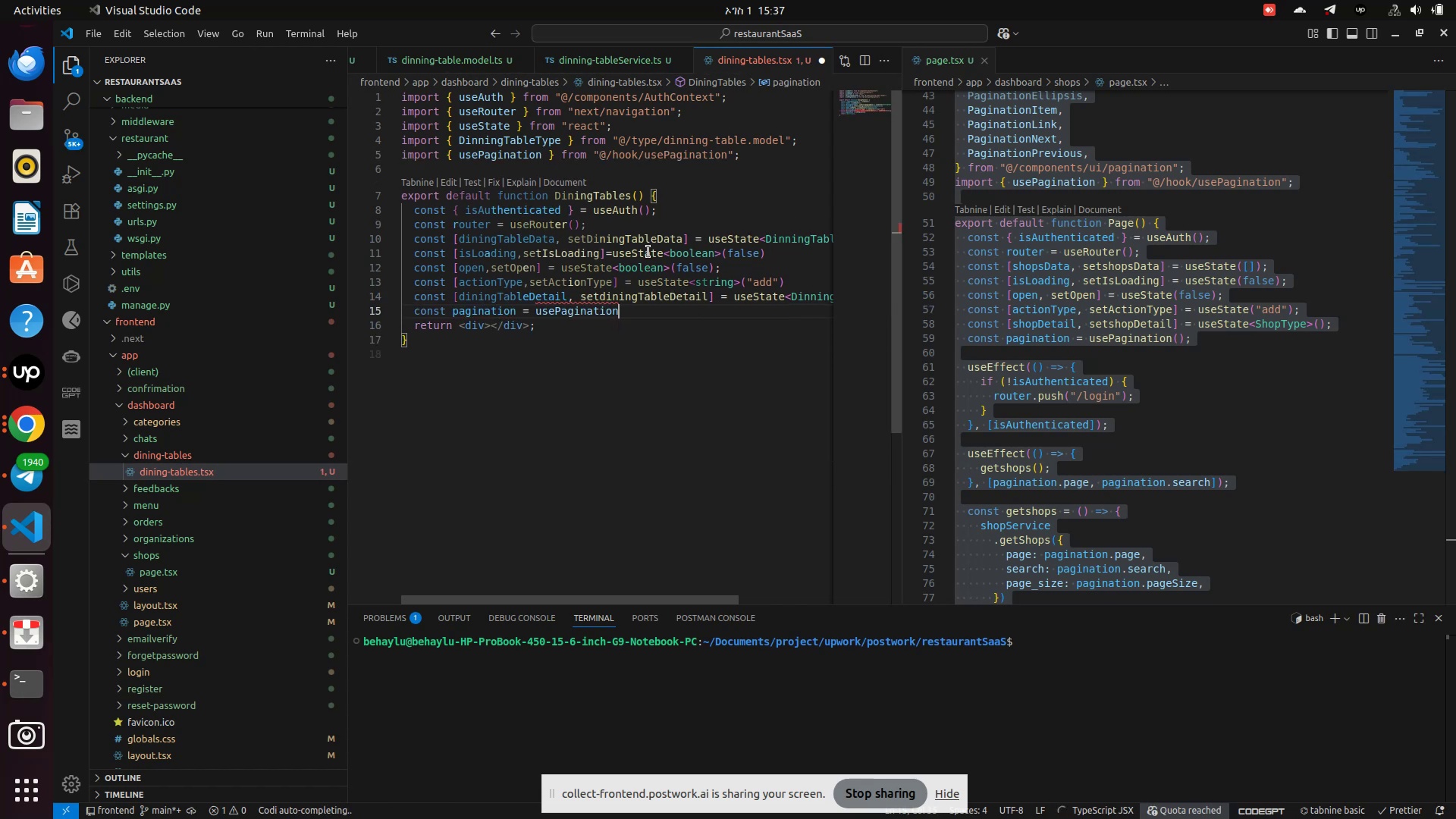 
key(Shift+9)
 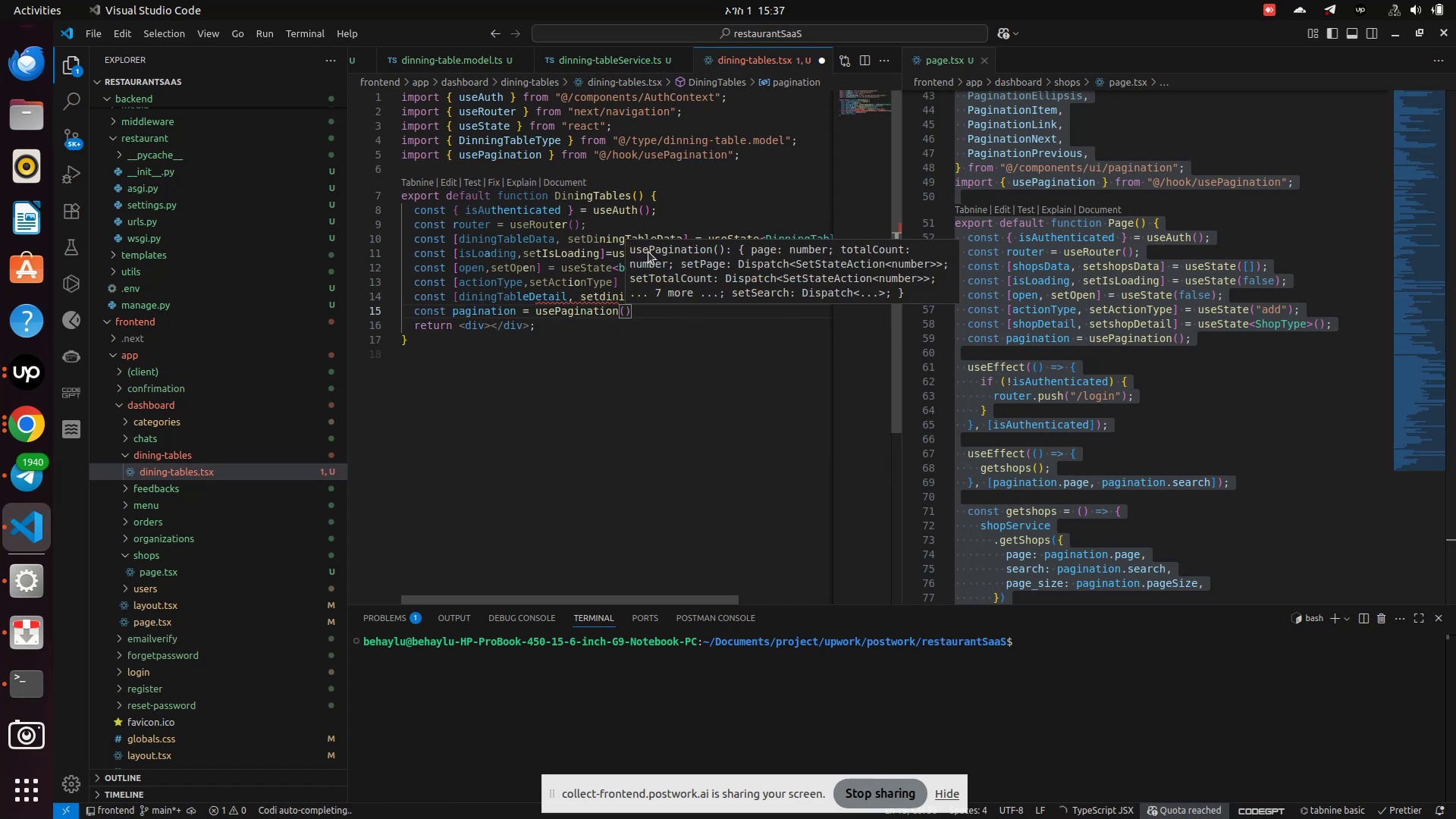 
key(Control+S)
 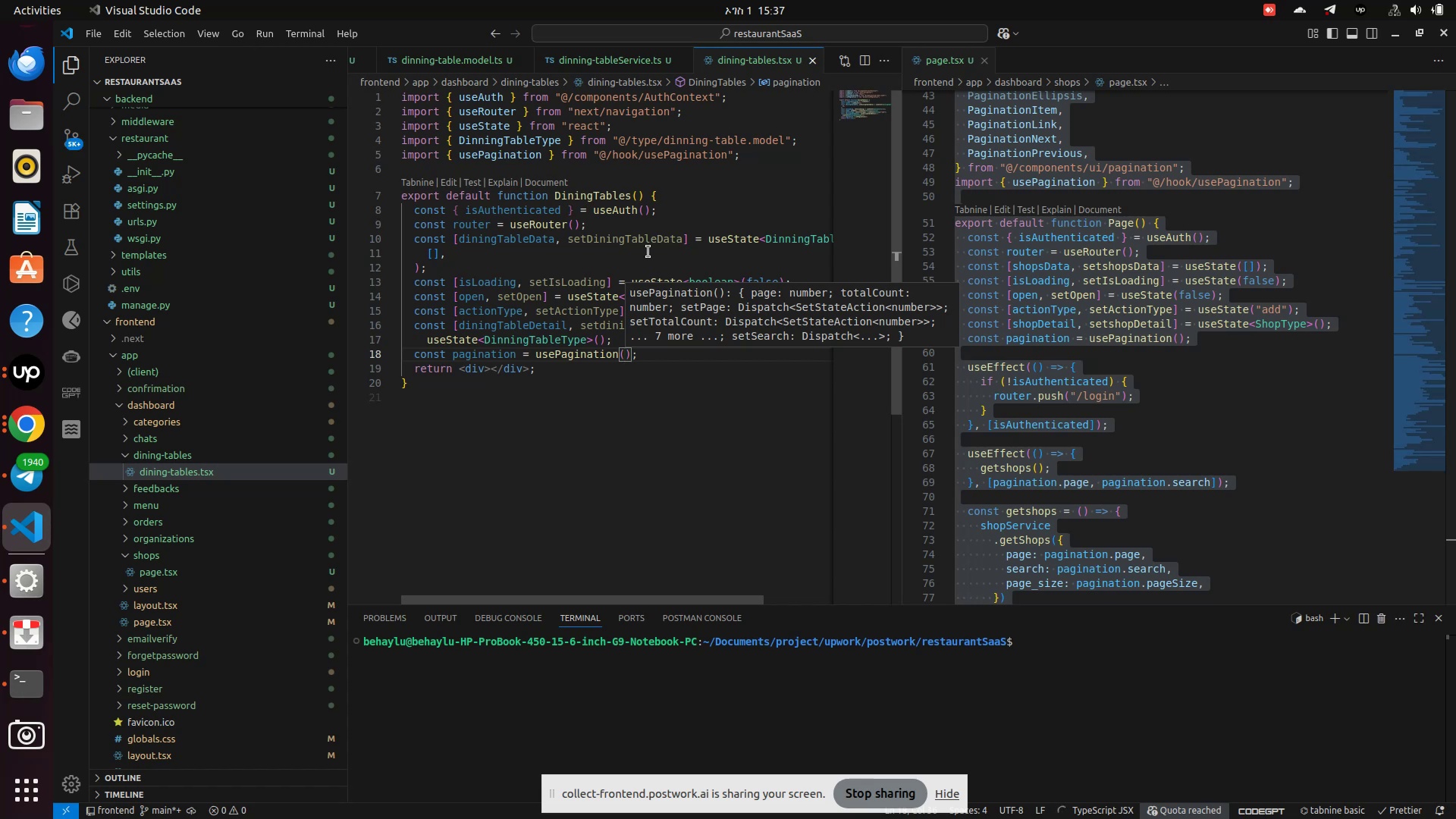 
wait(9.01)
 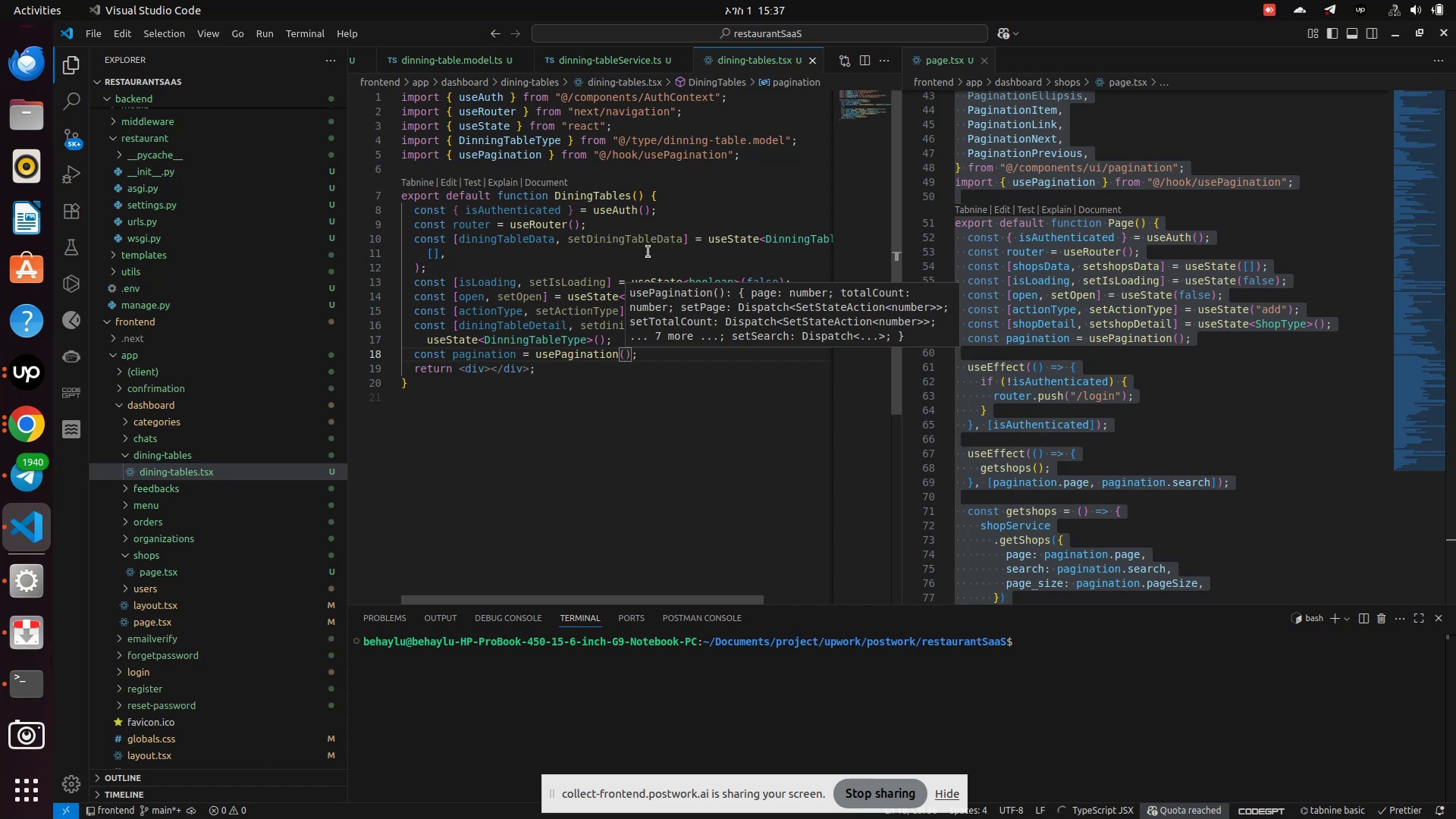 
key(ArrowDown)
 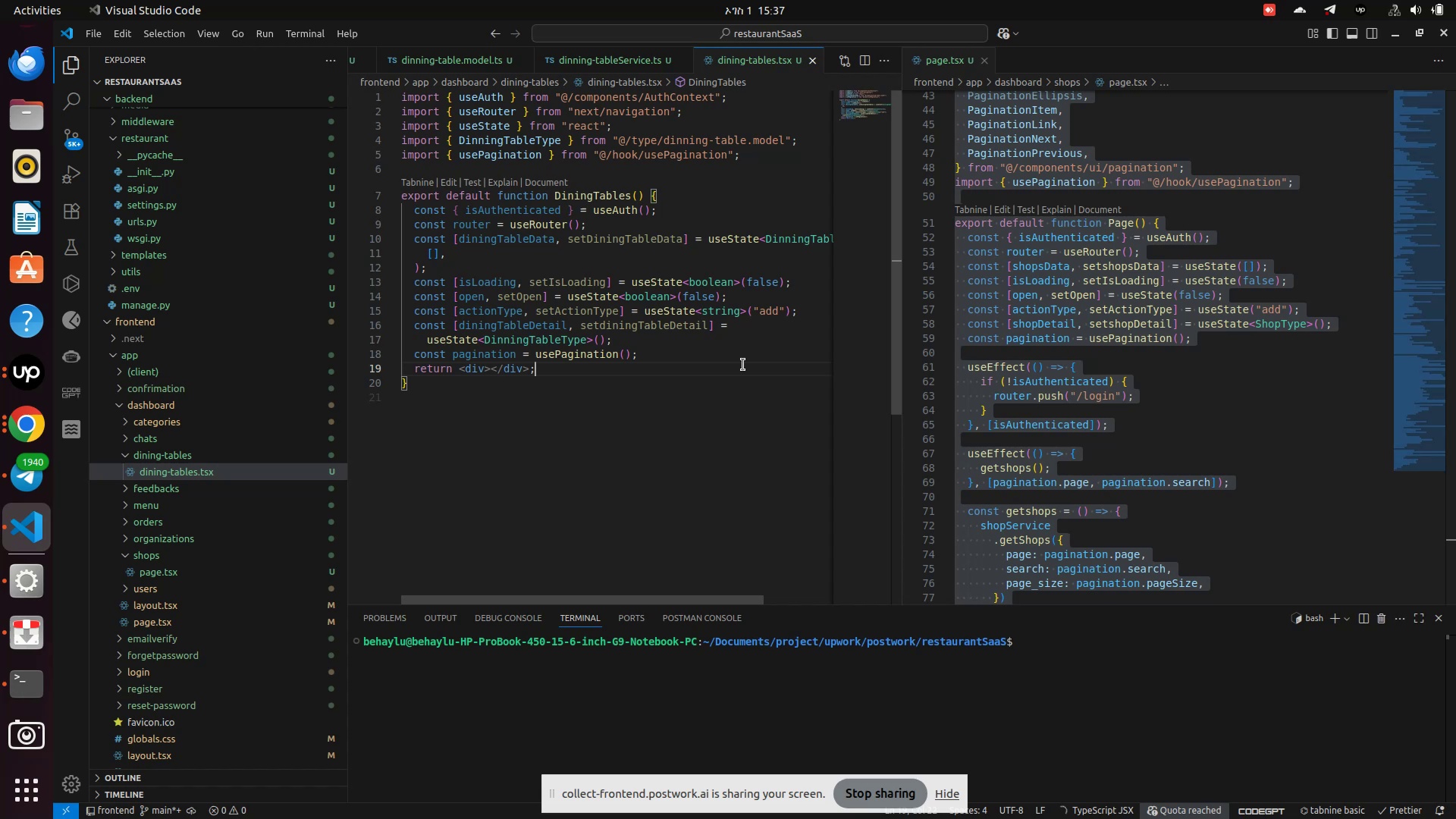 
left_click([658, 358])
 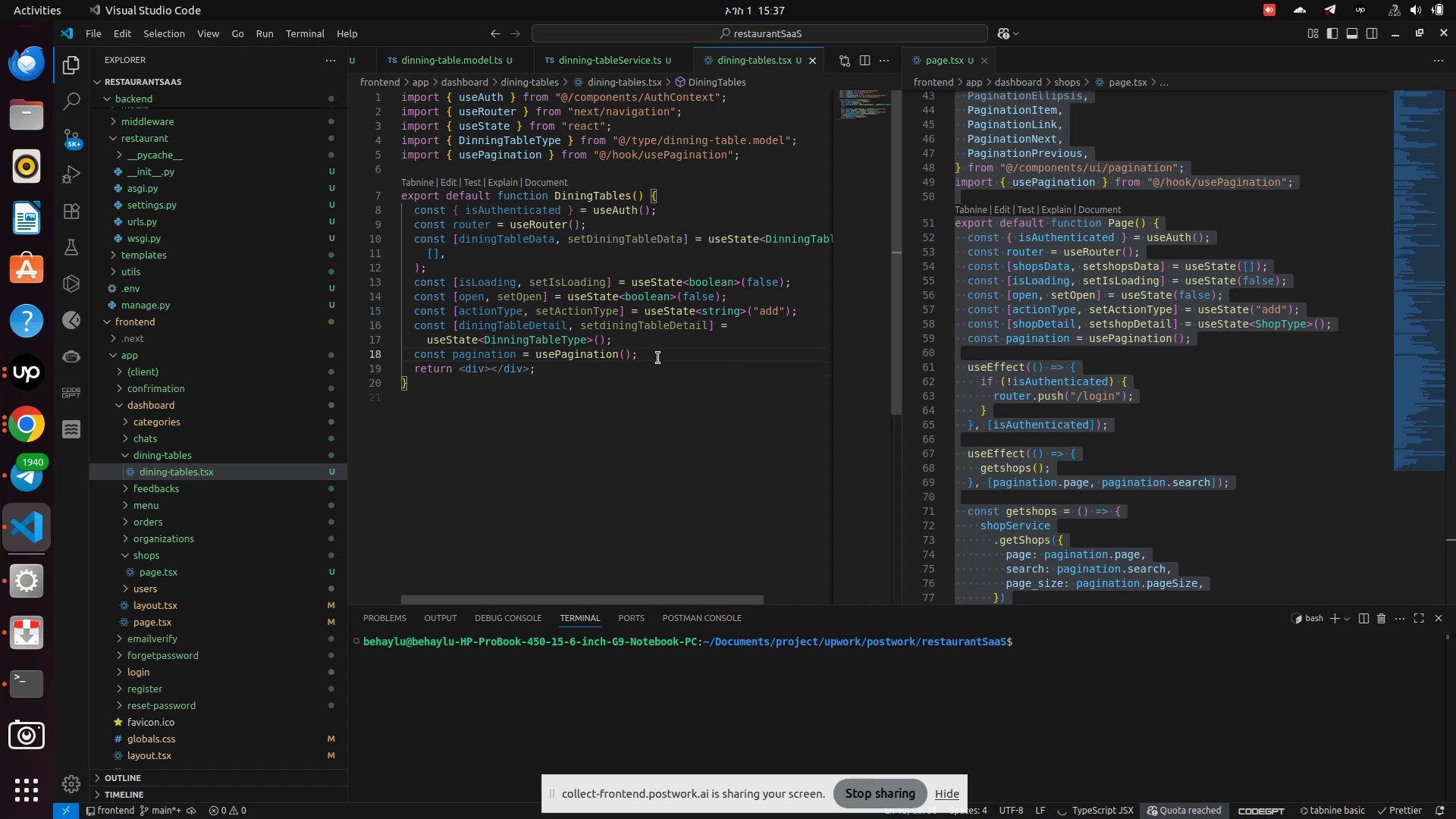 
key(Enter)
 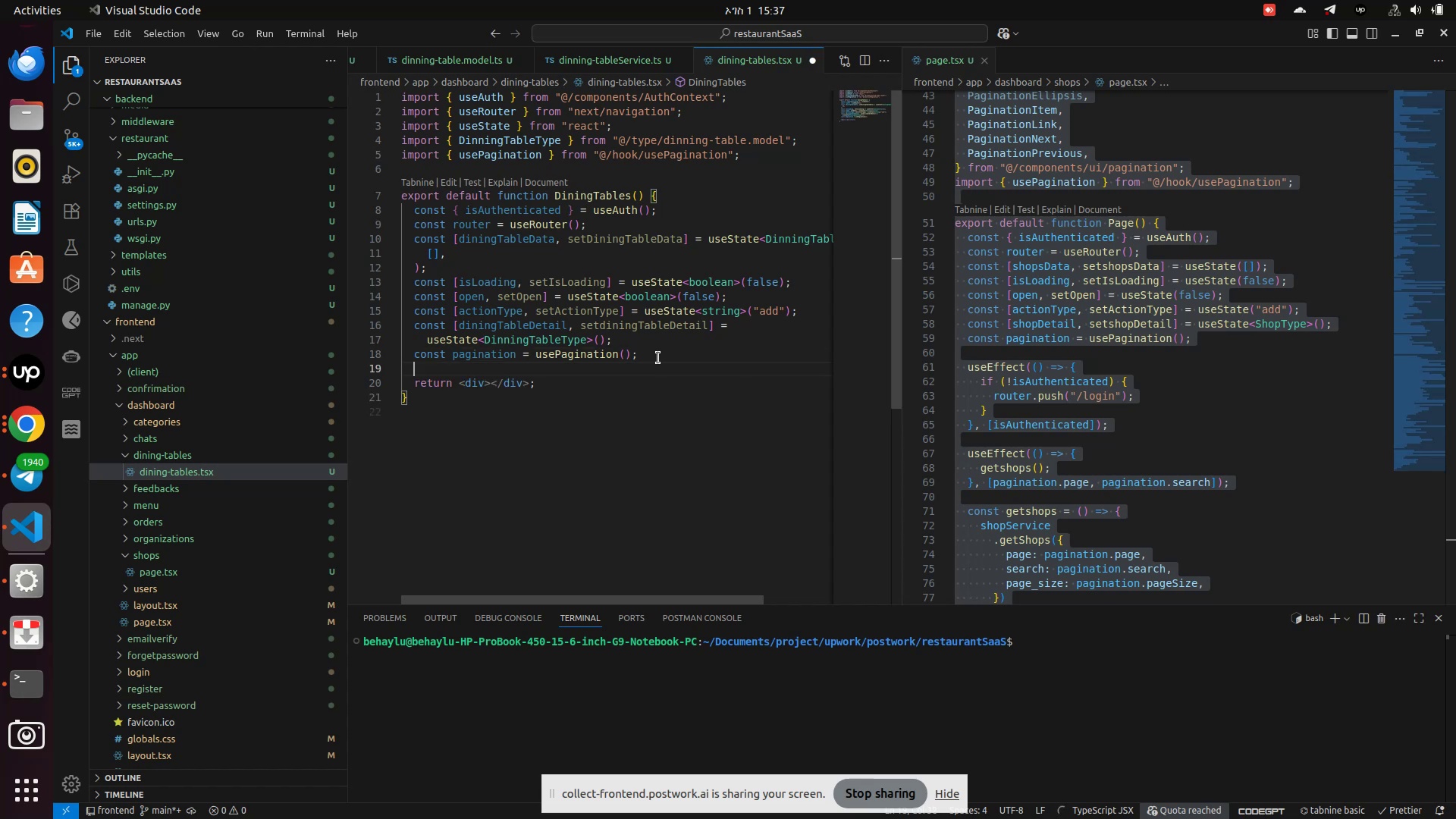 
key(Enter)
 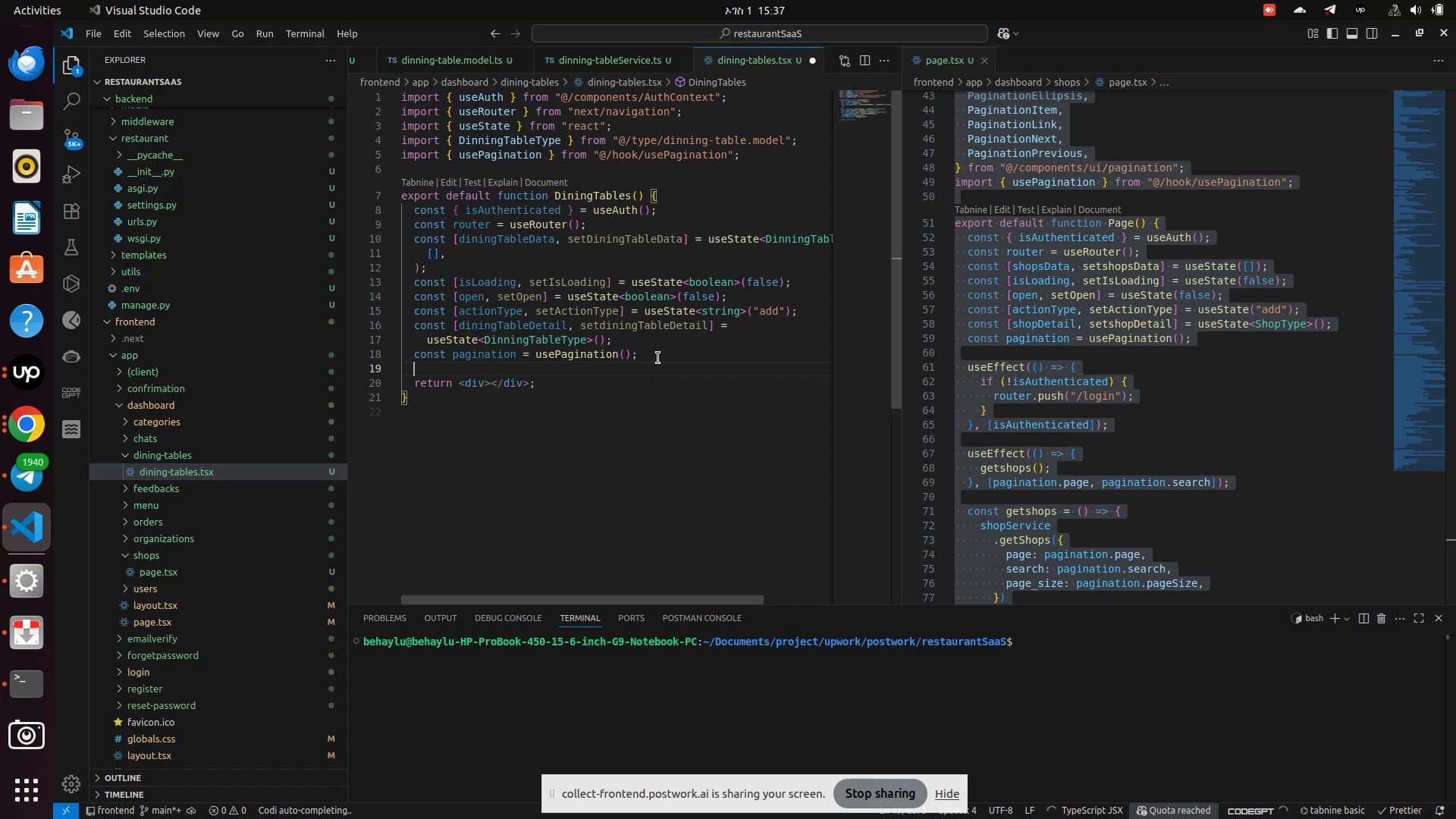 
key(Enter)
 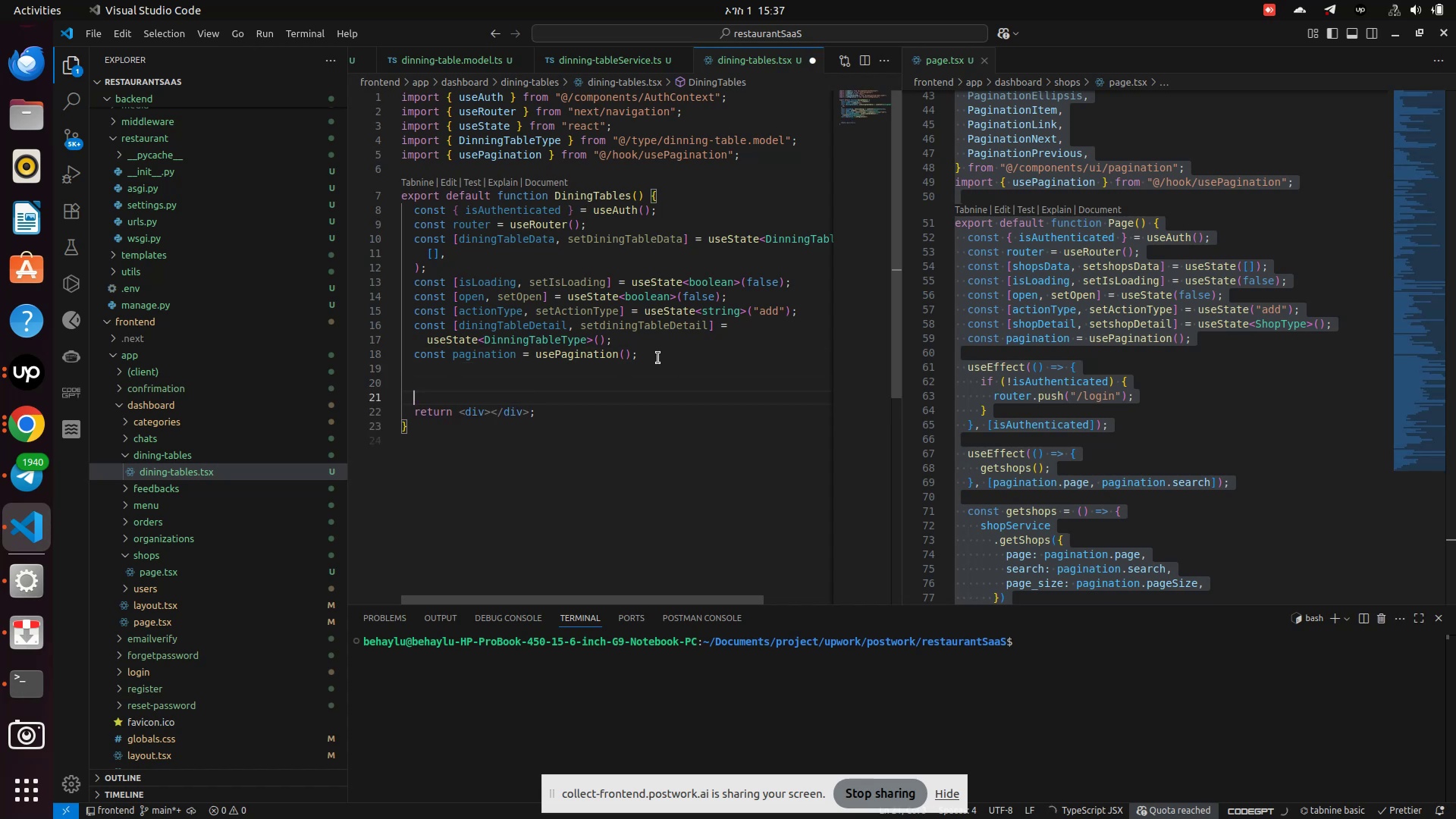 
type(useEf)
 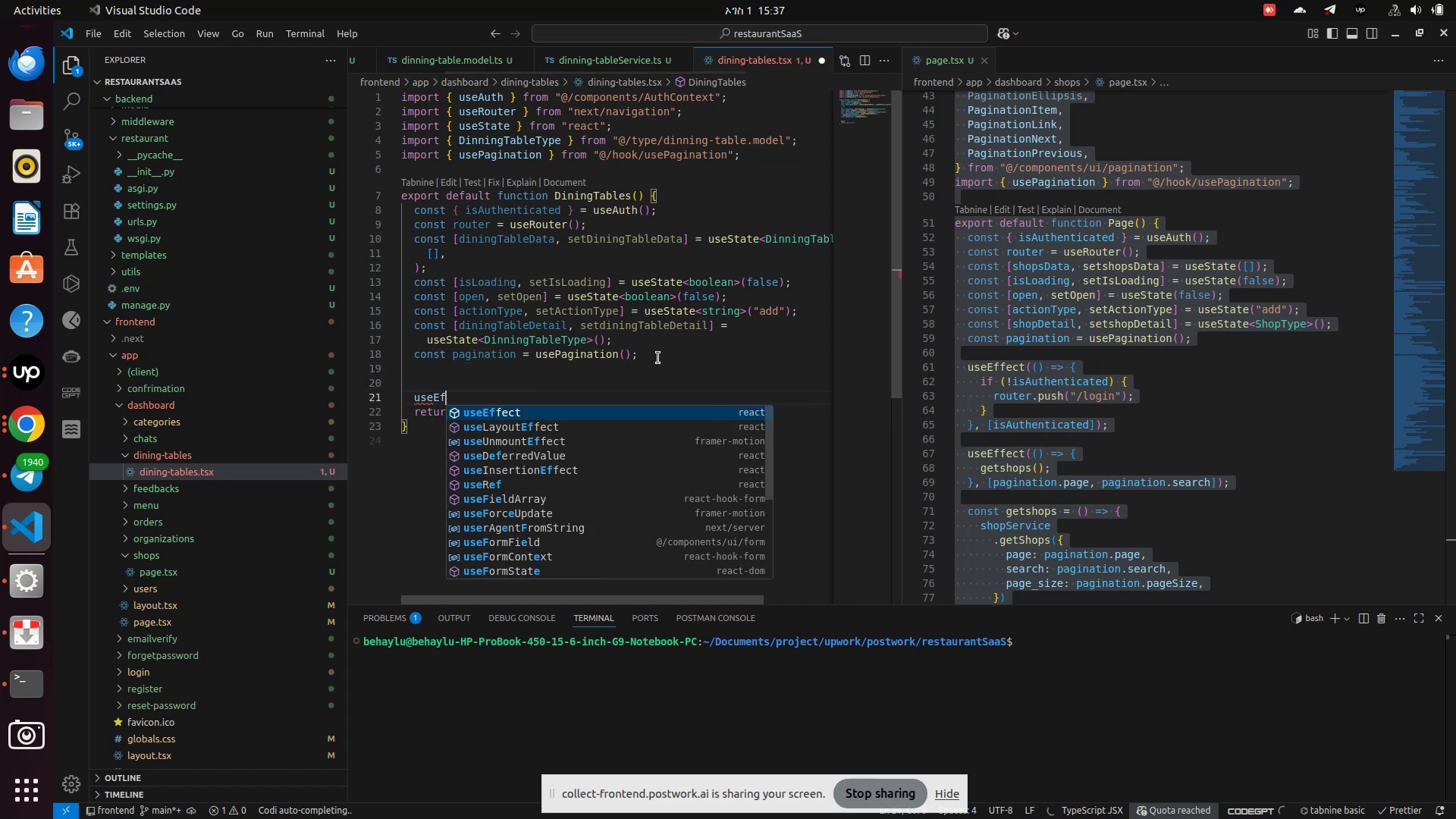 
 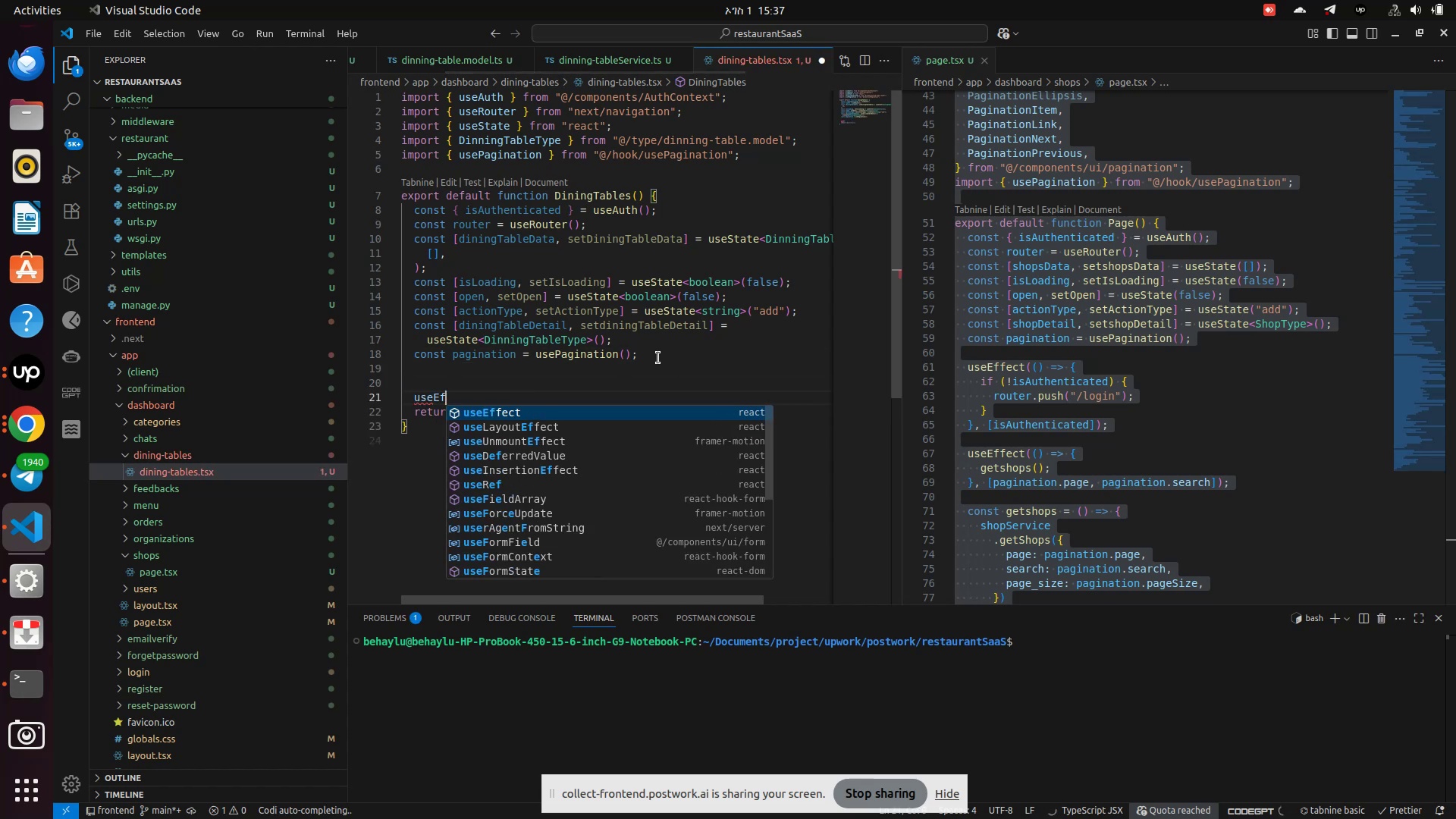 
key(Enter)
 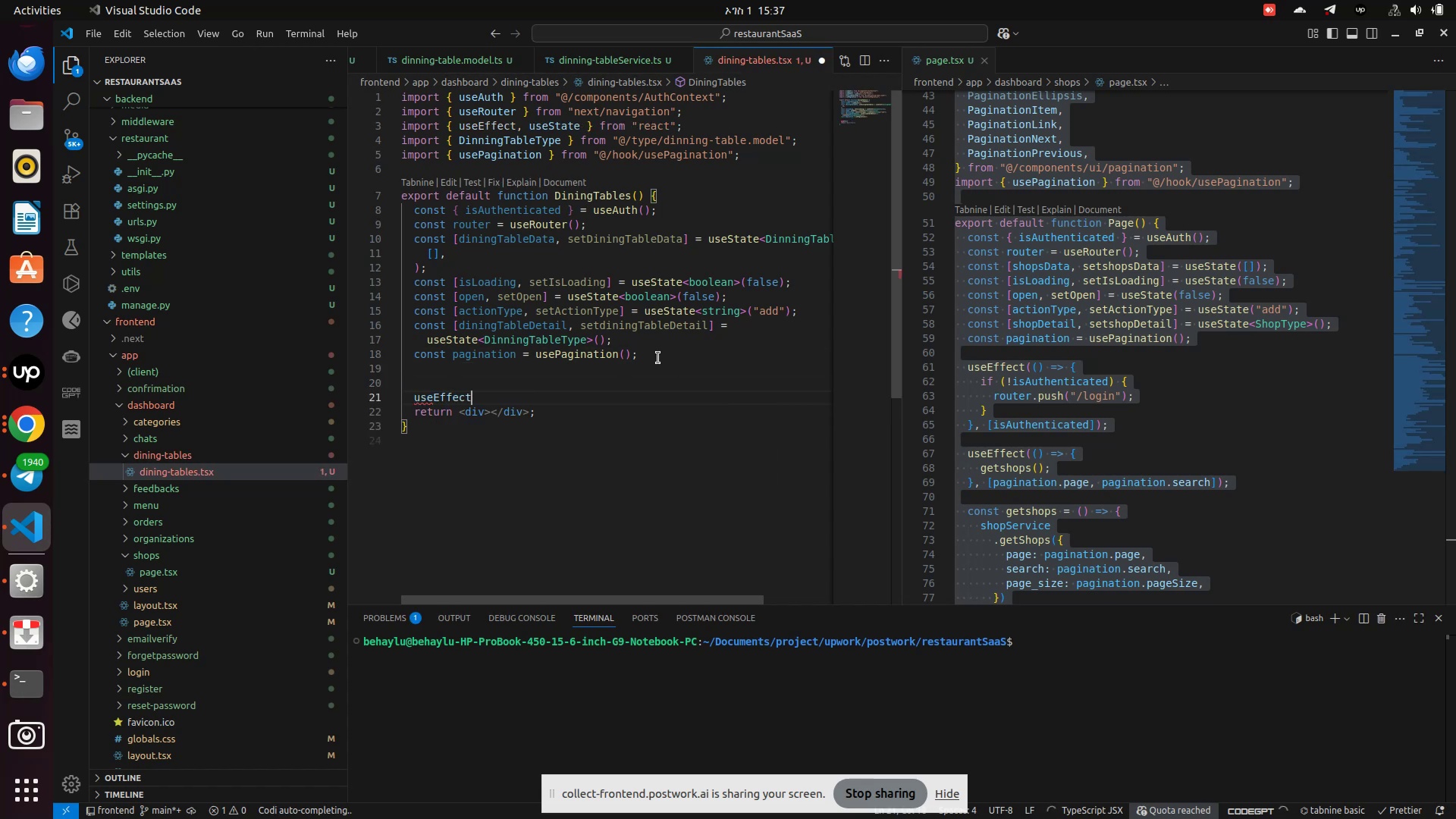 
type((()
 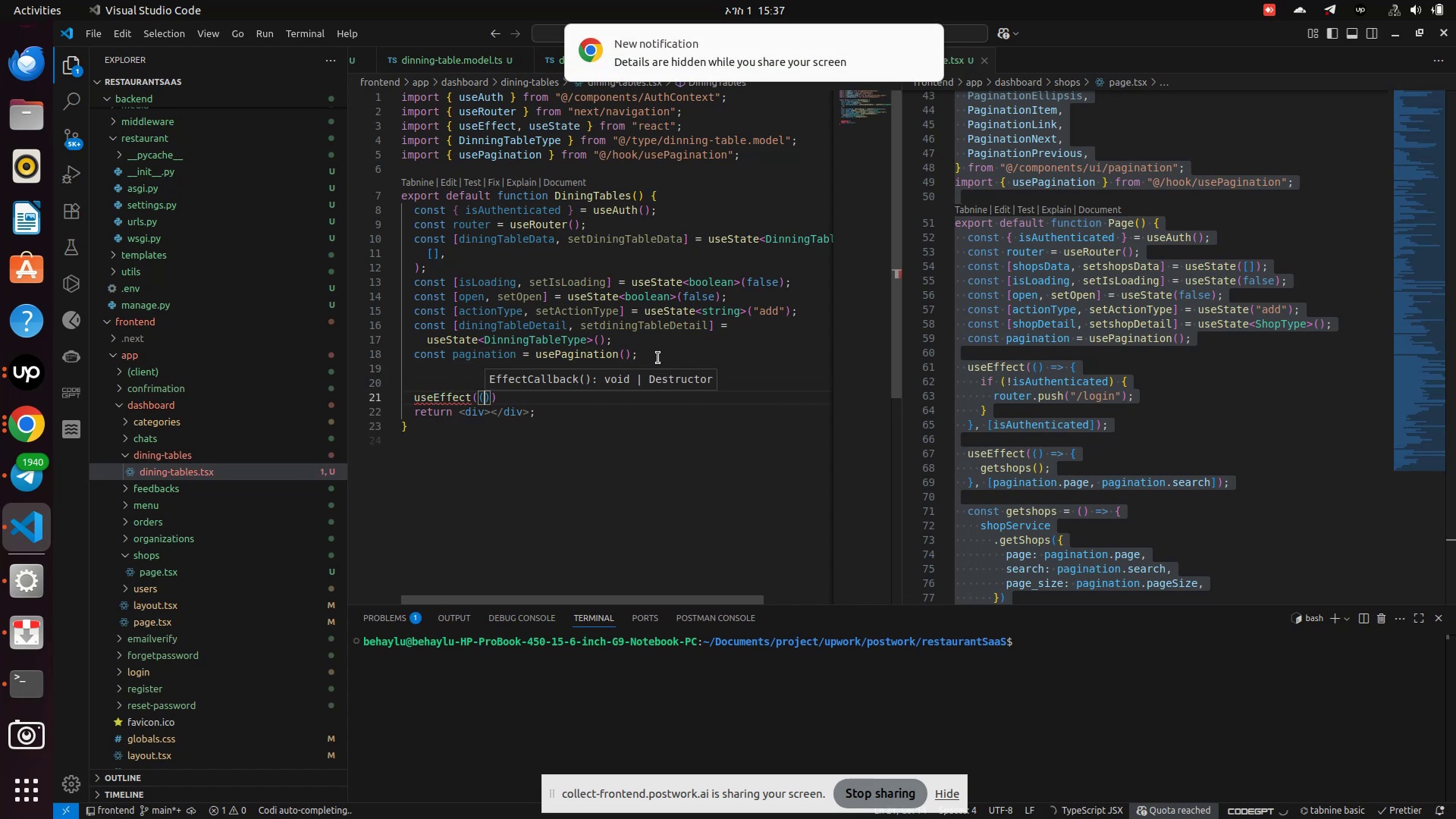 
 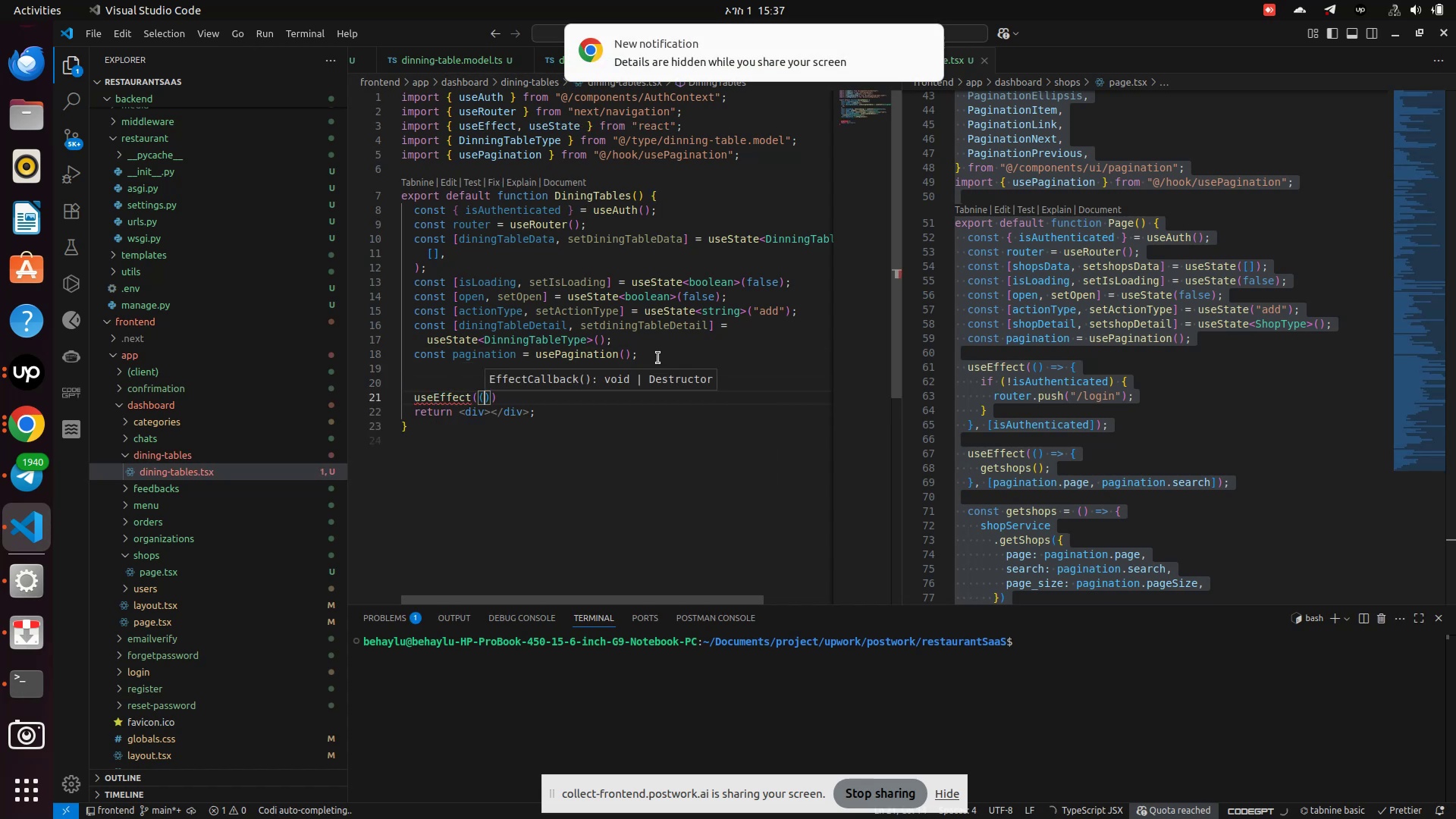 
key(ArrowRight)
 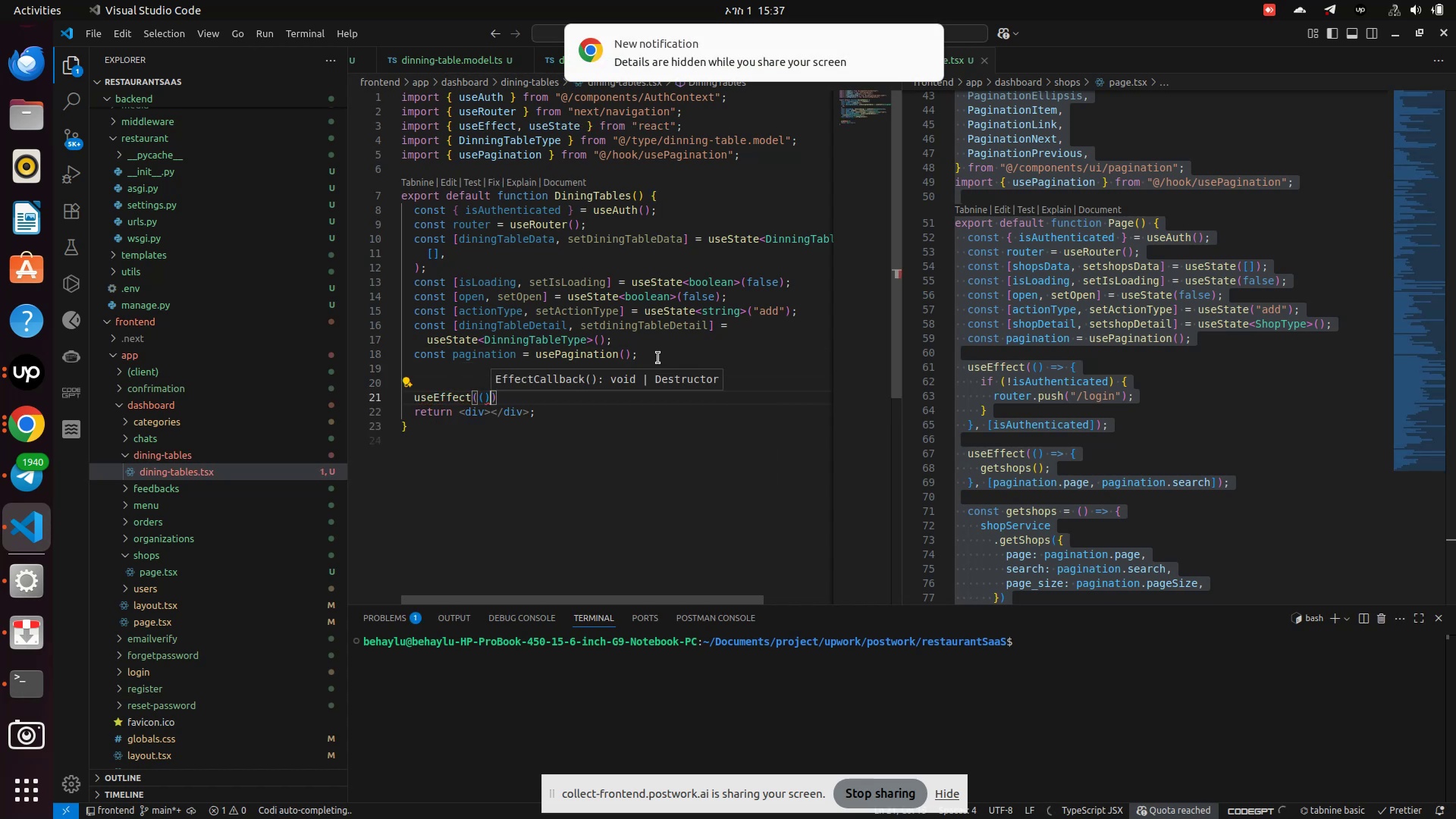 
key(Equal)
 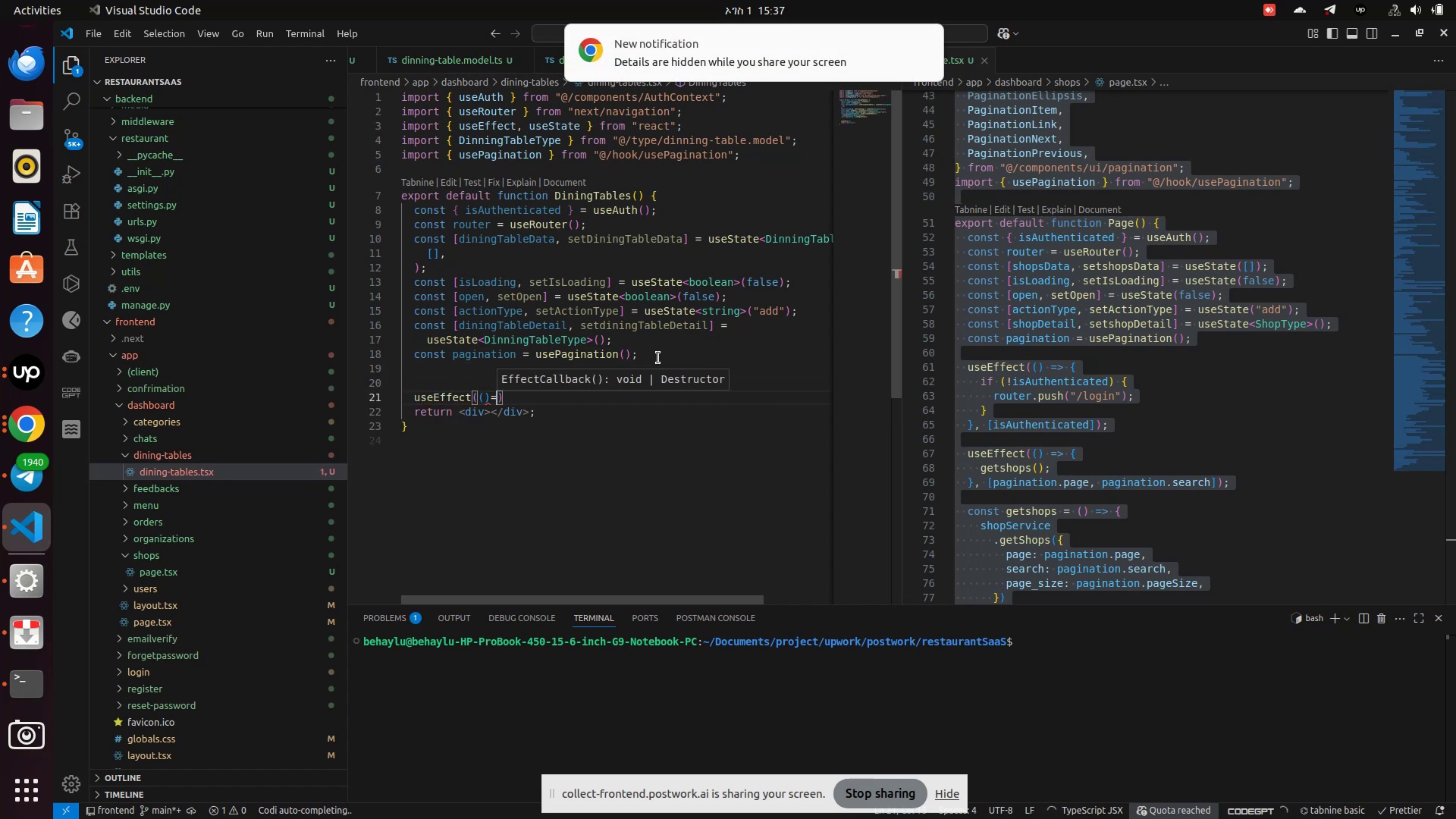 
key(Shift+Period)
 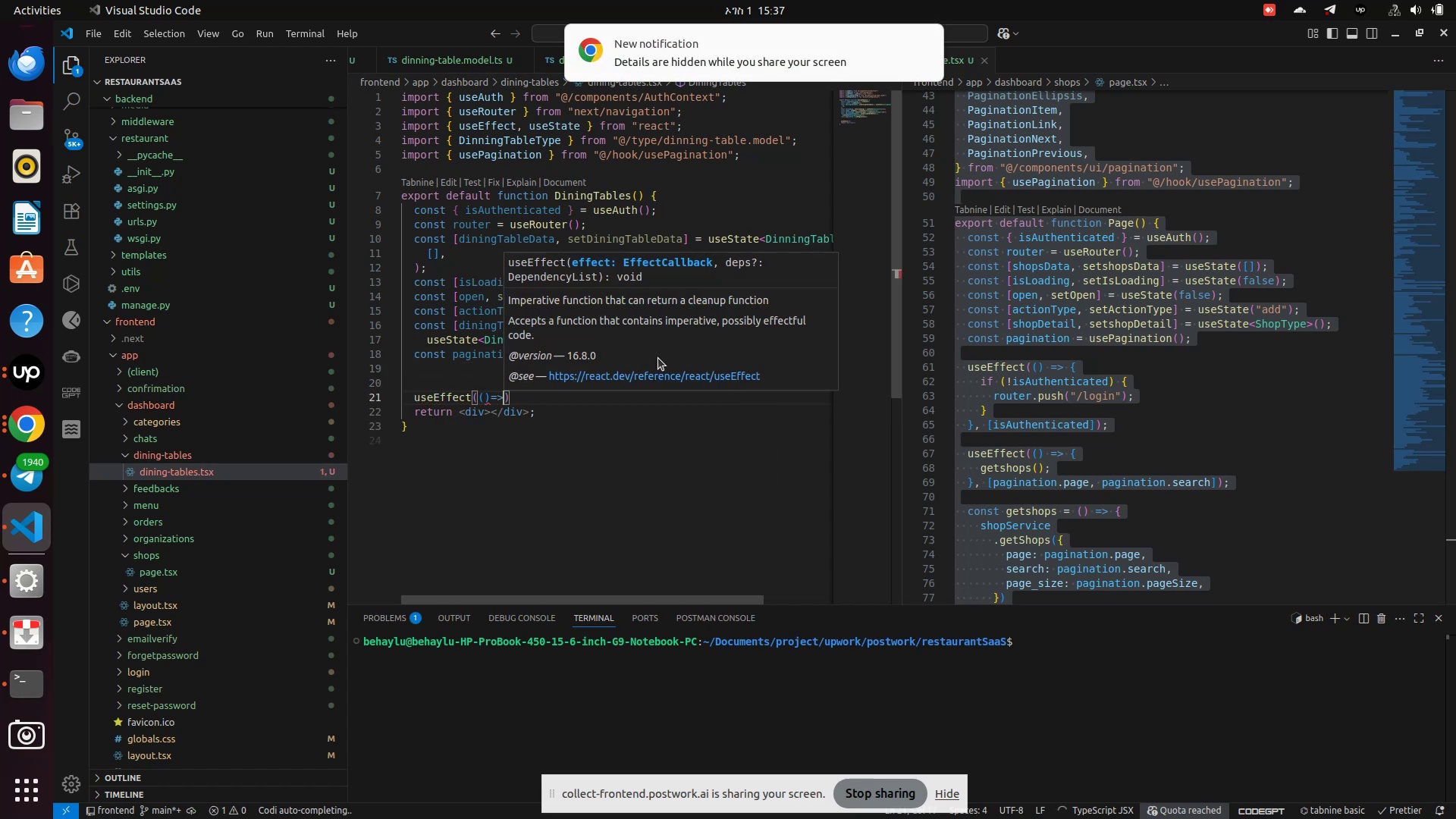 
key(Shift+BracketLeft)
 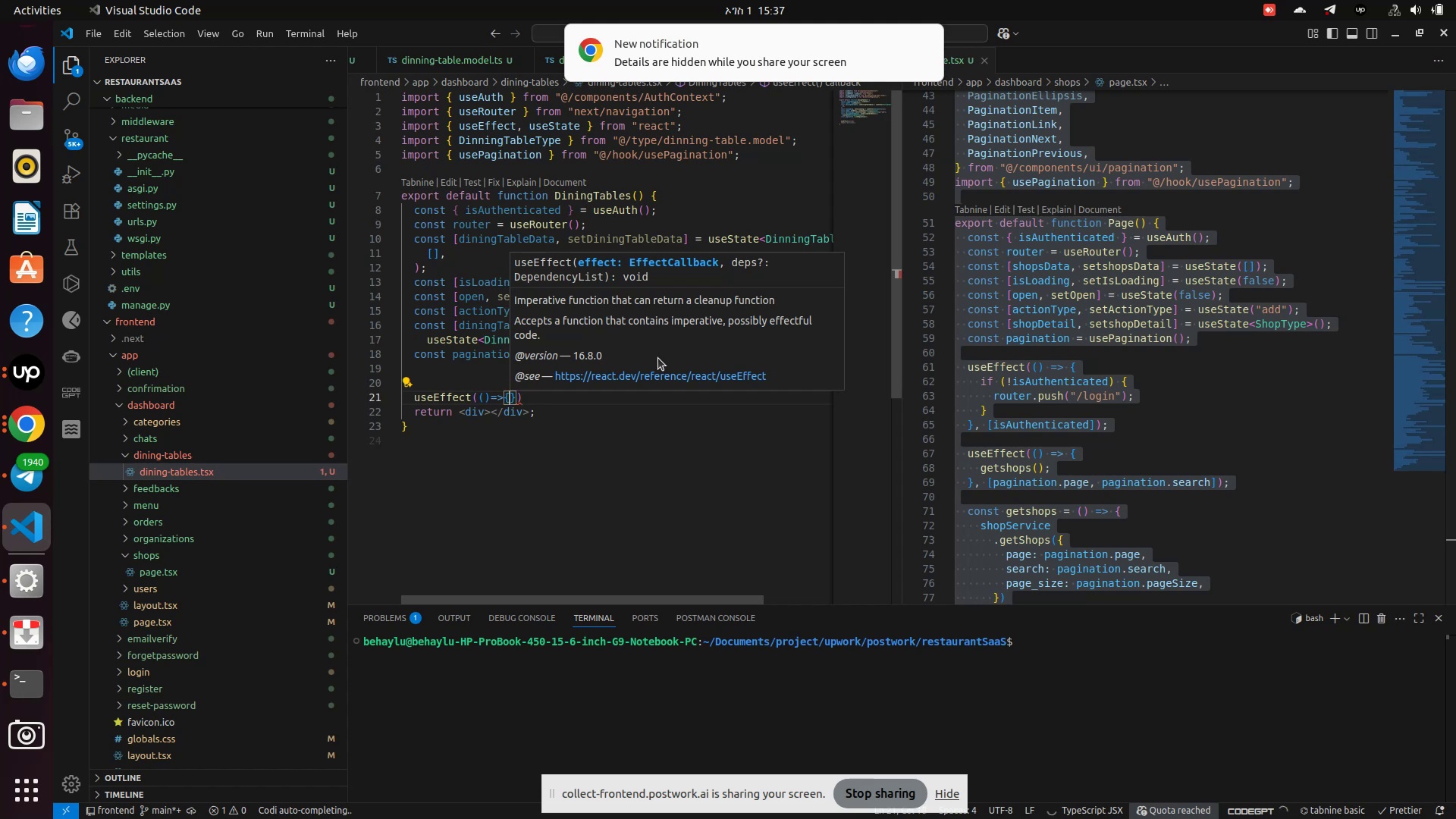 
key(Enter)
 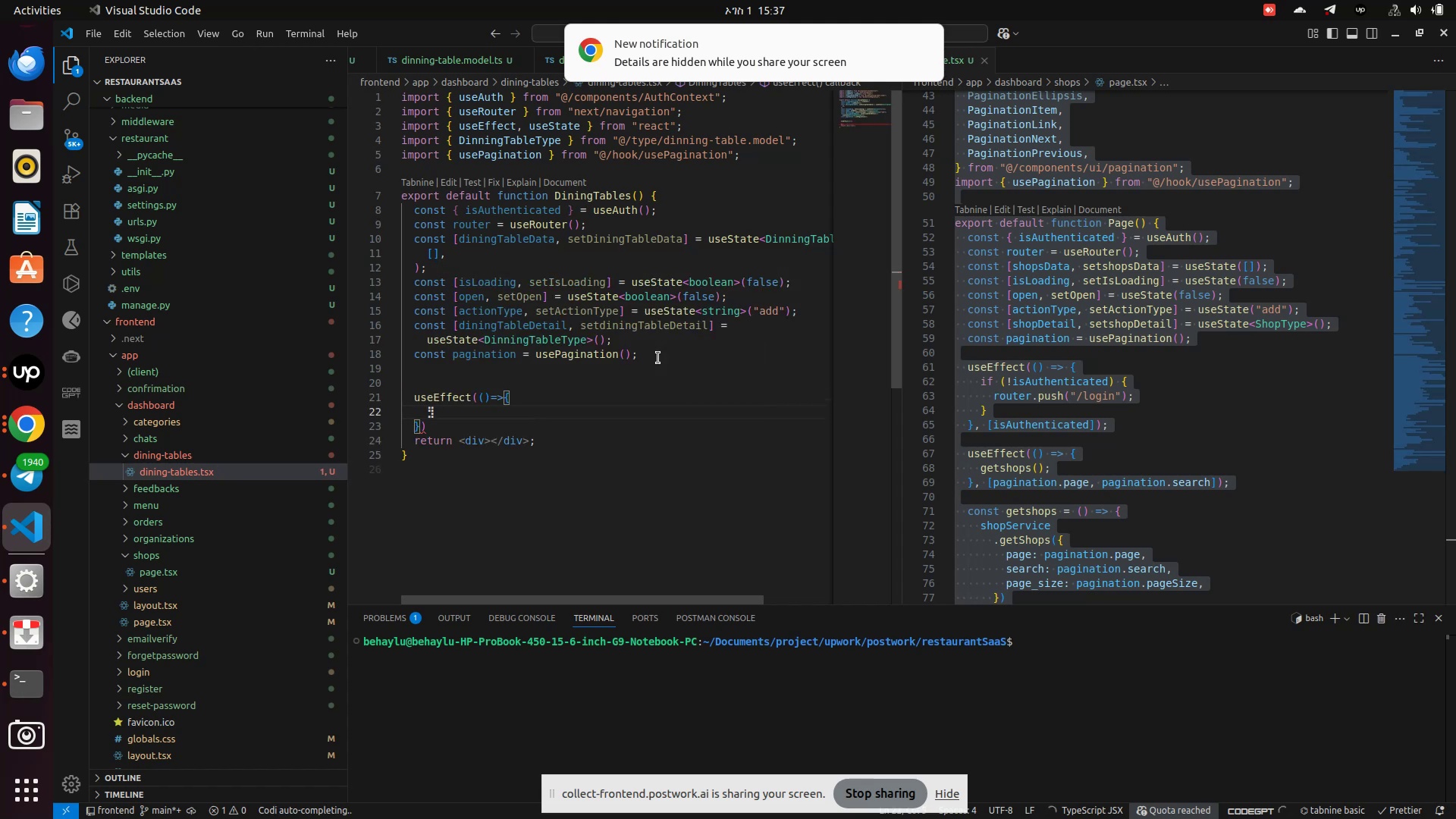 
key(ArrowDown)
 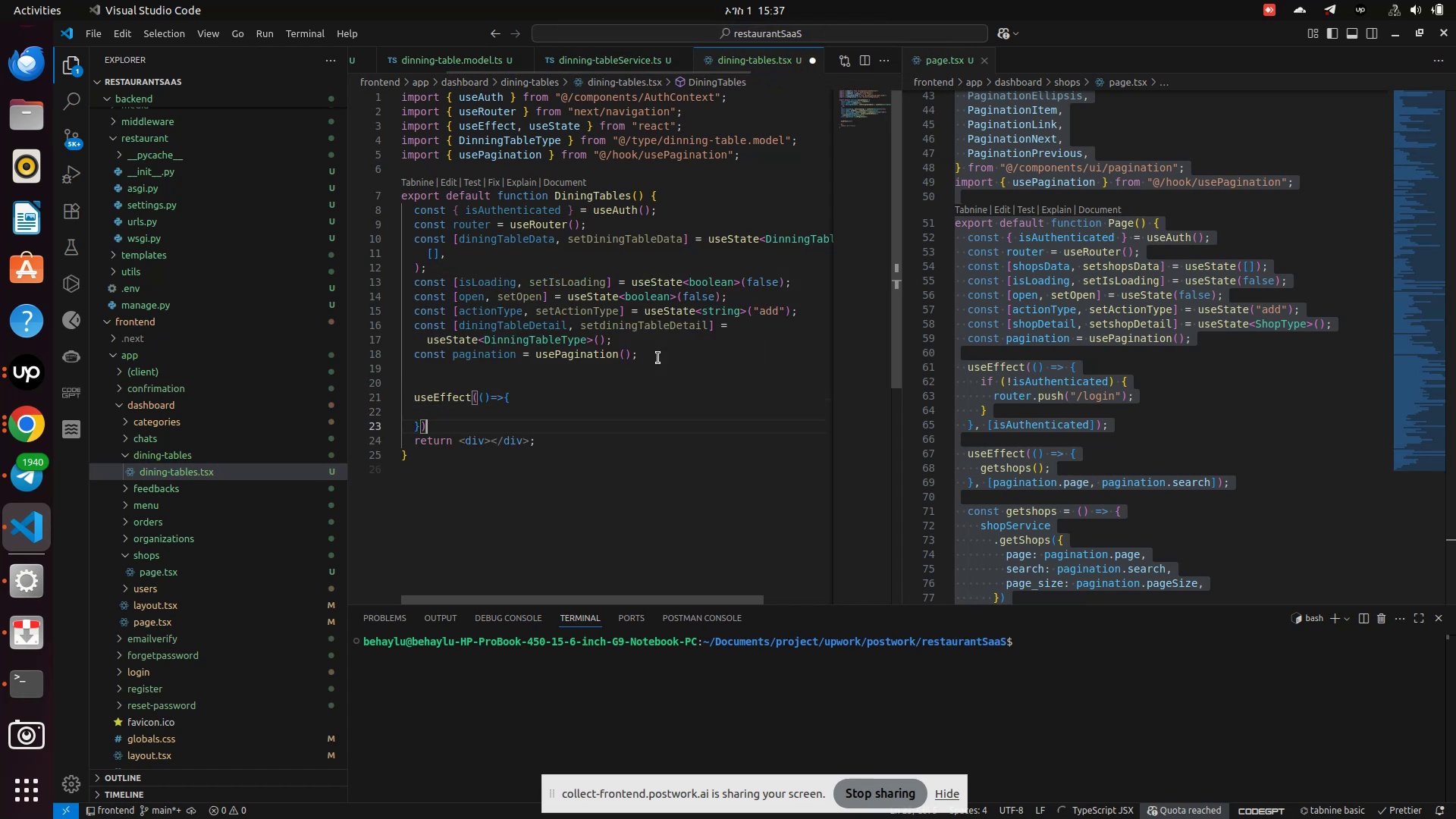 
key(ArrowLeft)
 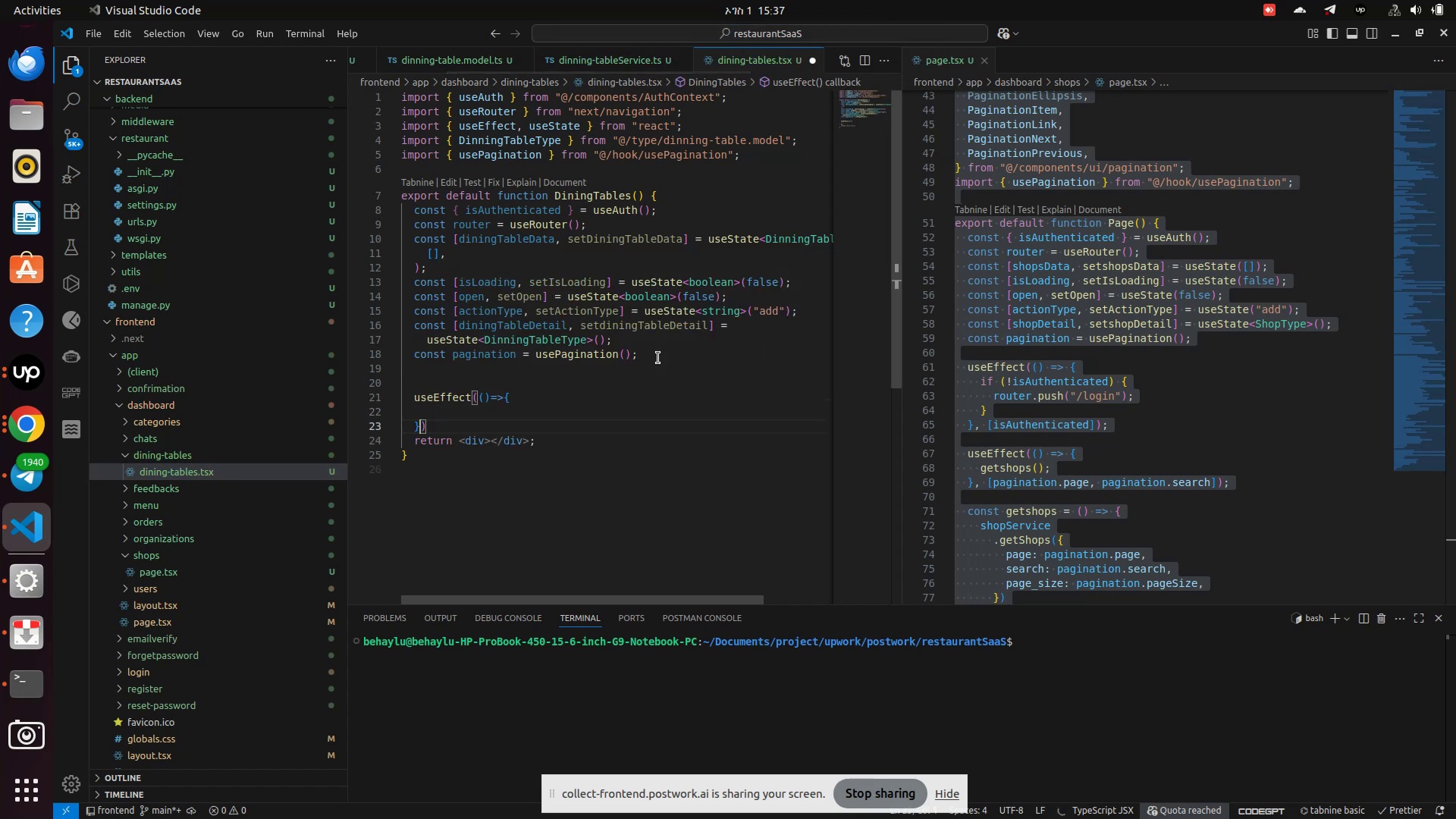 
key(Comma)
 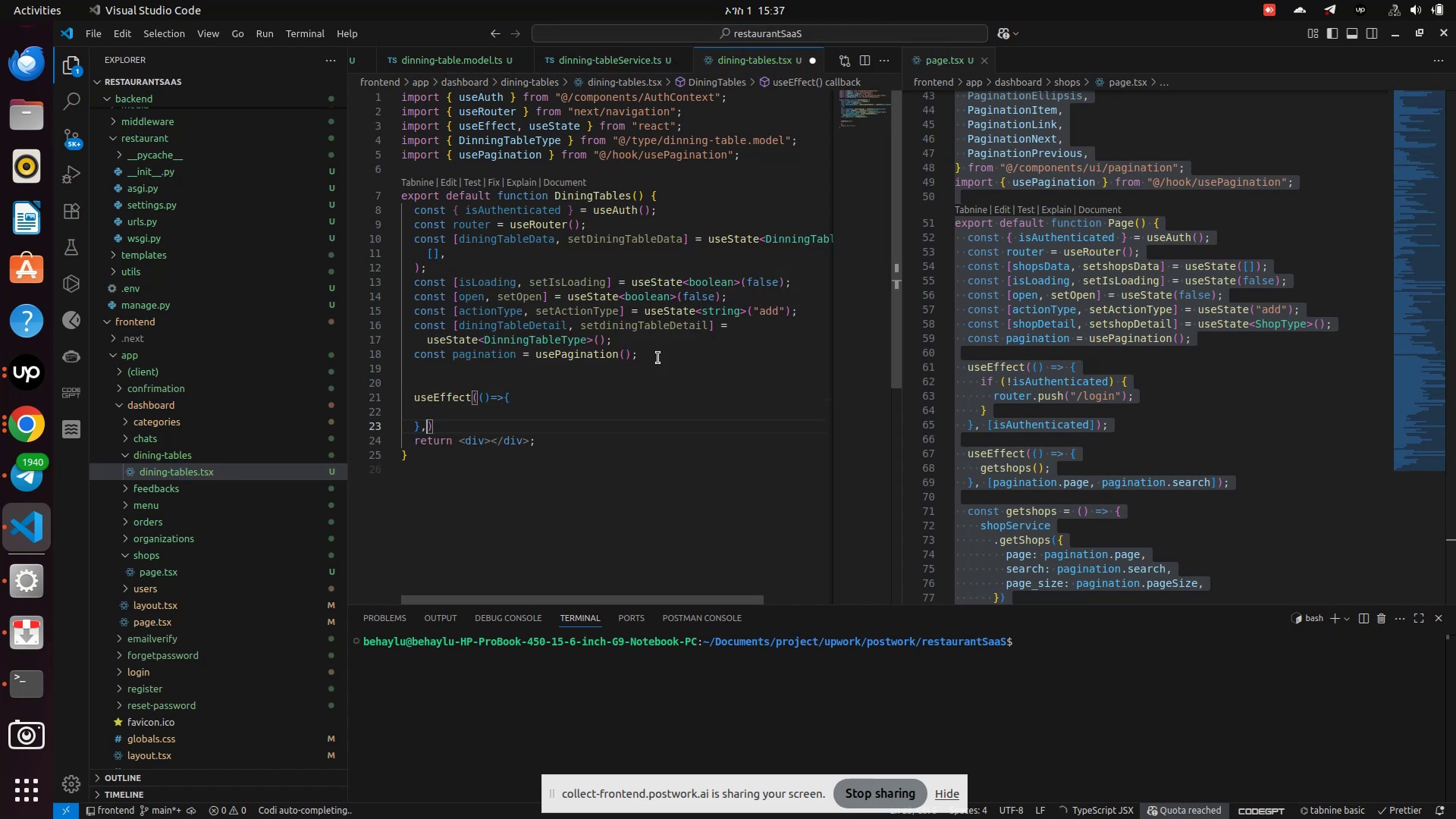 
key(BracketLeft)
 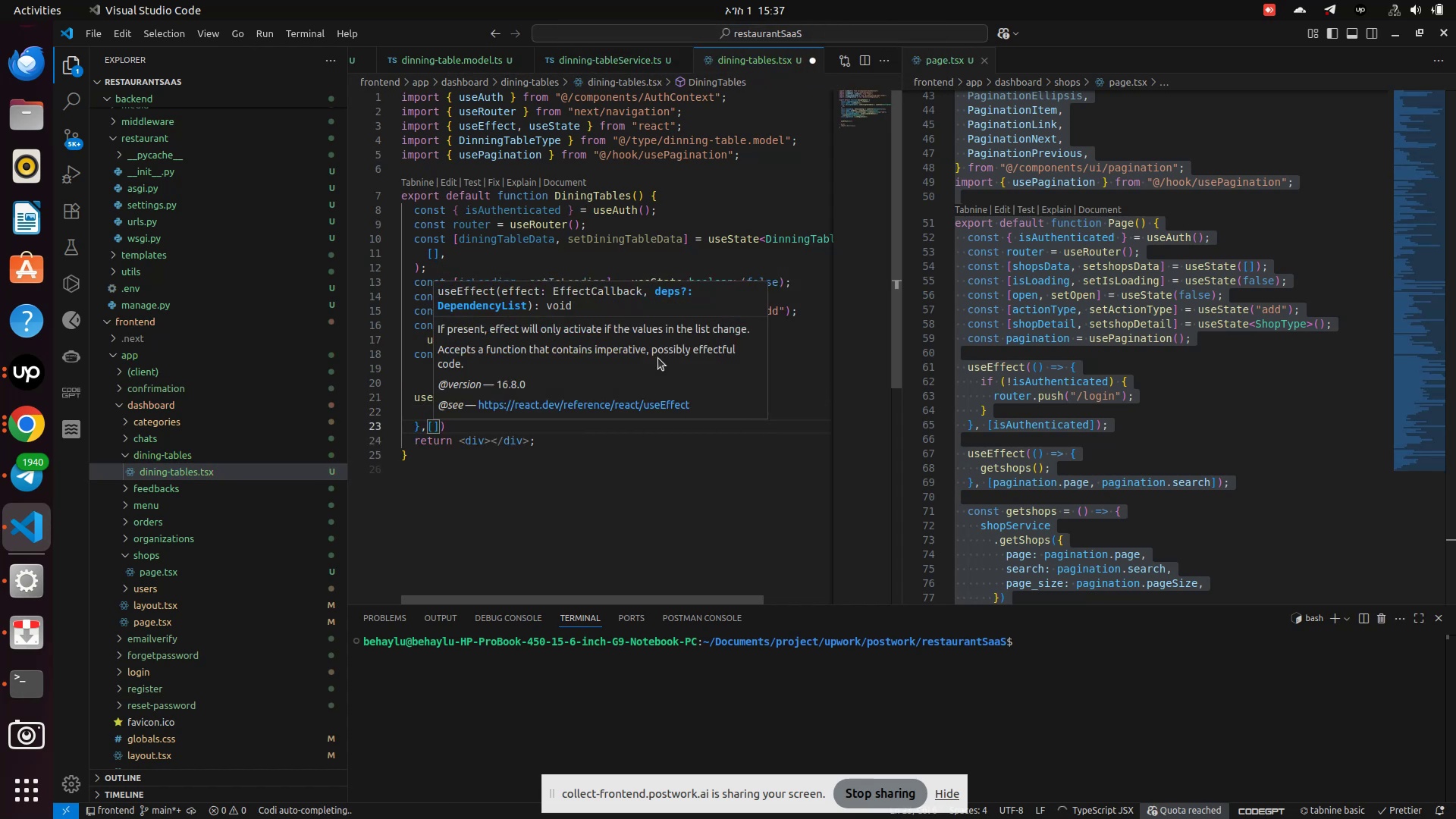 
key(ArrowUp)
 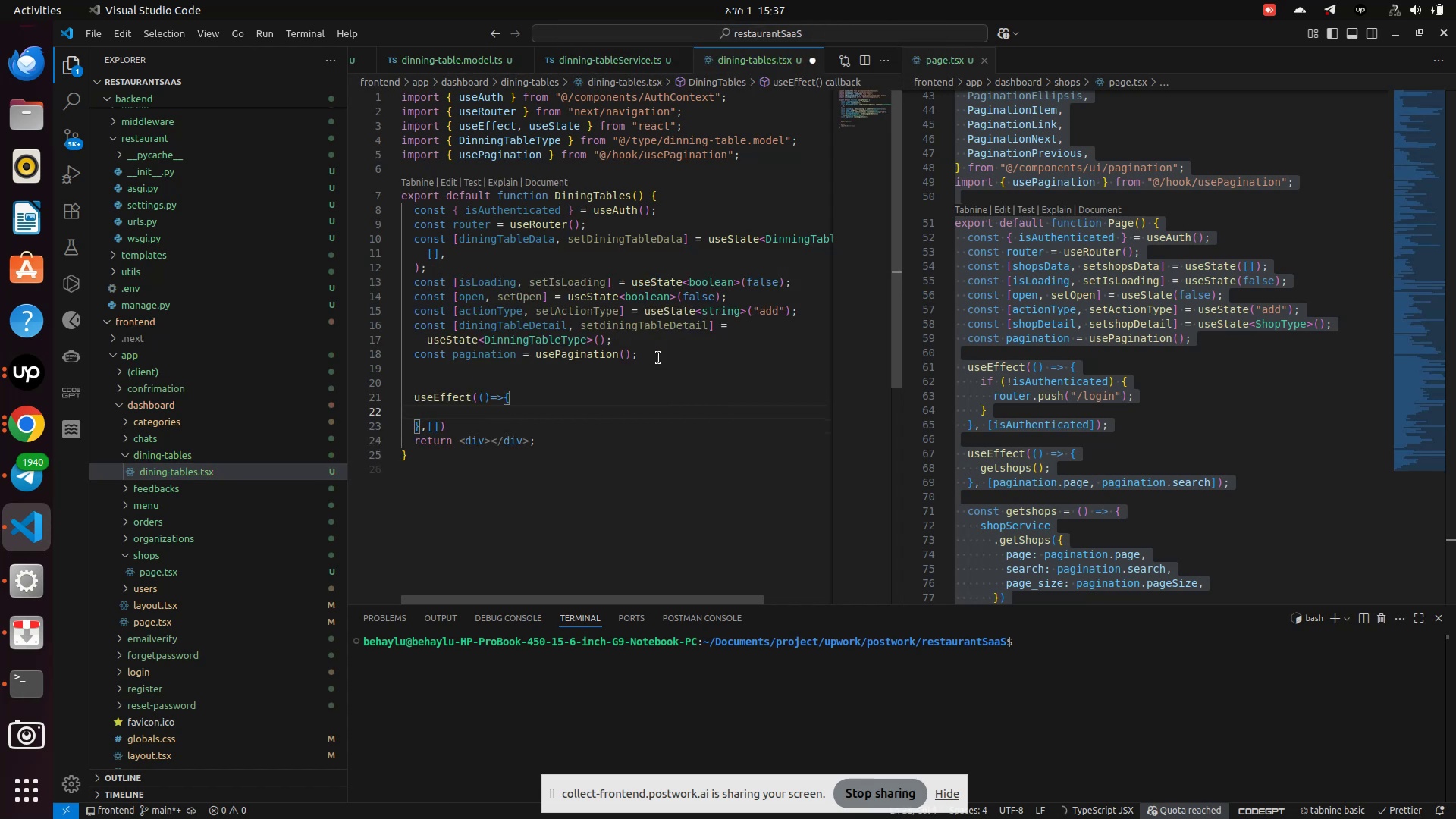 
type(    if(!isAuth)
 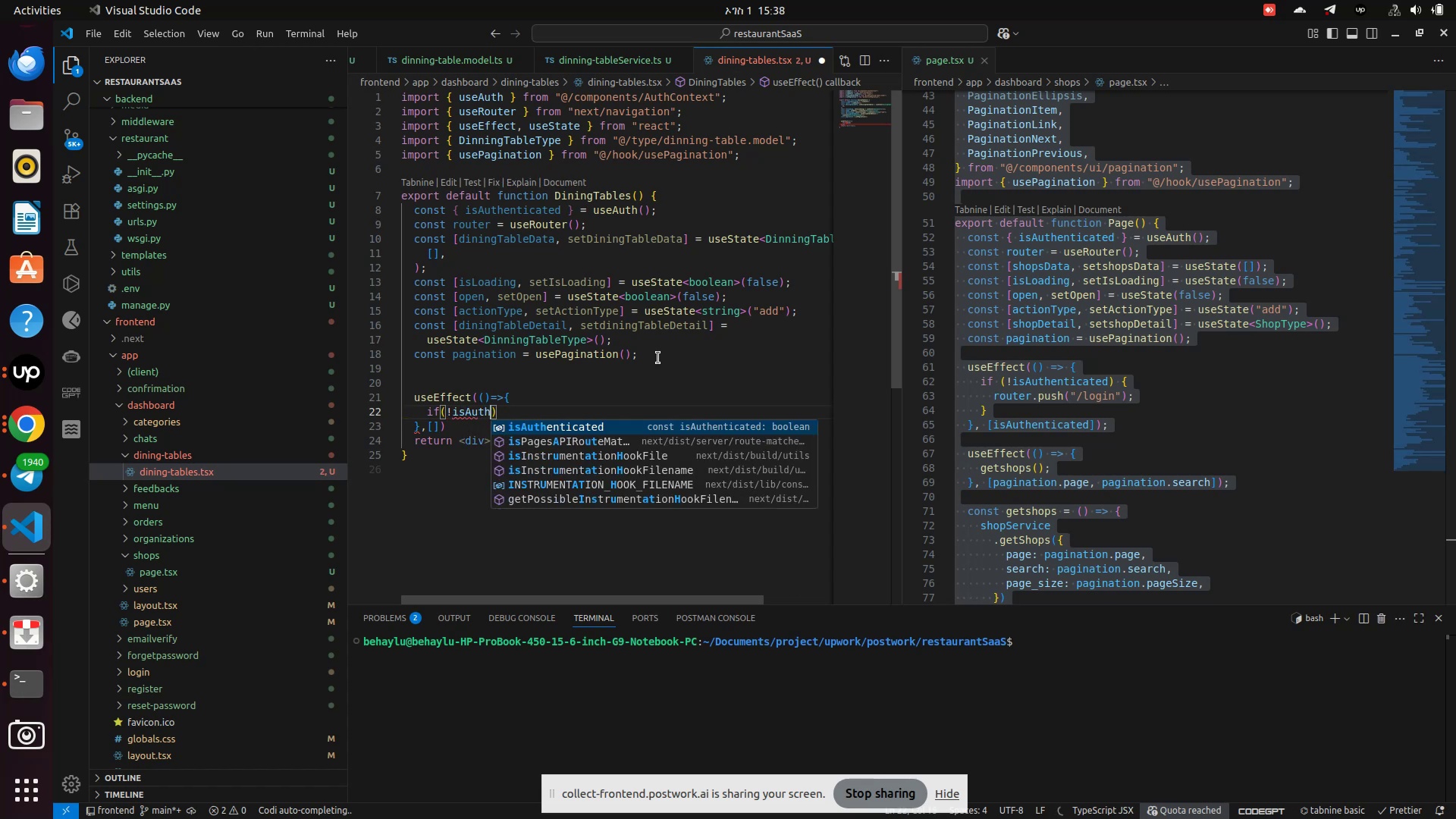 
 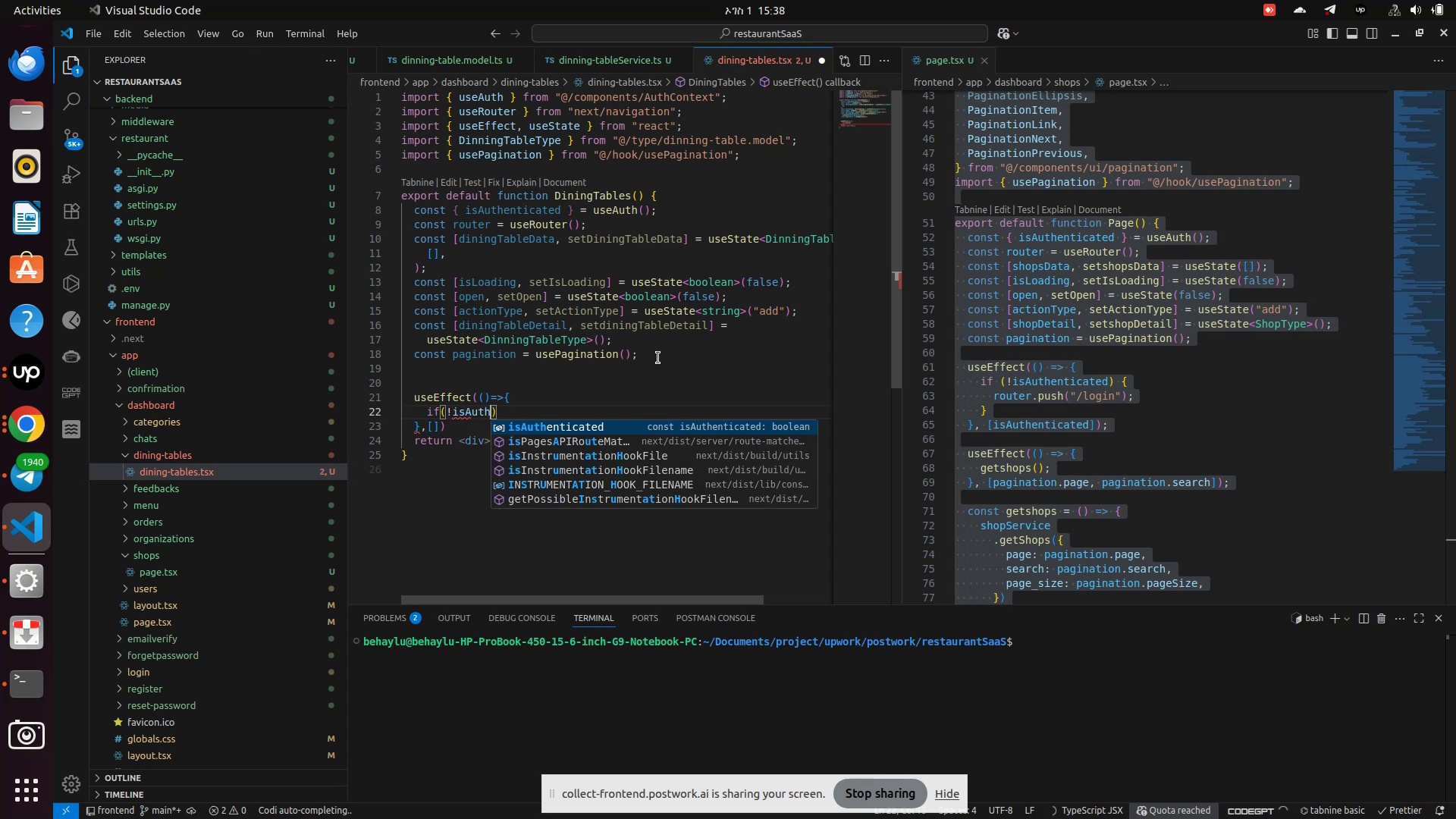 
key(Enter)
 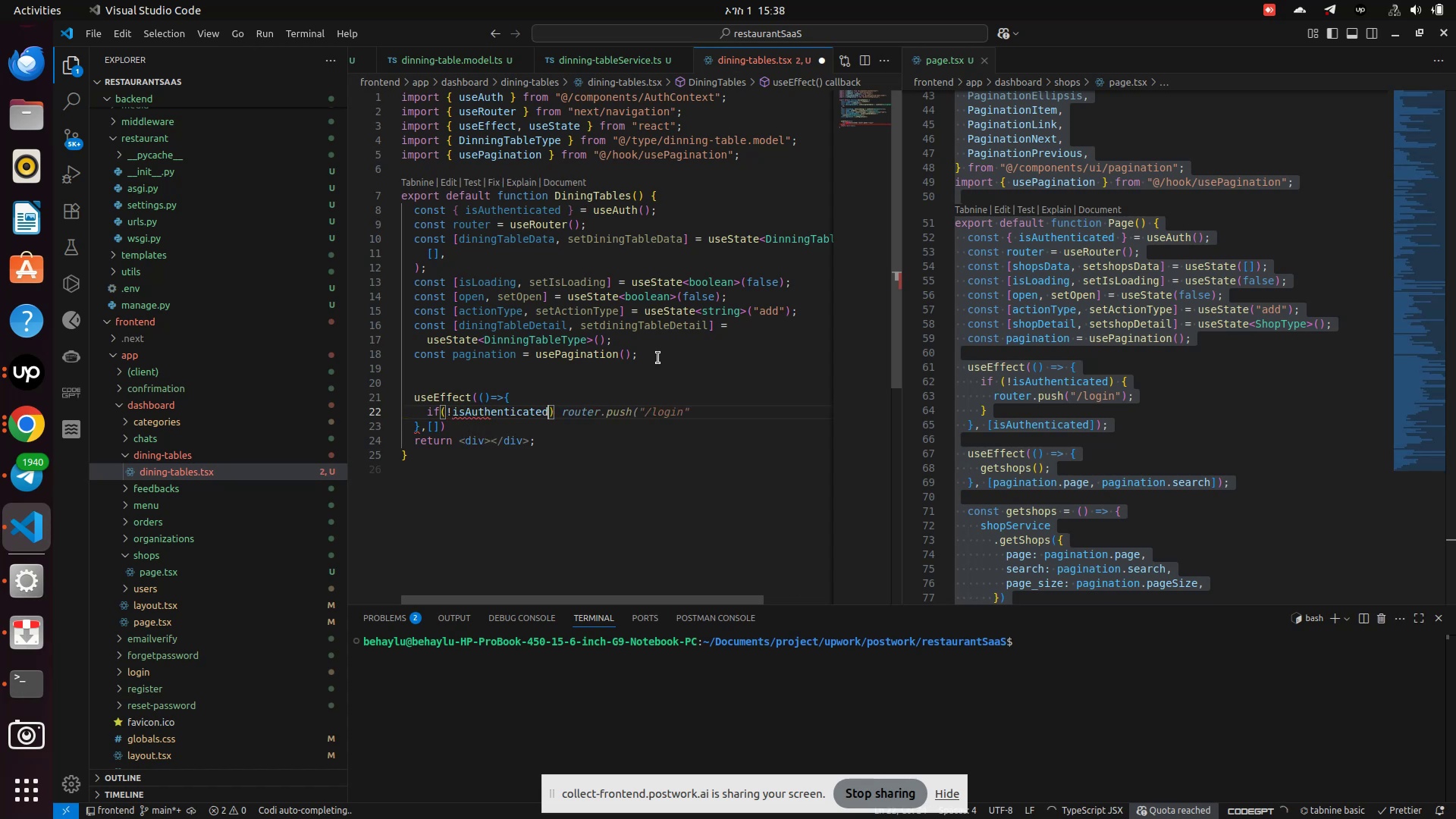 
key(ArrowRight)
 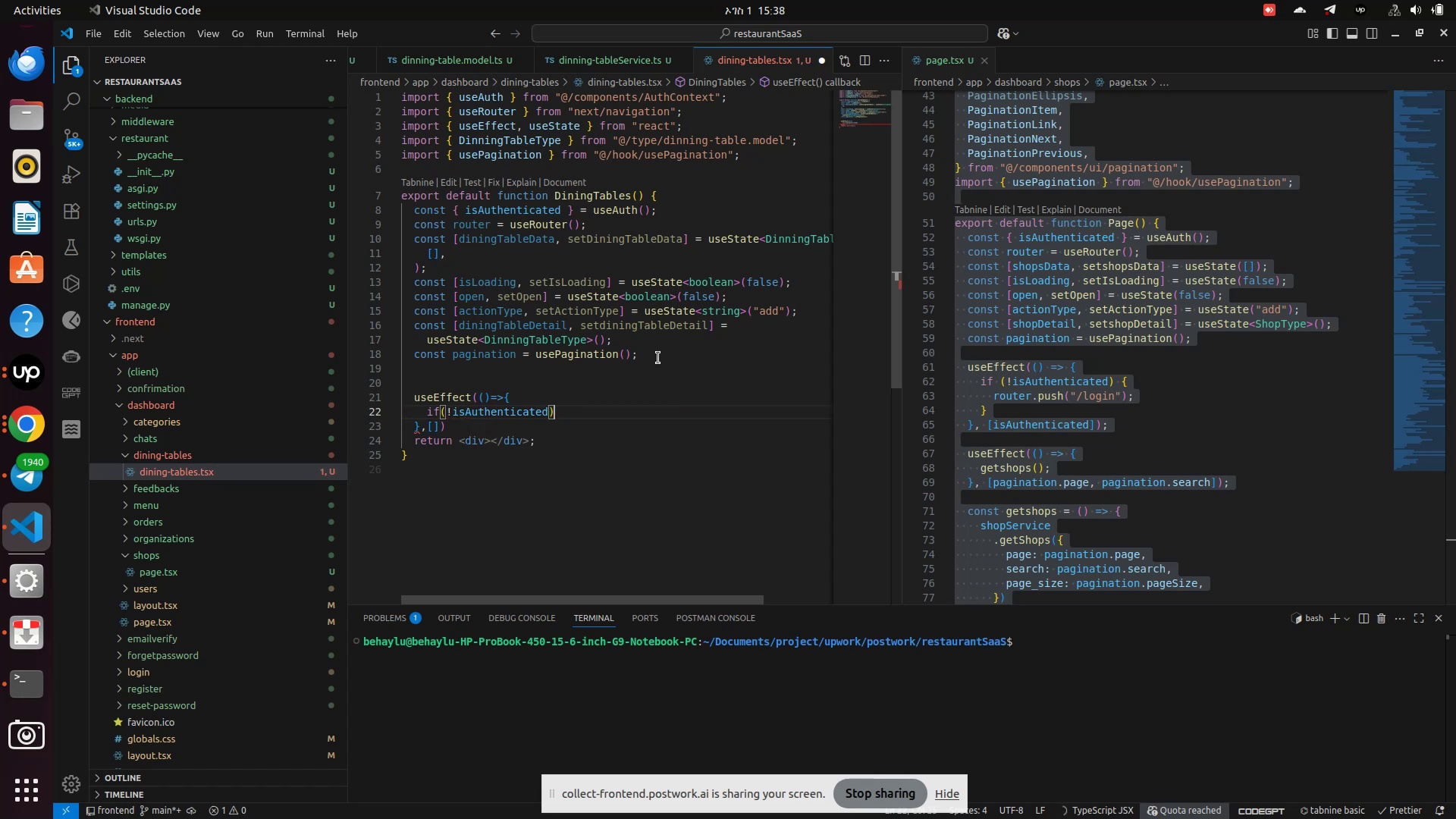 
type( router.push("/login")
 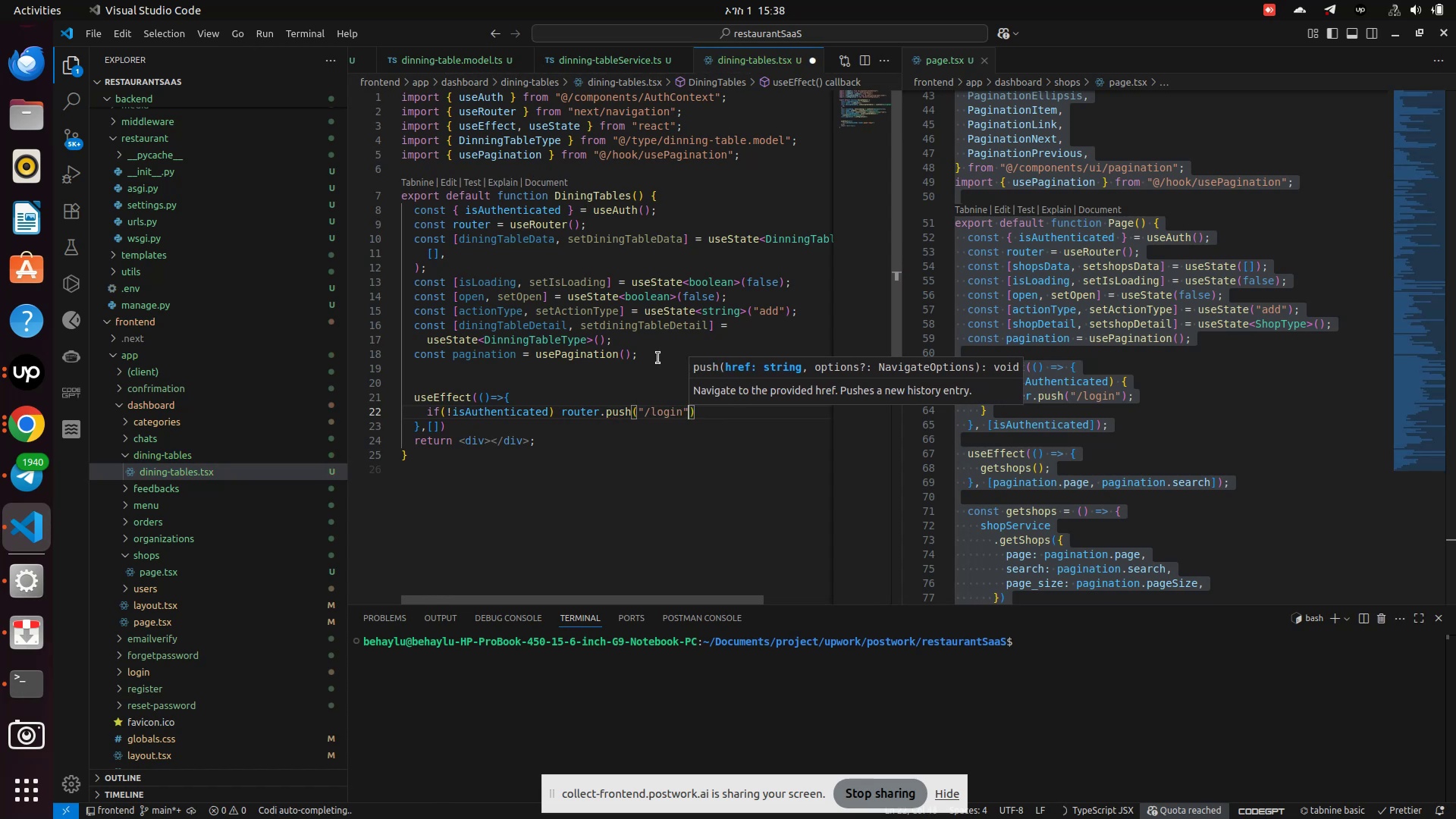 
key(ArrowRight)
 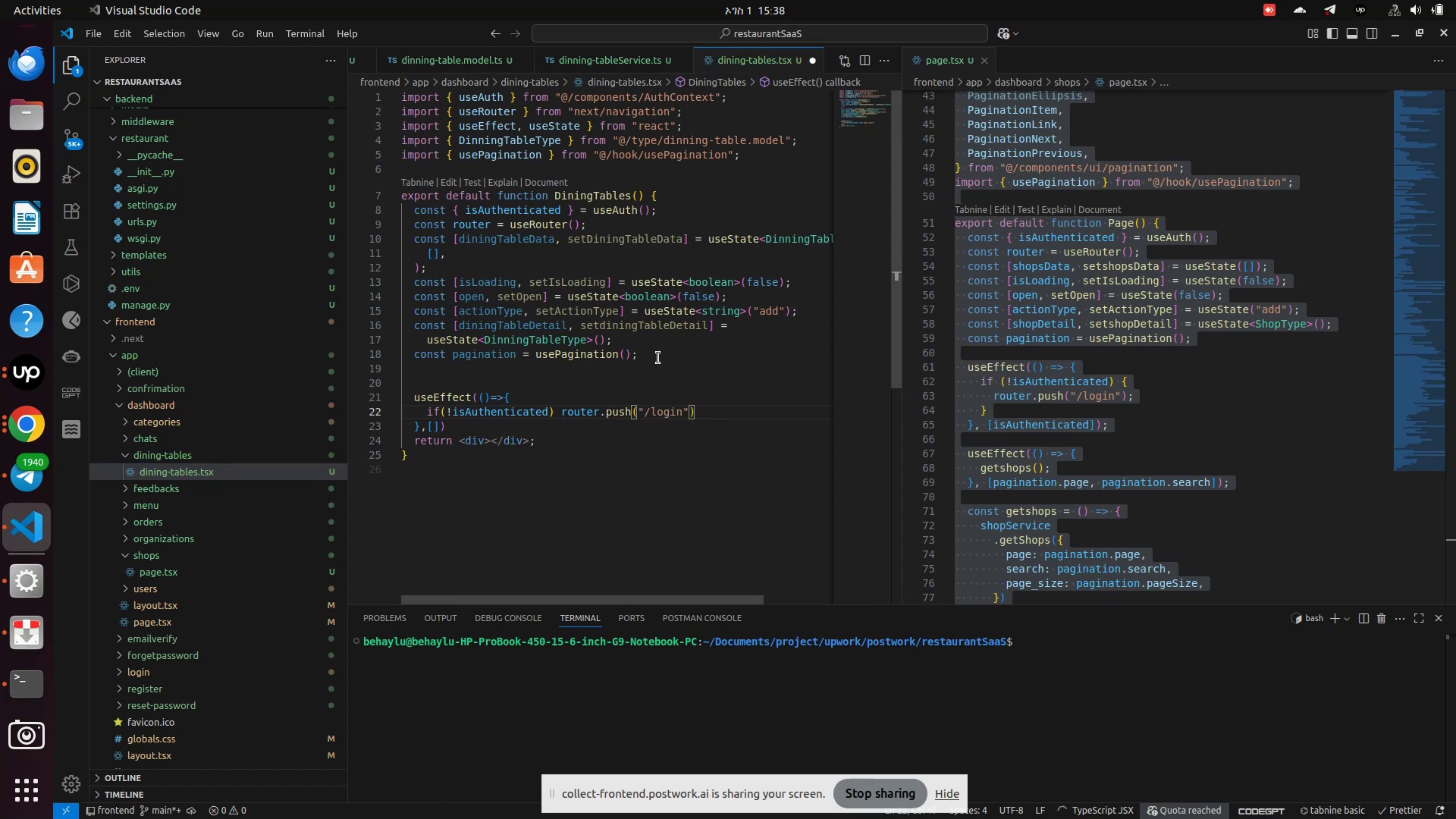 
key(ArrowDown)
 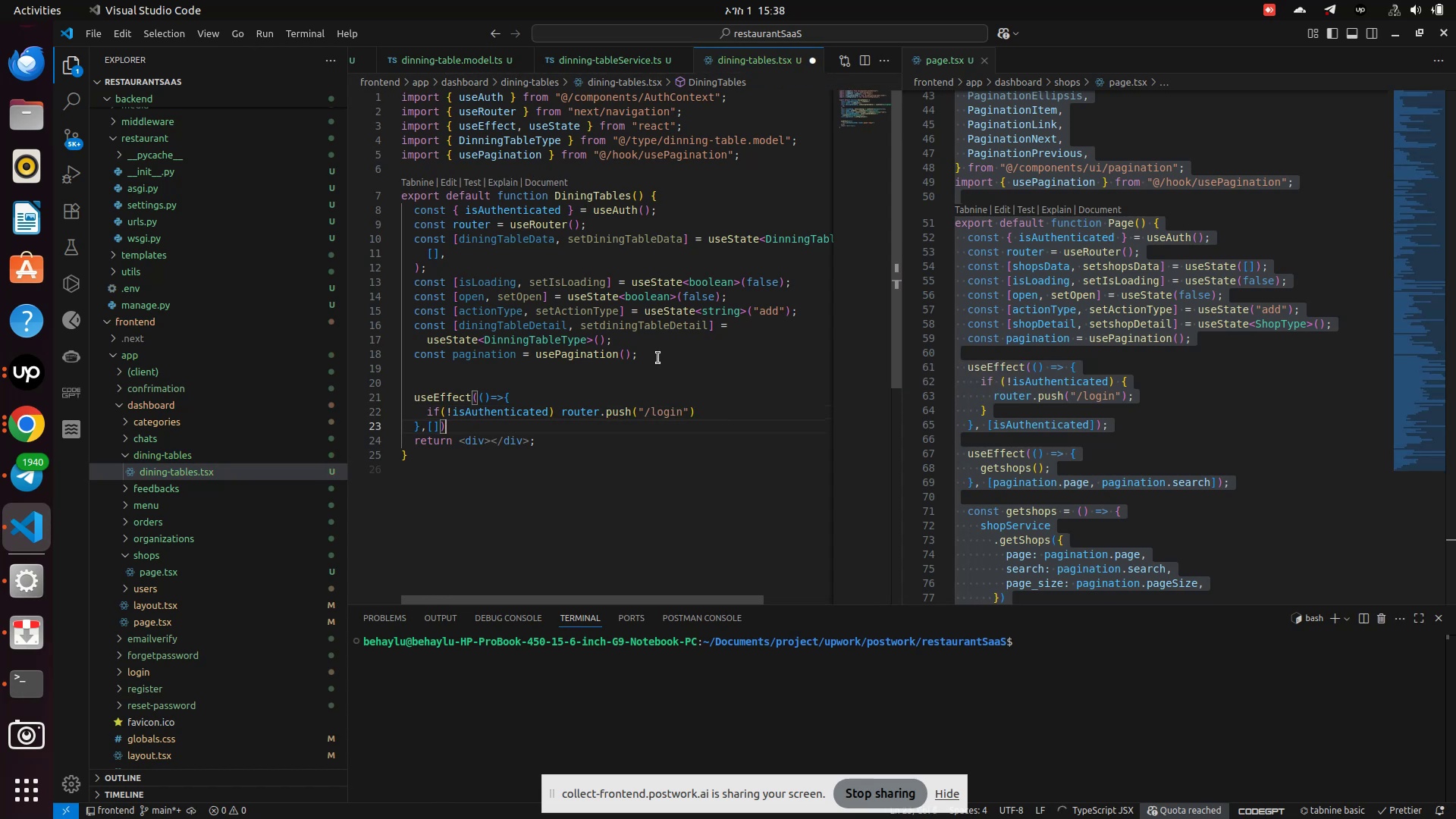 
key(ArrowDown)
 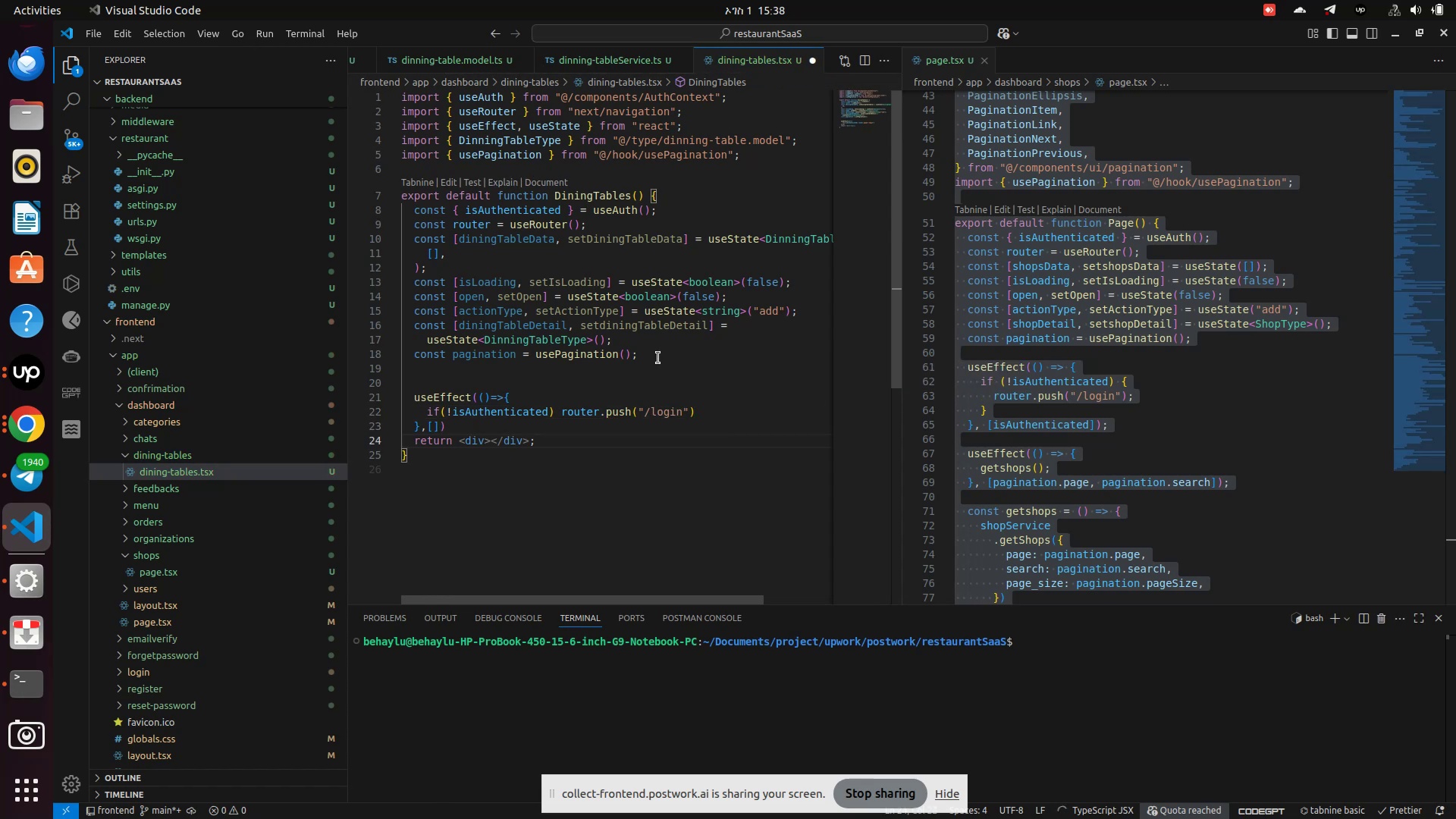 
key(ArrowUp)
 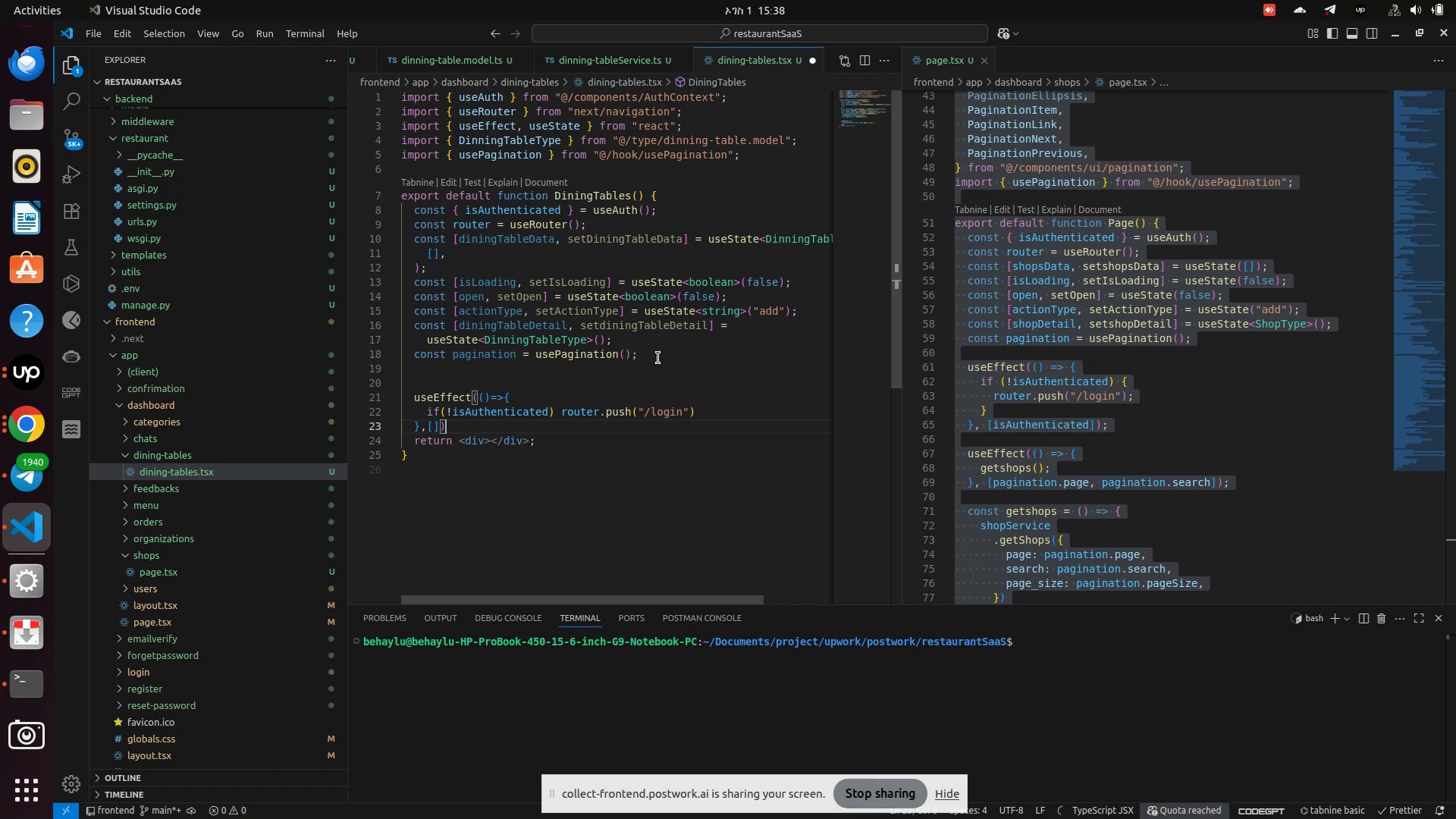 
key(ArrowUp)
 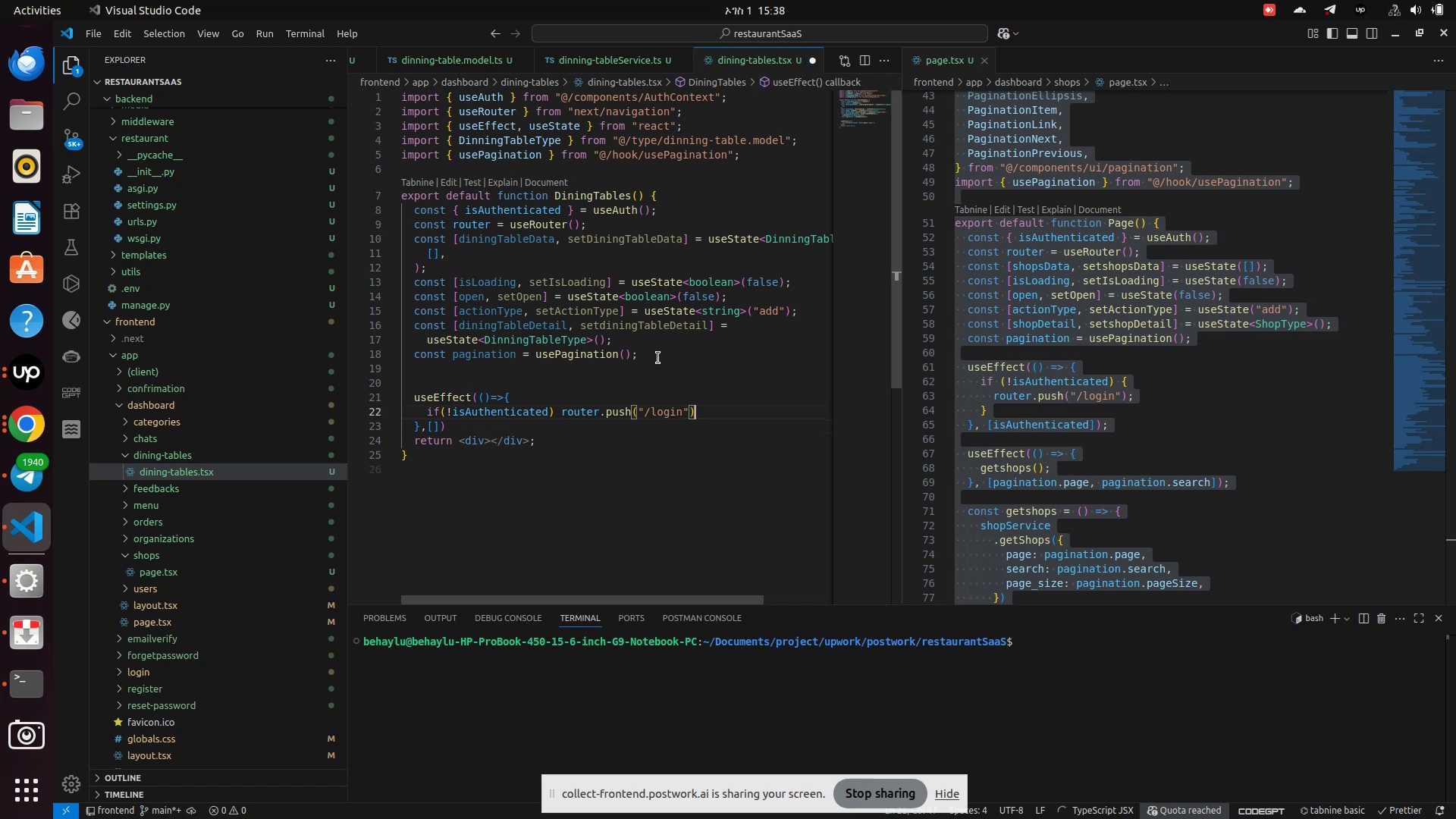 
key(ArrowDown)
 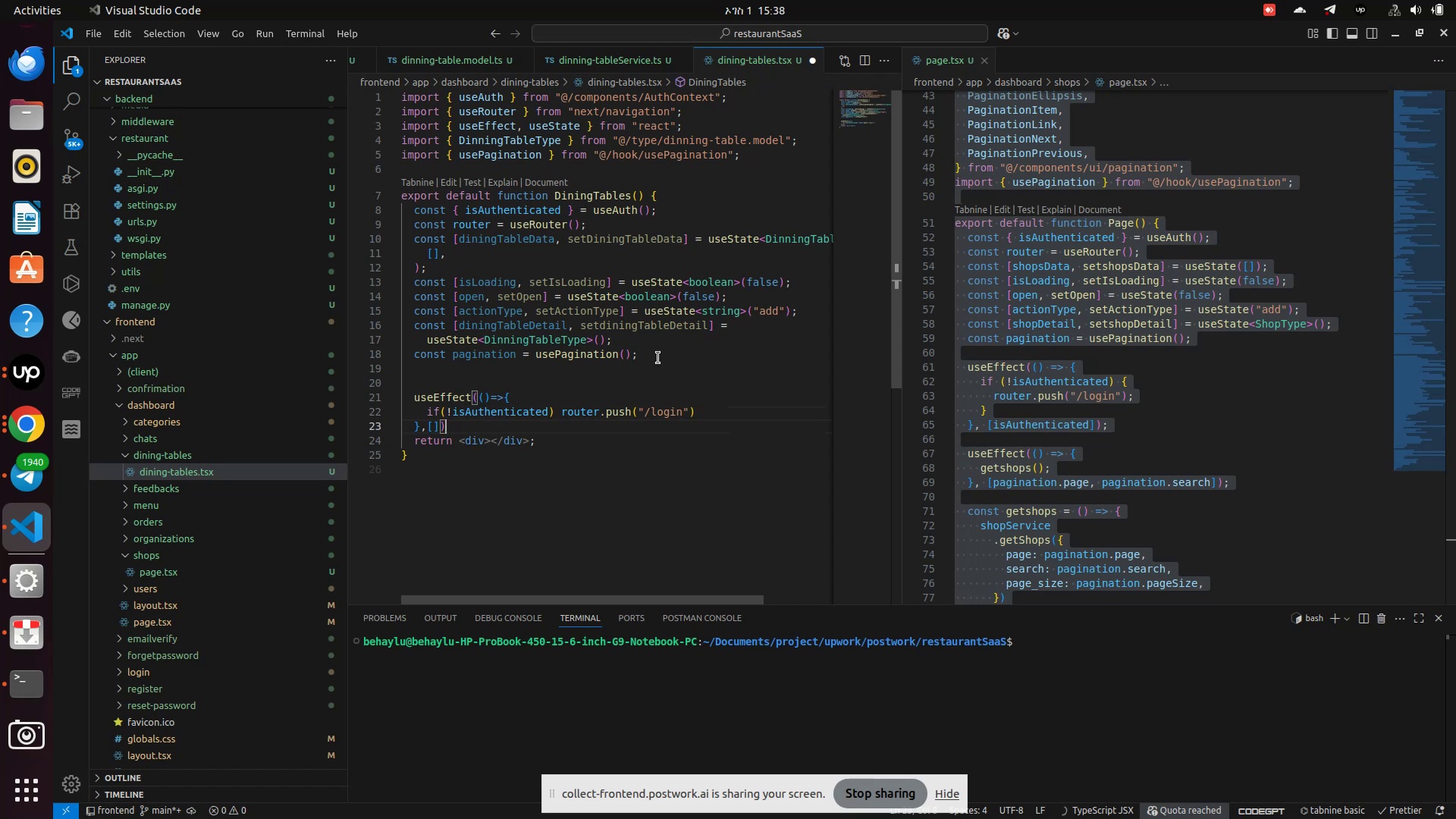 
key(ArrowDown)
 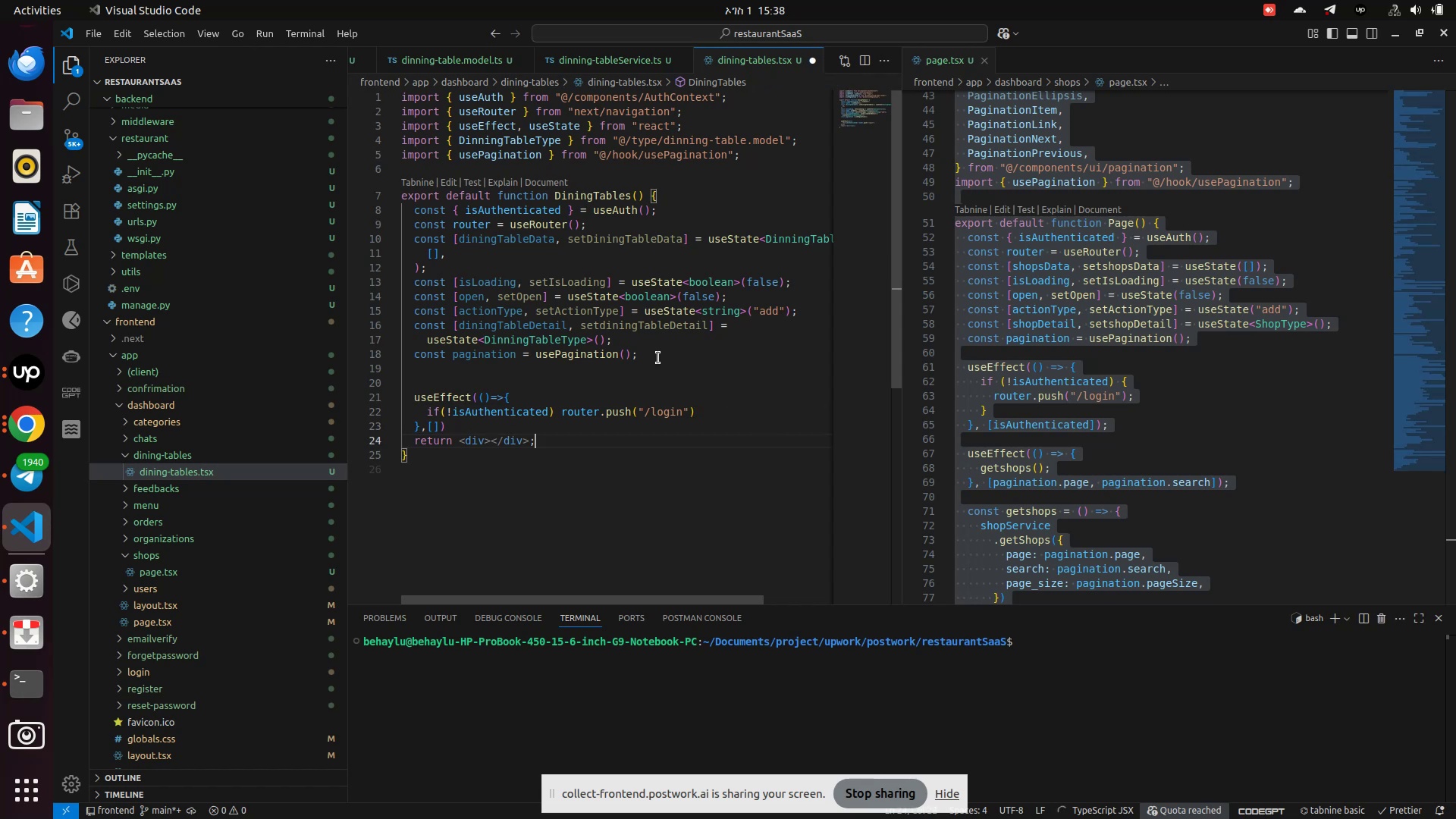 
key(ArrowUp)
 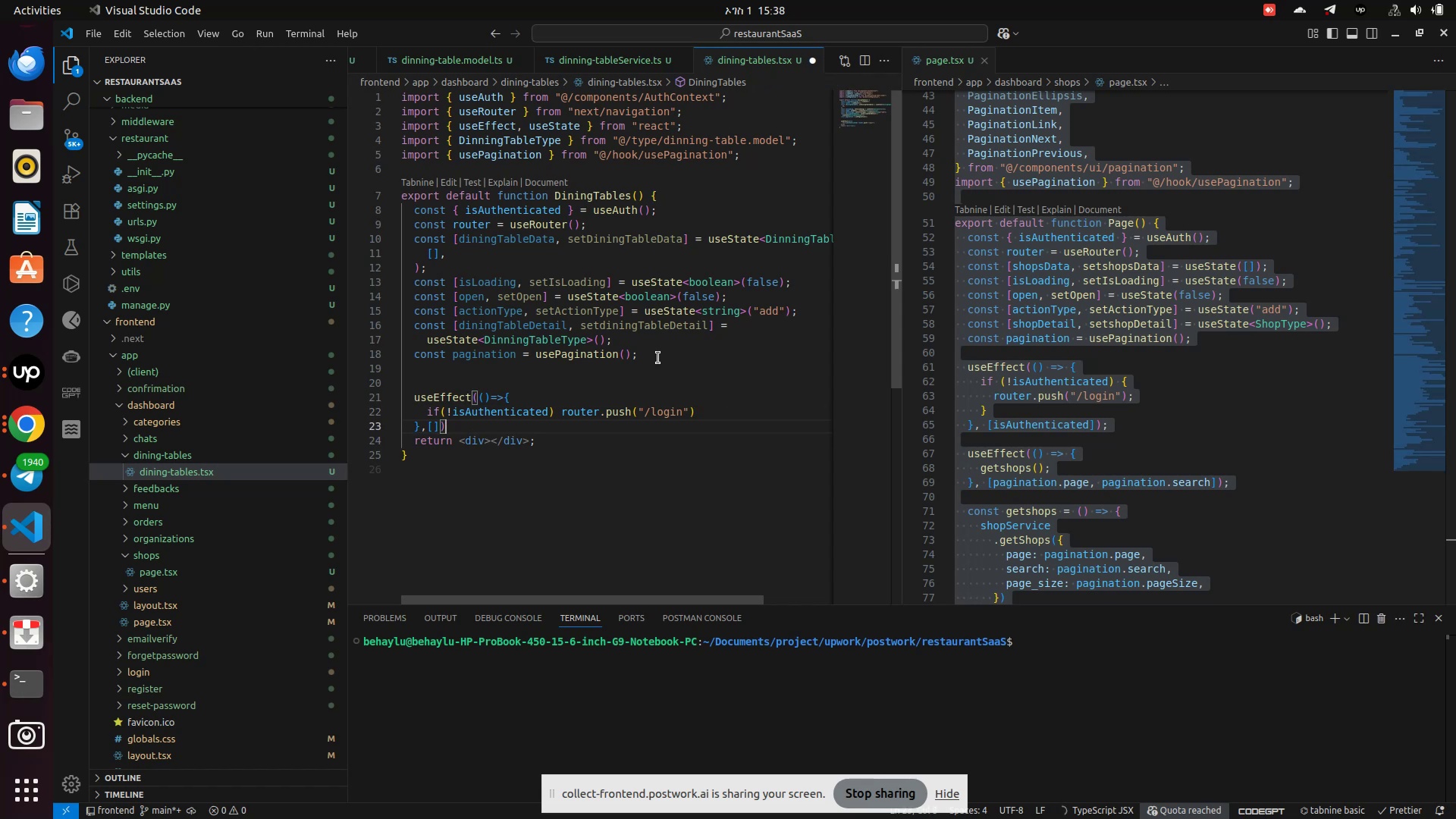 
hold_key(key=ArrowRight, duration=0.39)
 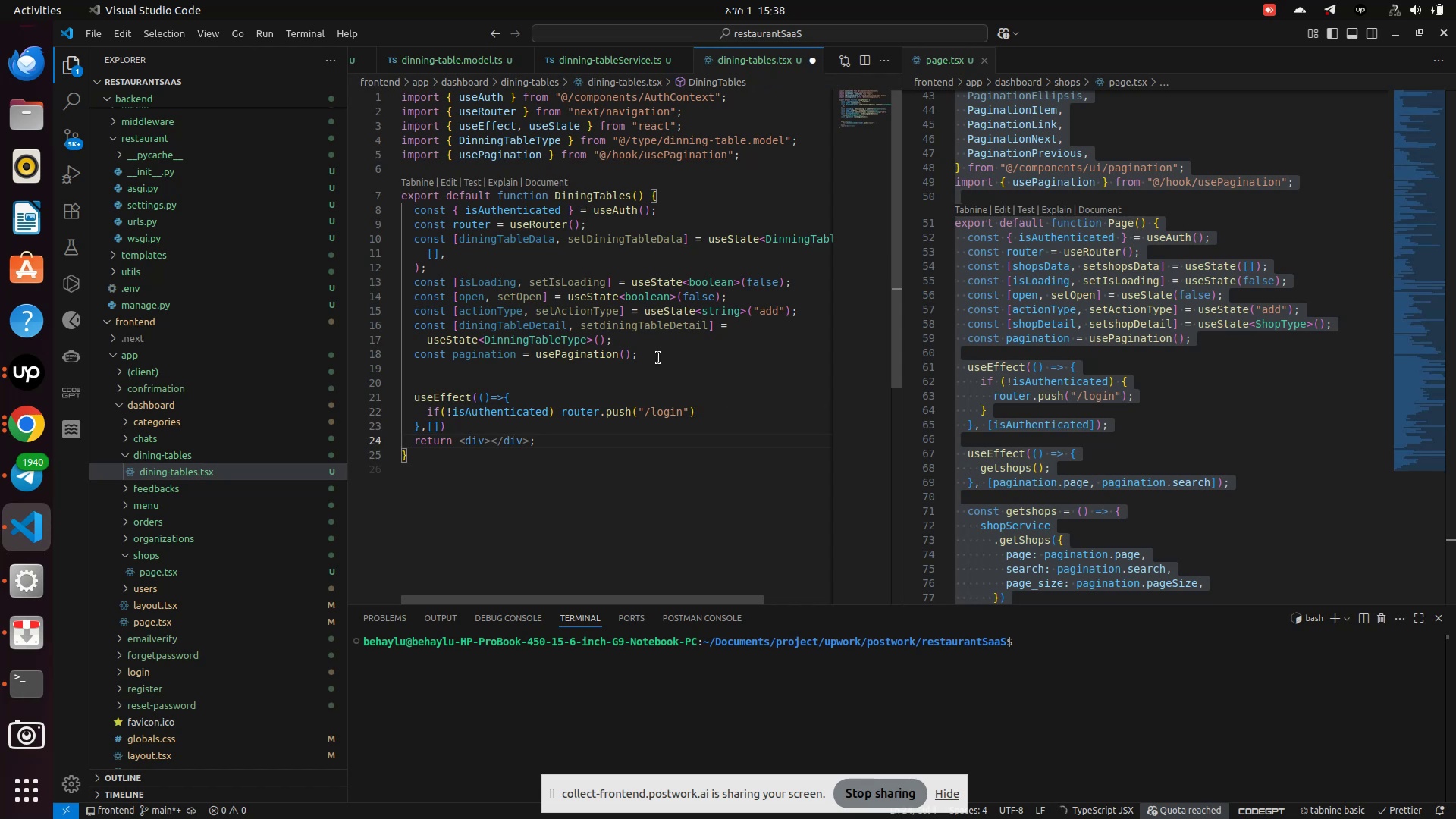 
key(ArrowLeft)
 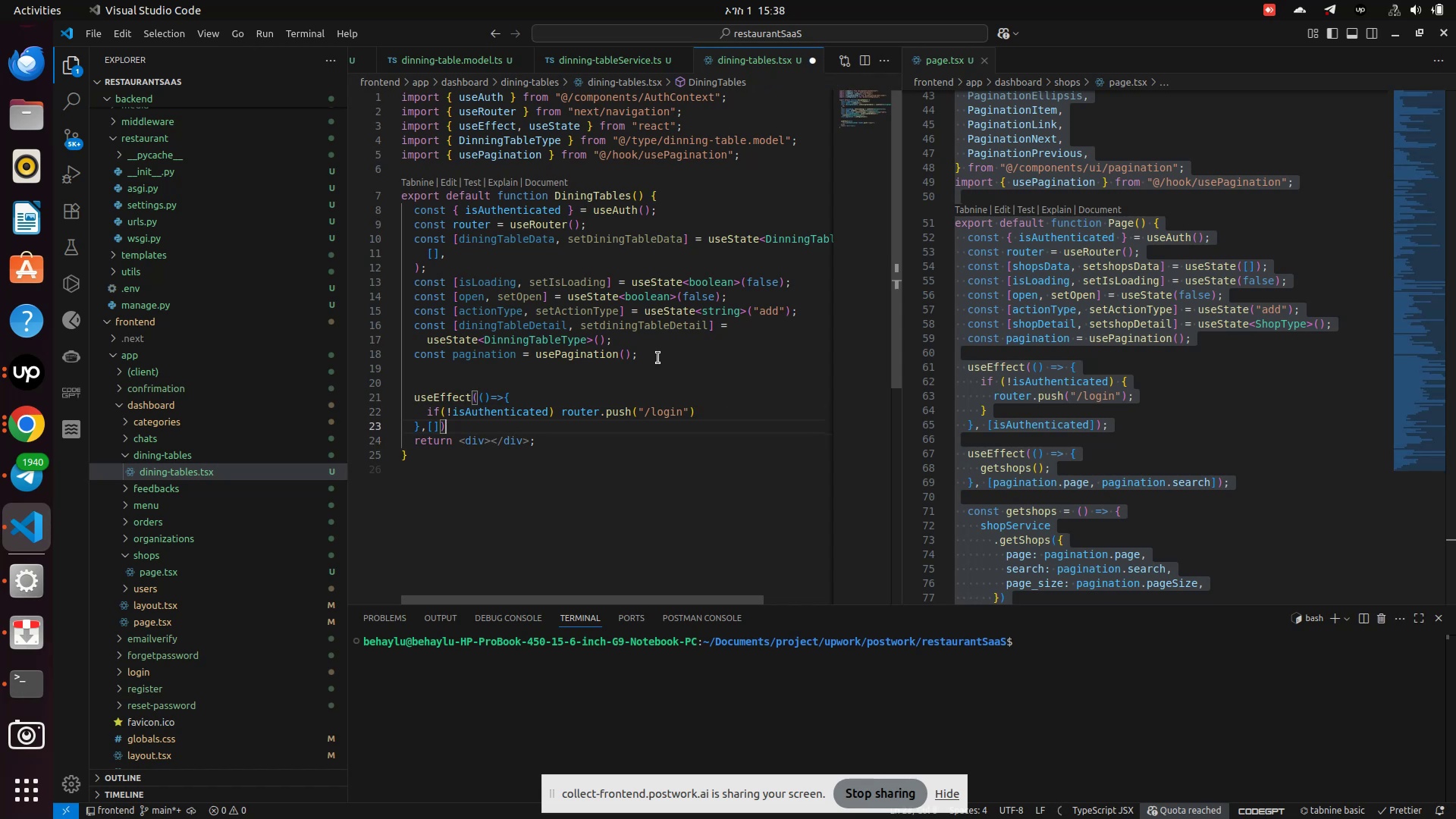 
key(ArrowLeft)
 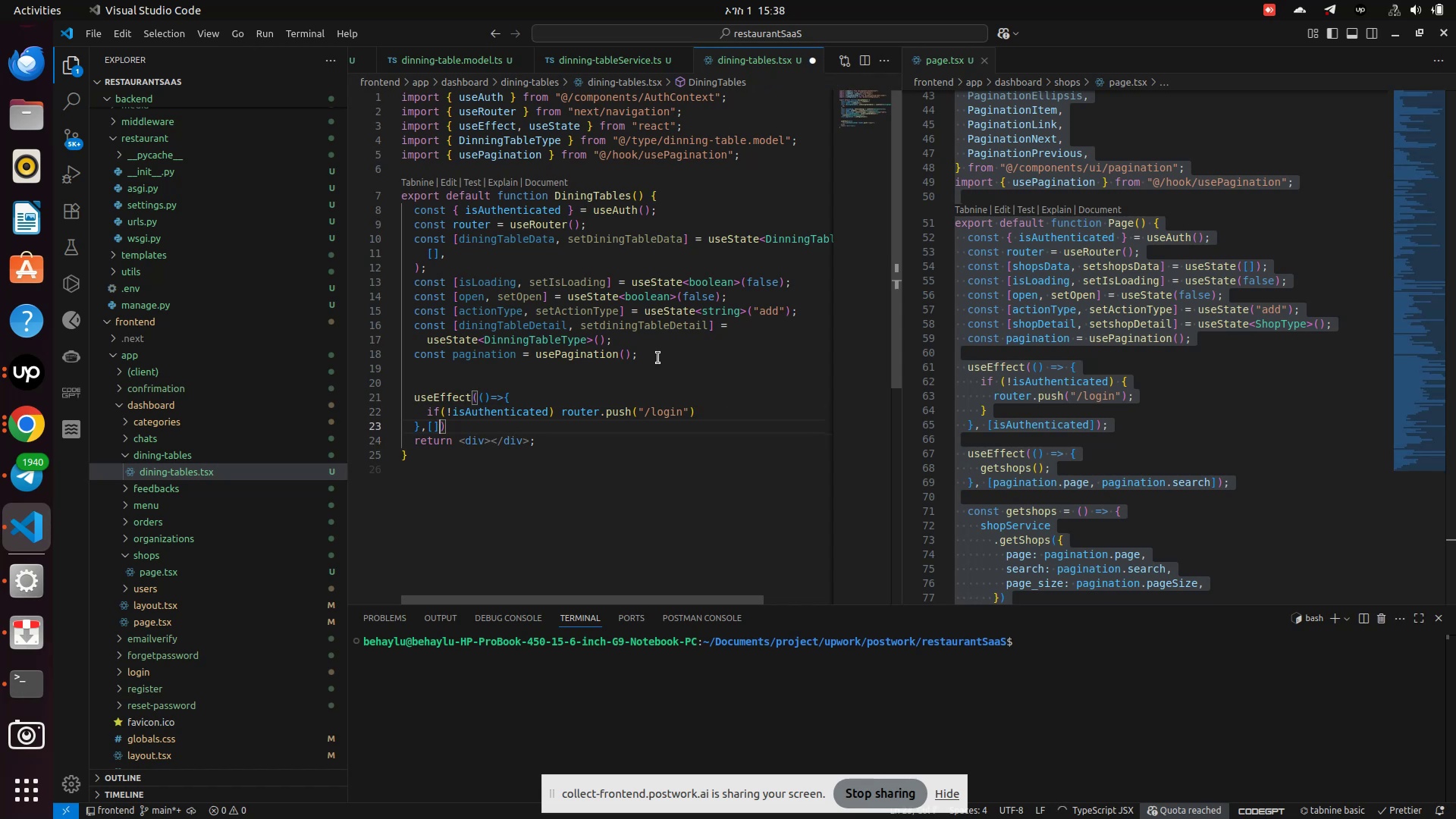 
hold_key(key=ArrowLeft, duration=0.74)
 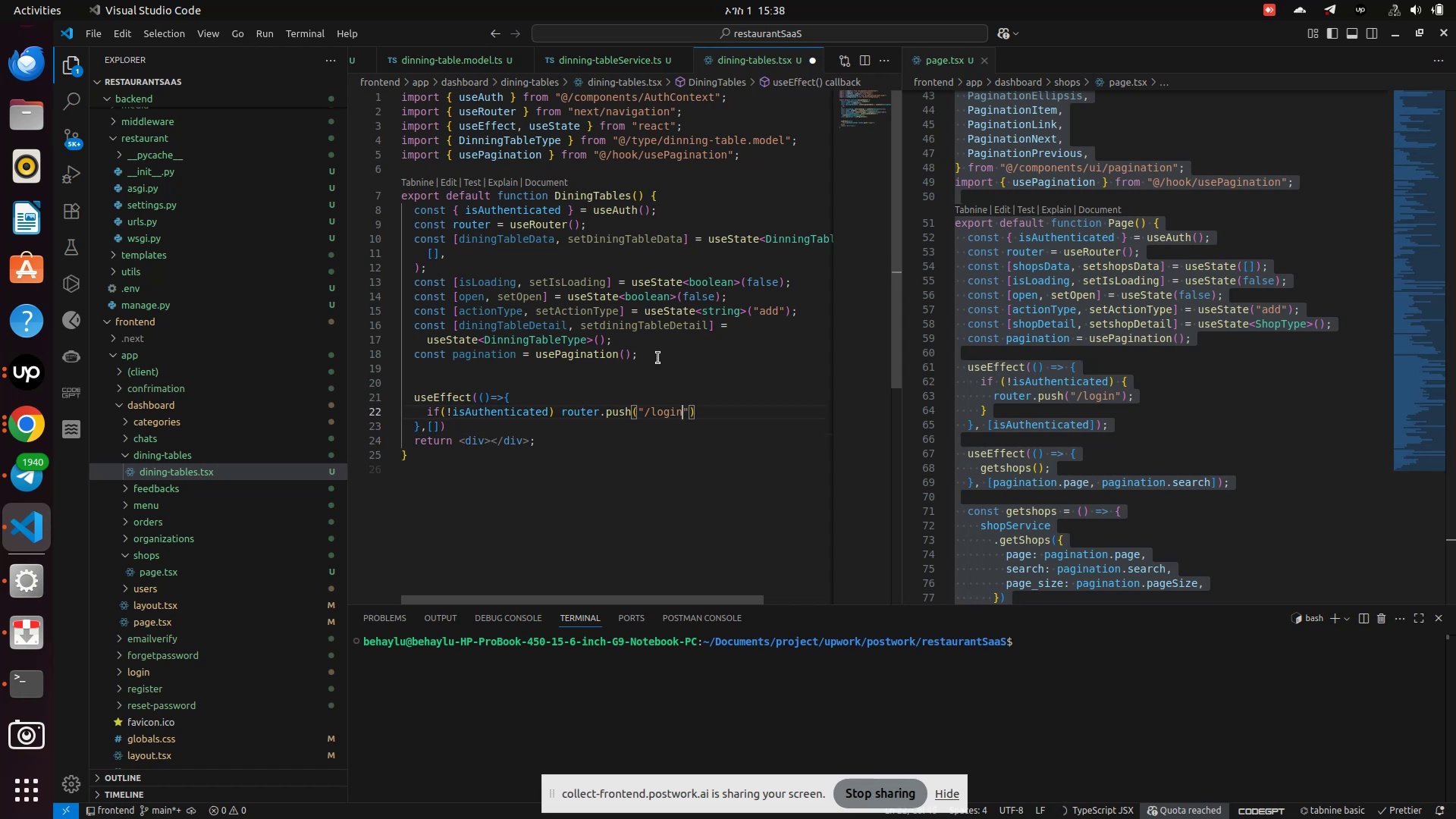 
key(ArrowRight)
 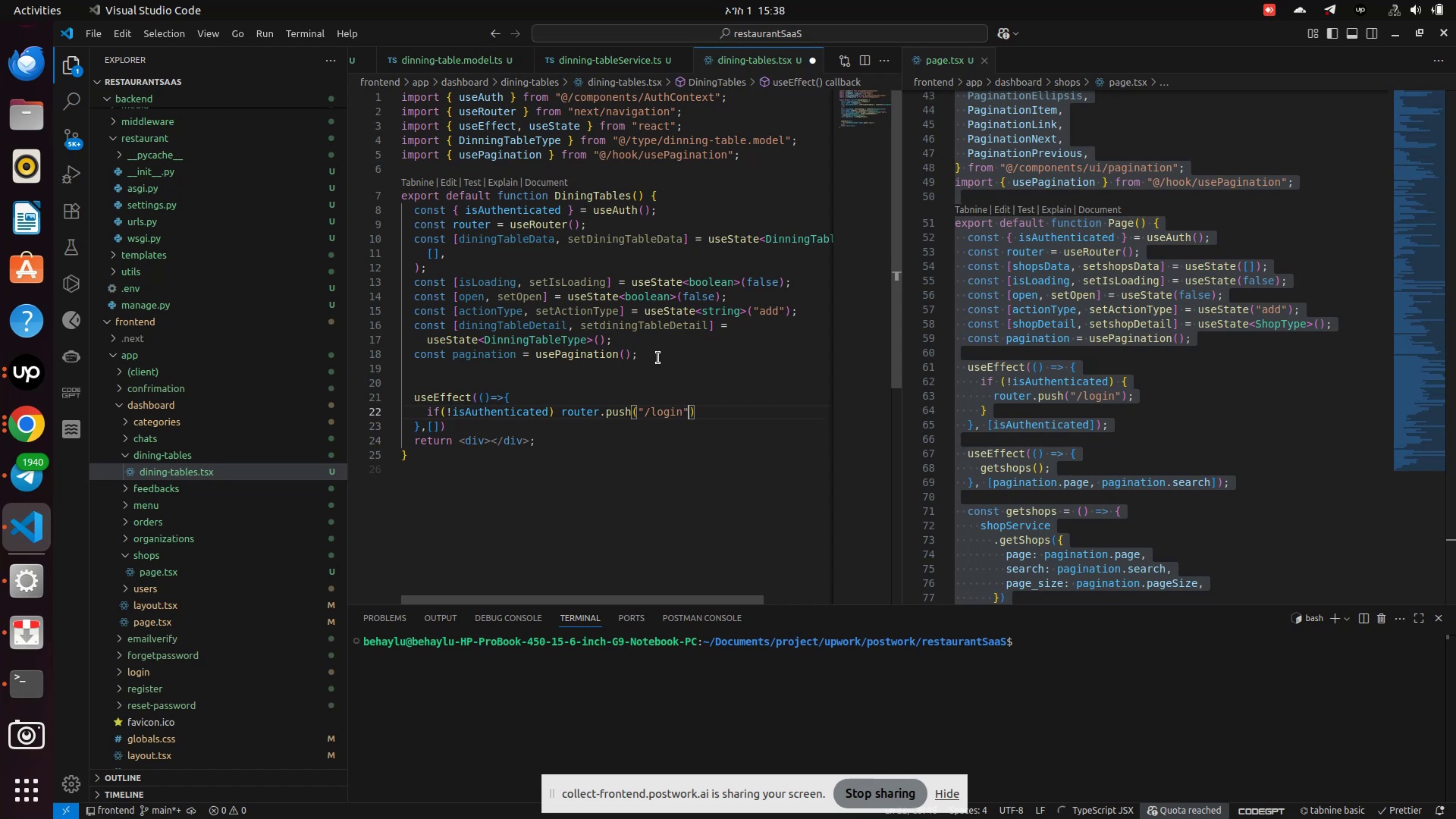 
key(ArrowRight)
 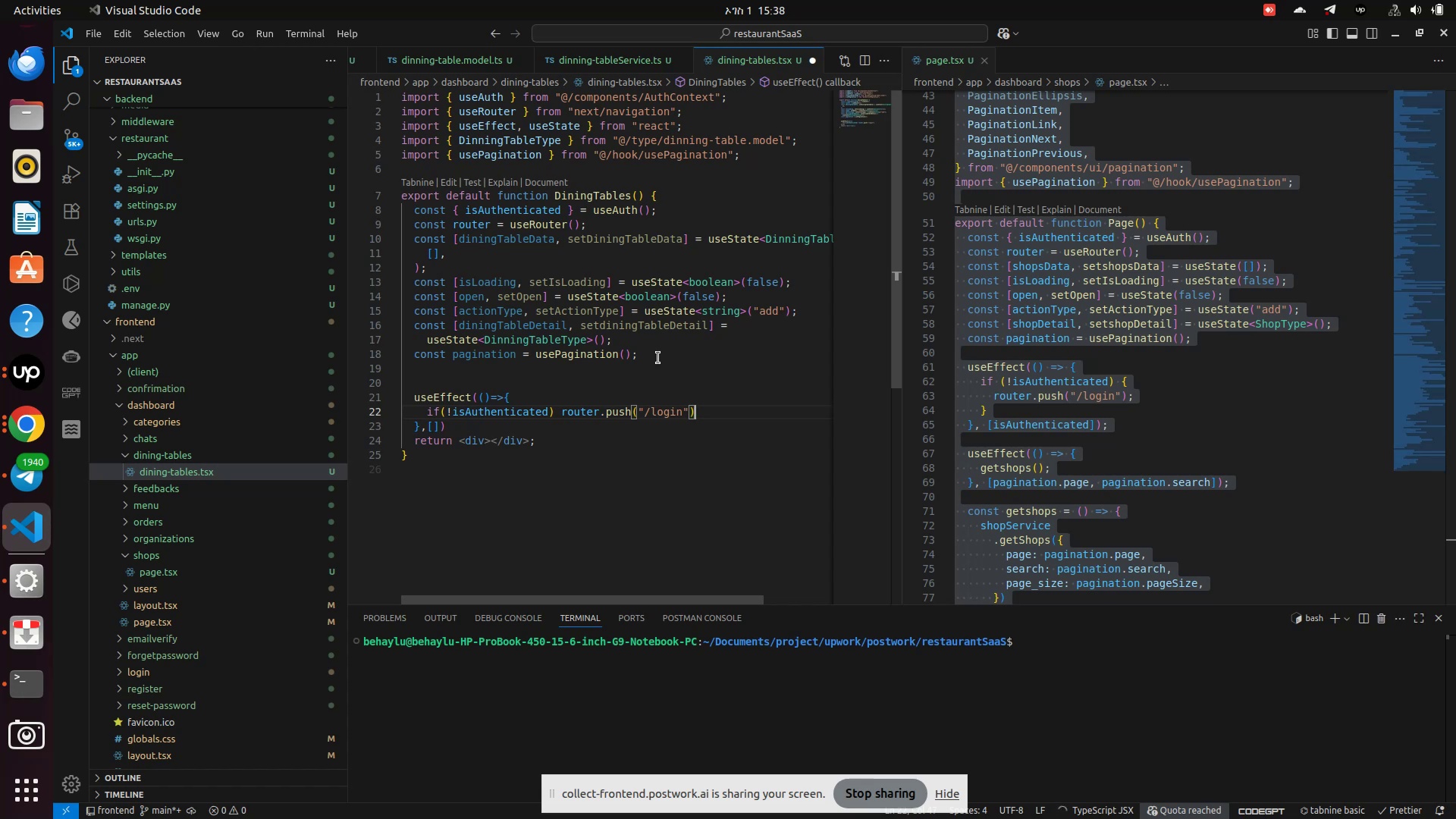 
wait(12.2)
 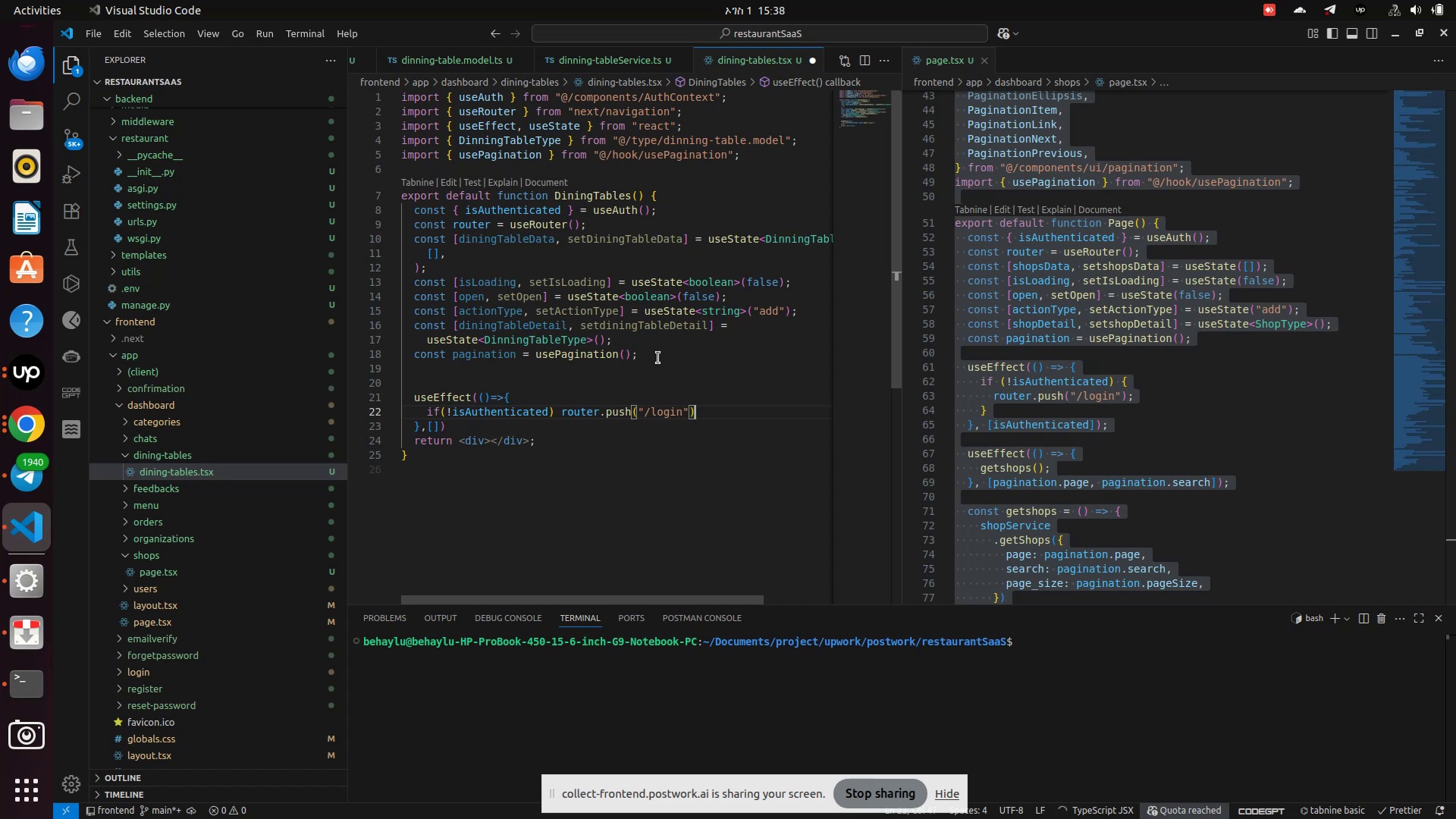 
key(Enter)
 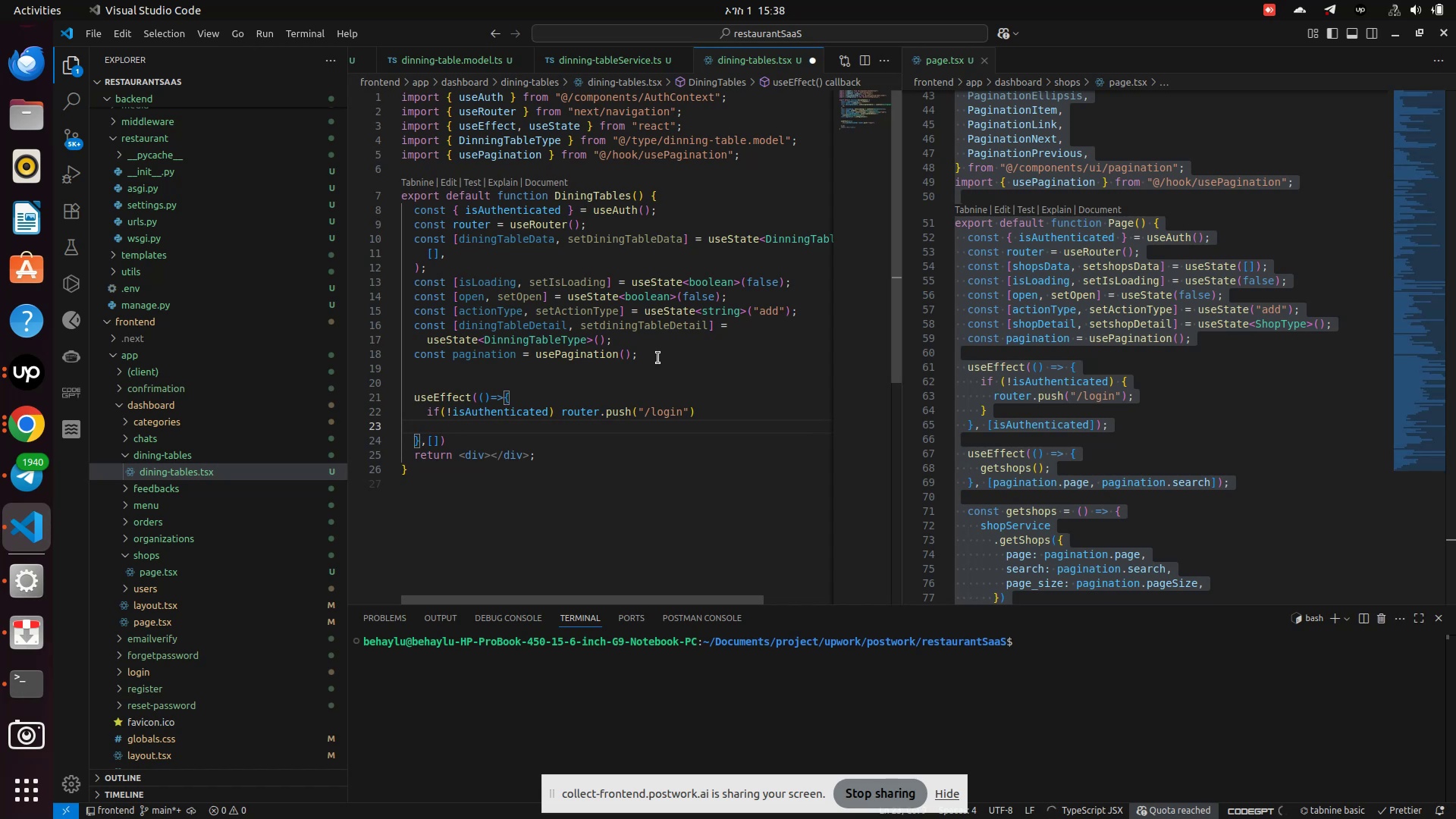 
key(ArrowDown)
 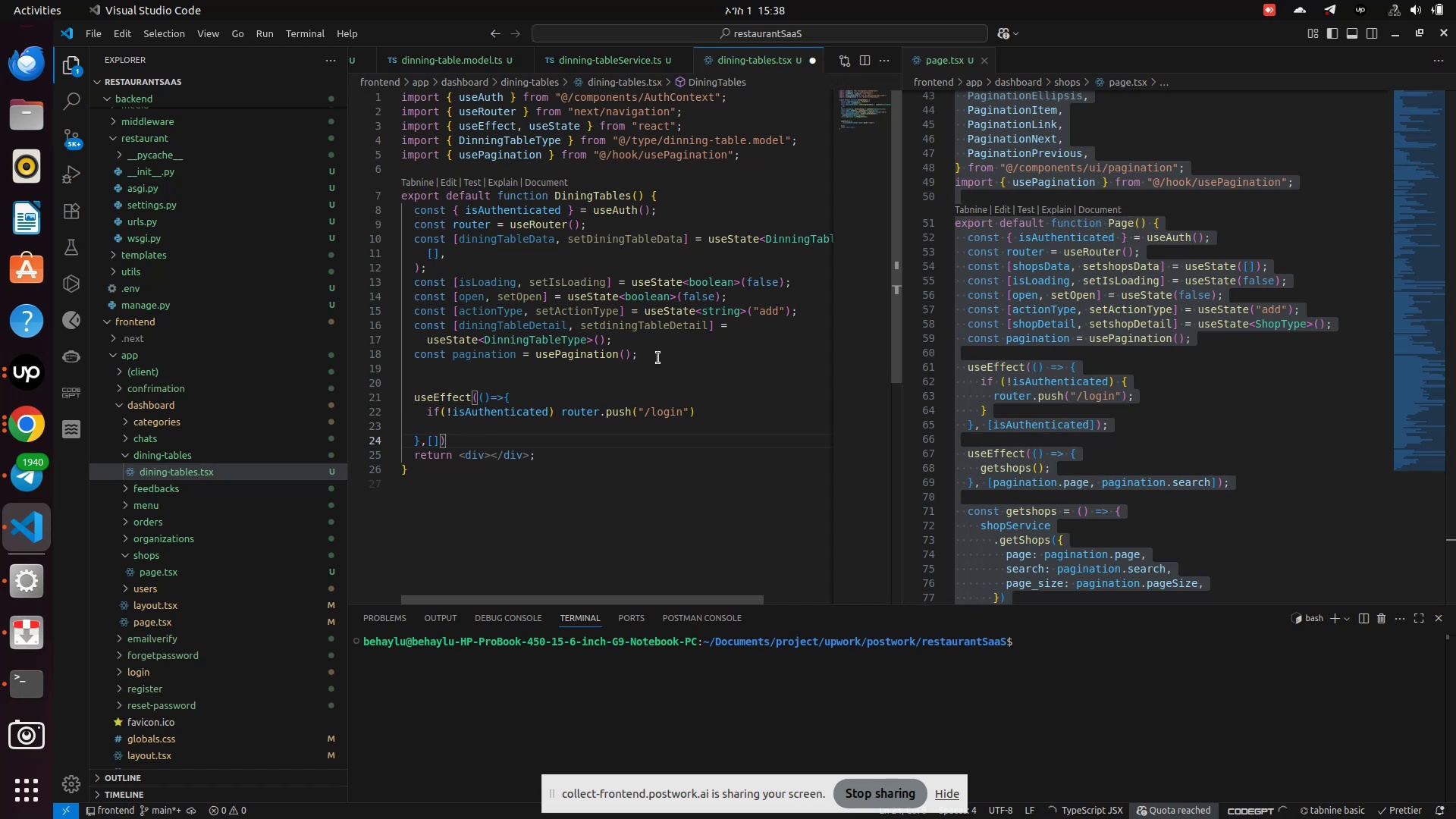 
key(Enter)
 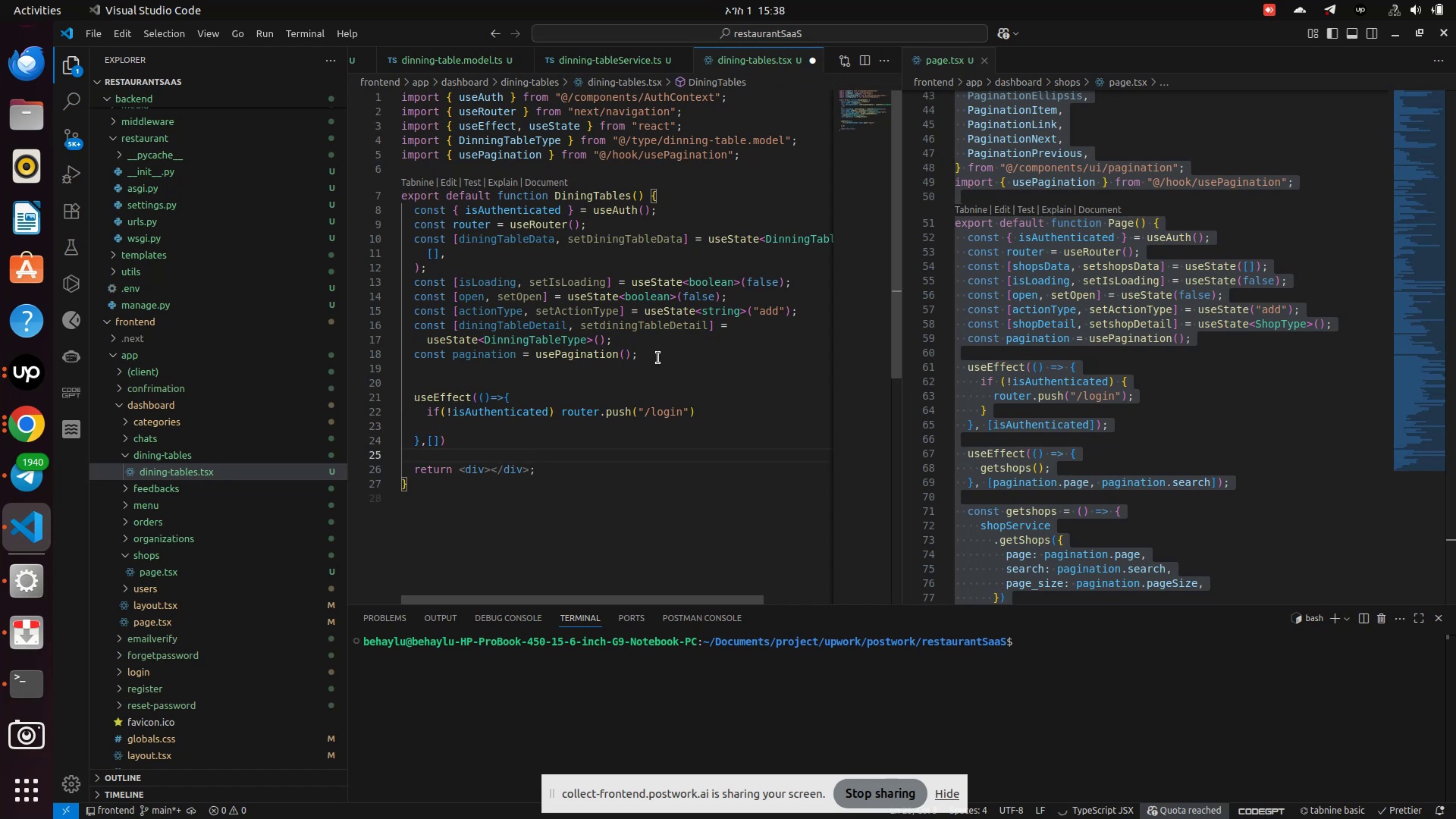 
type(const )
key(Backspace)
key(Backspace)
key(Backspace)
key(Backspace)
key(Backspace)
key(Backspace)
type(useEff)
 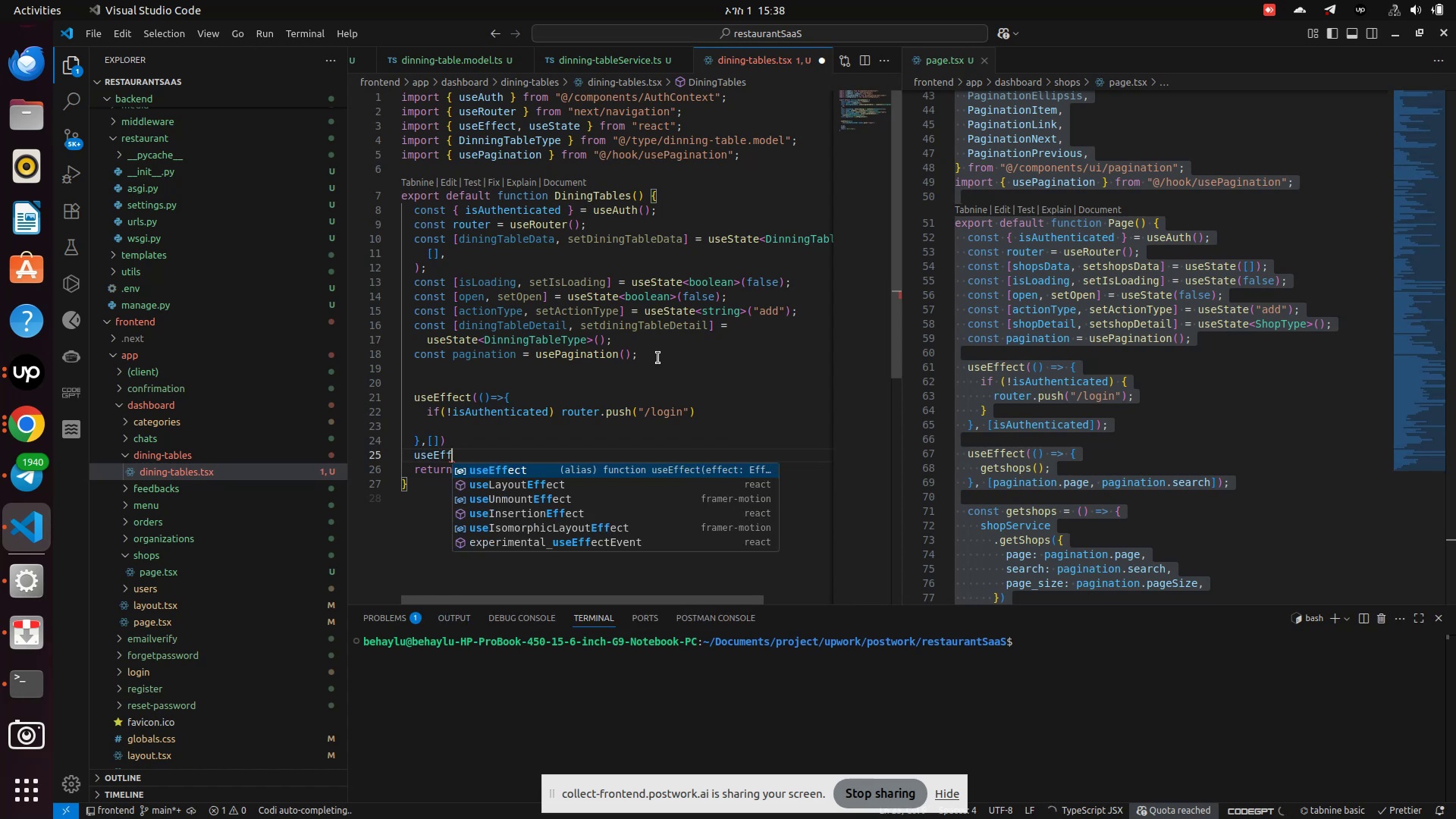 
 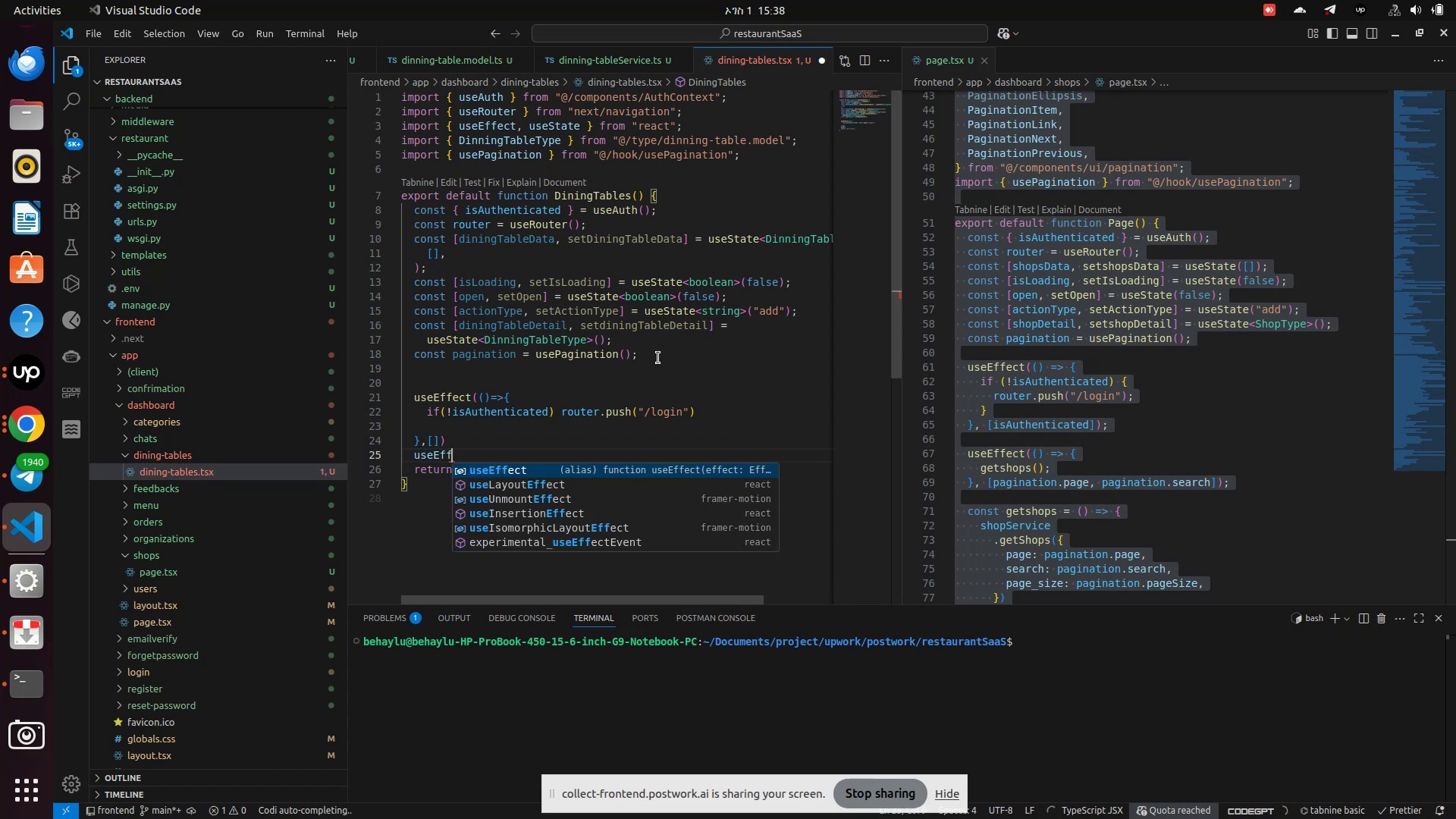 
key(Enter)
 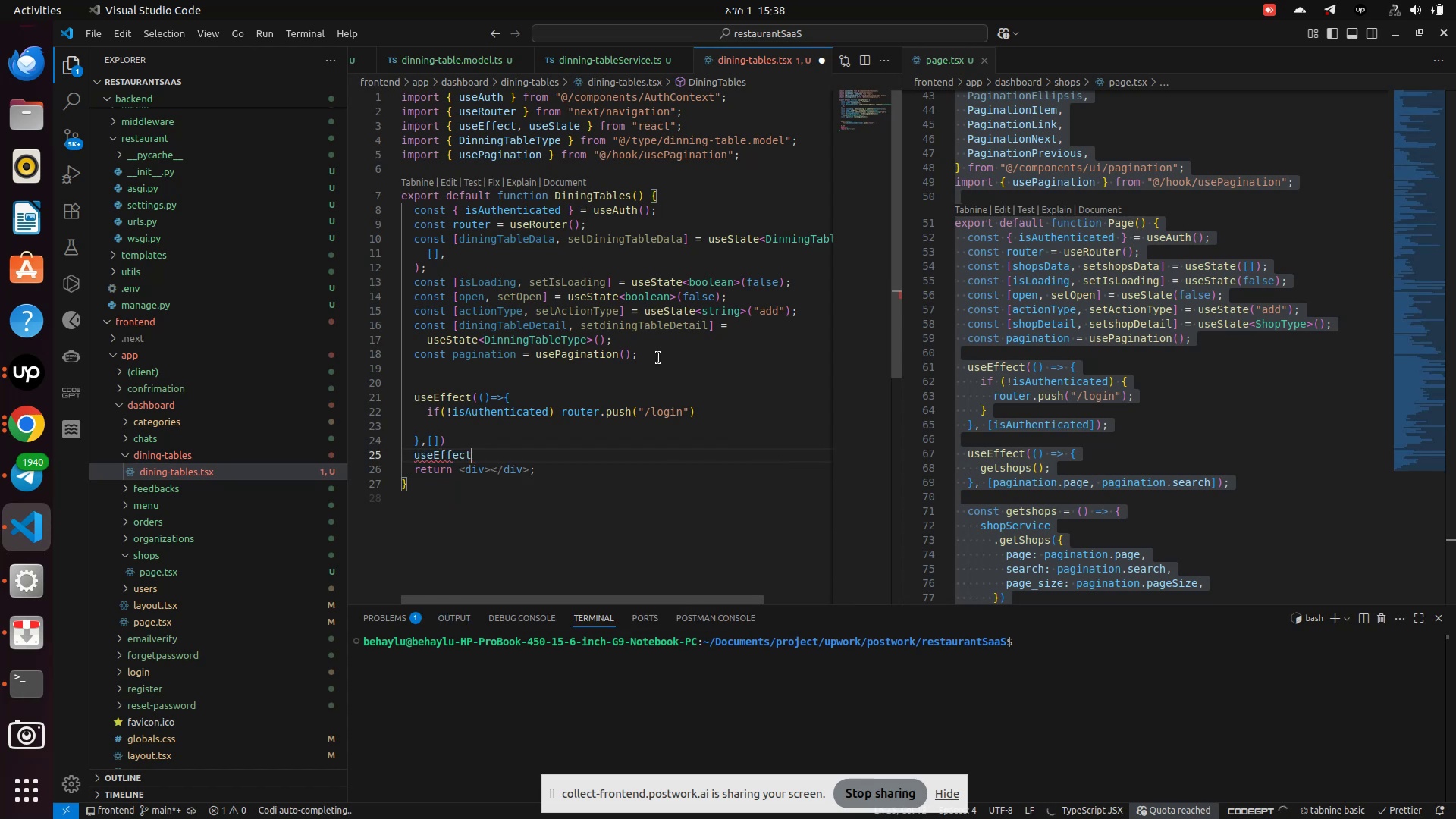 
type((()
 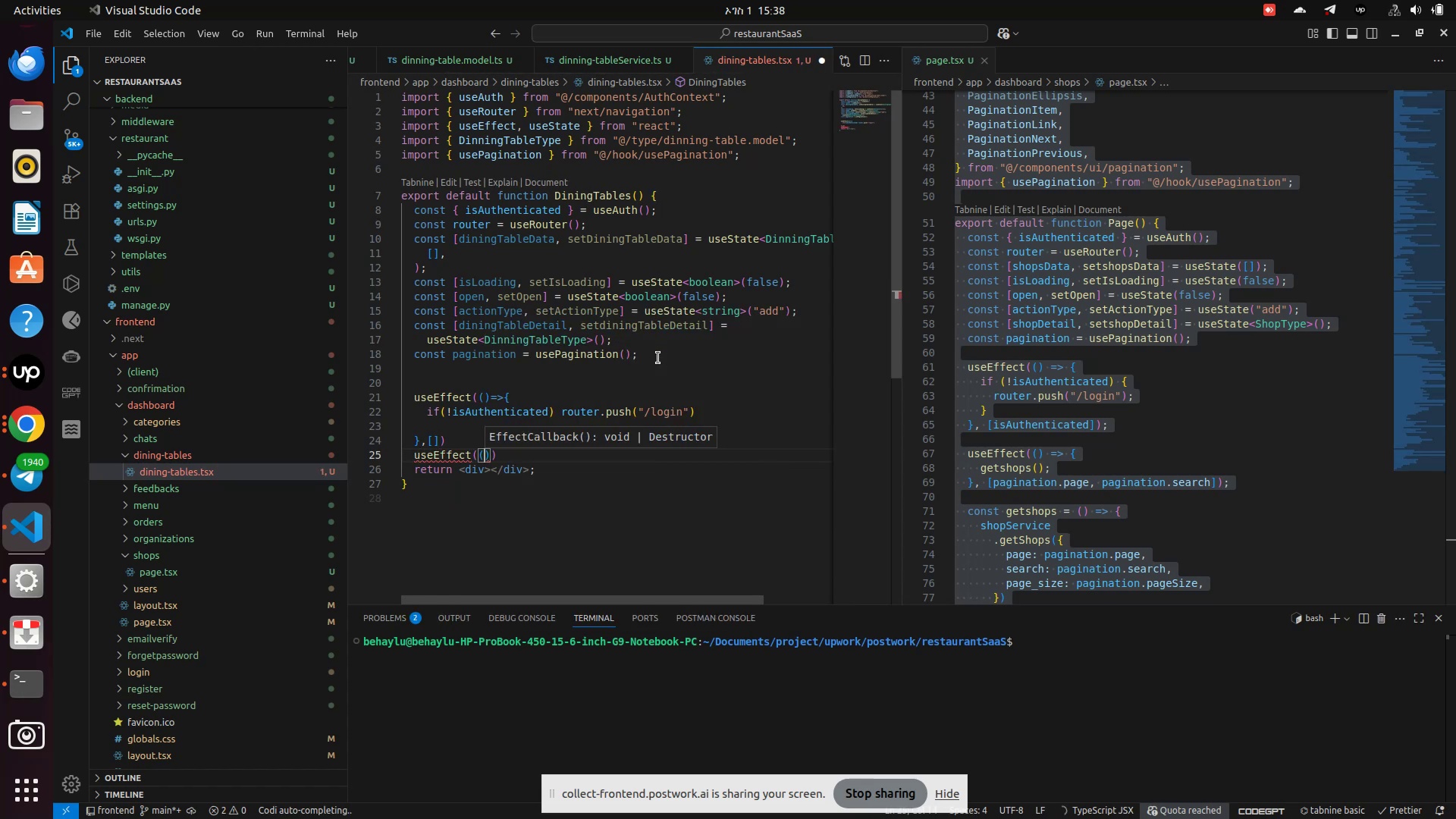 
key(ArrowRight)
 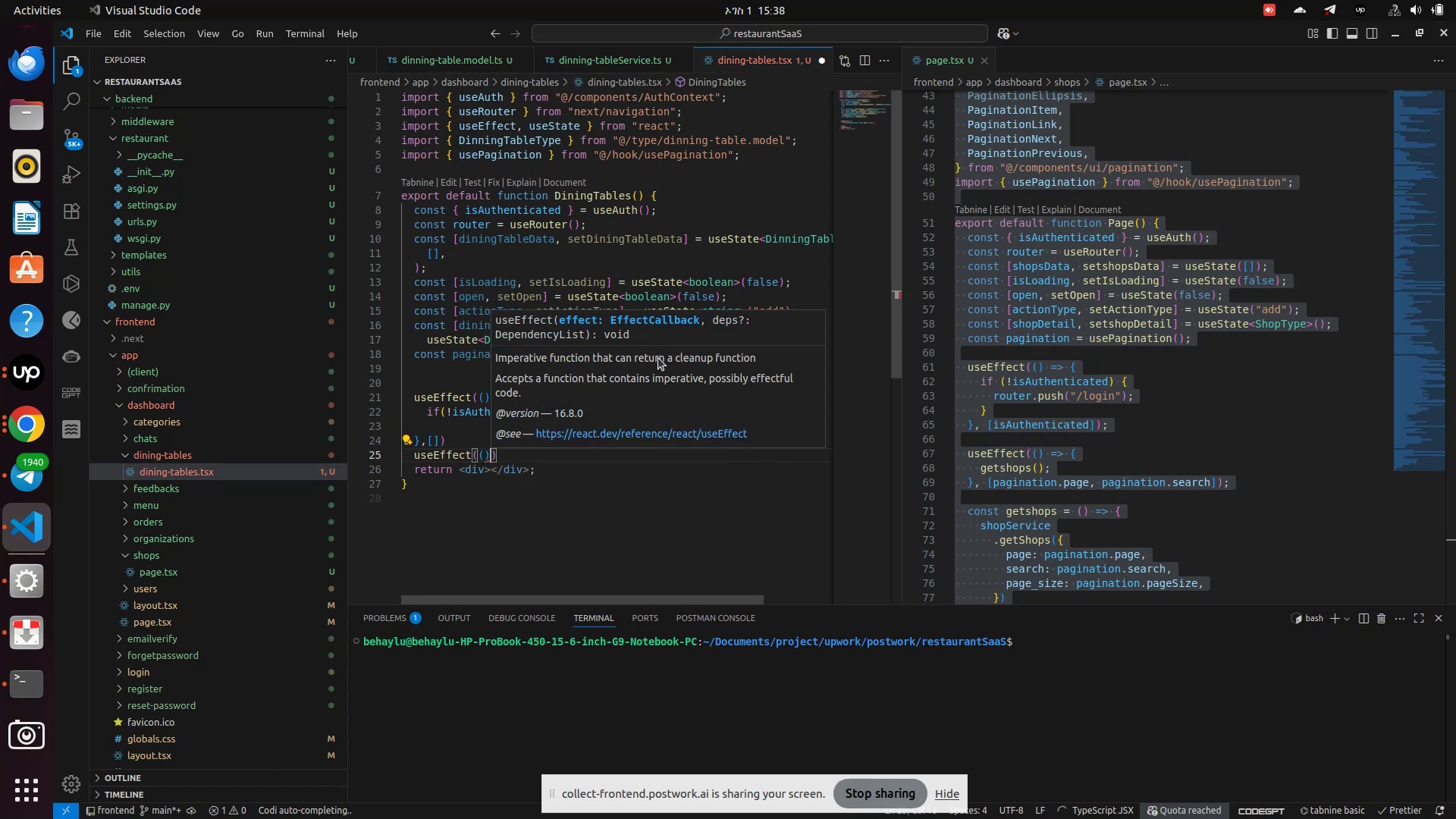 
key(Comma)
 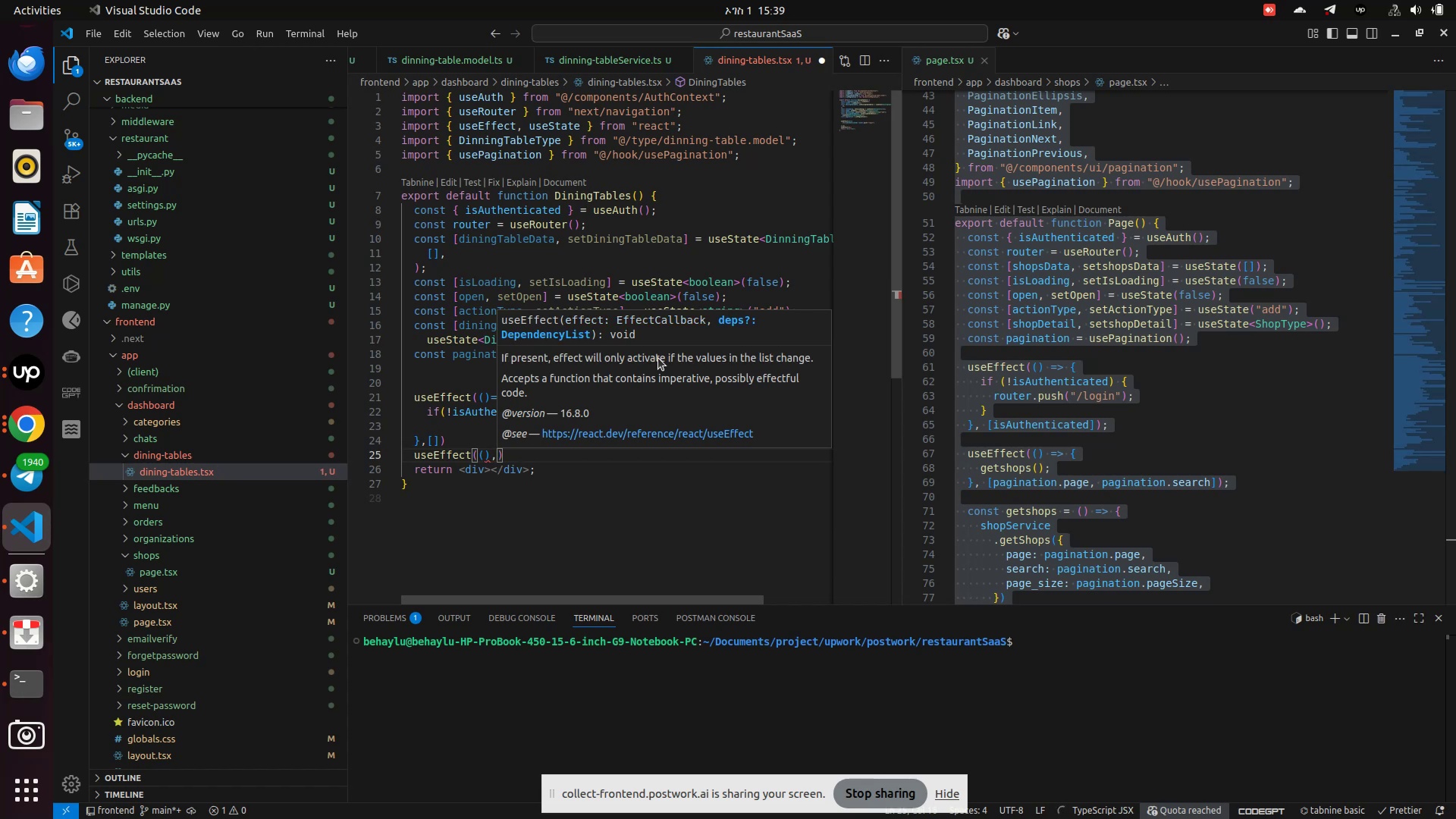 
wait(5.01)
 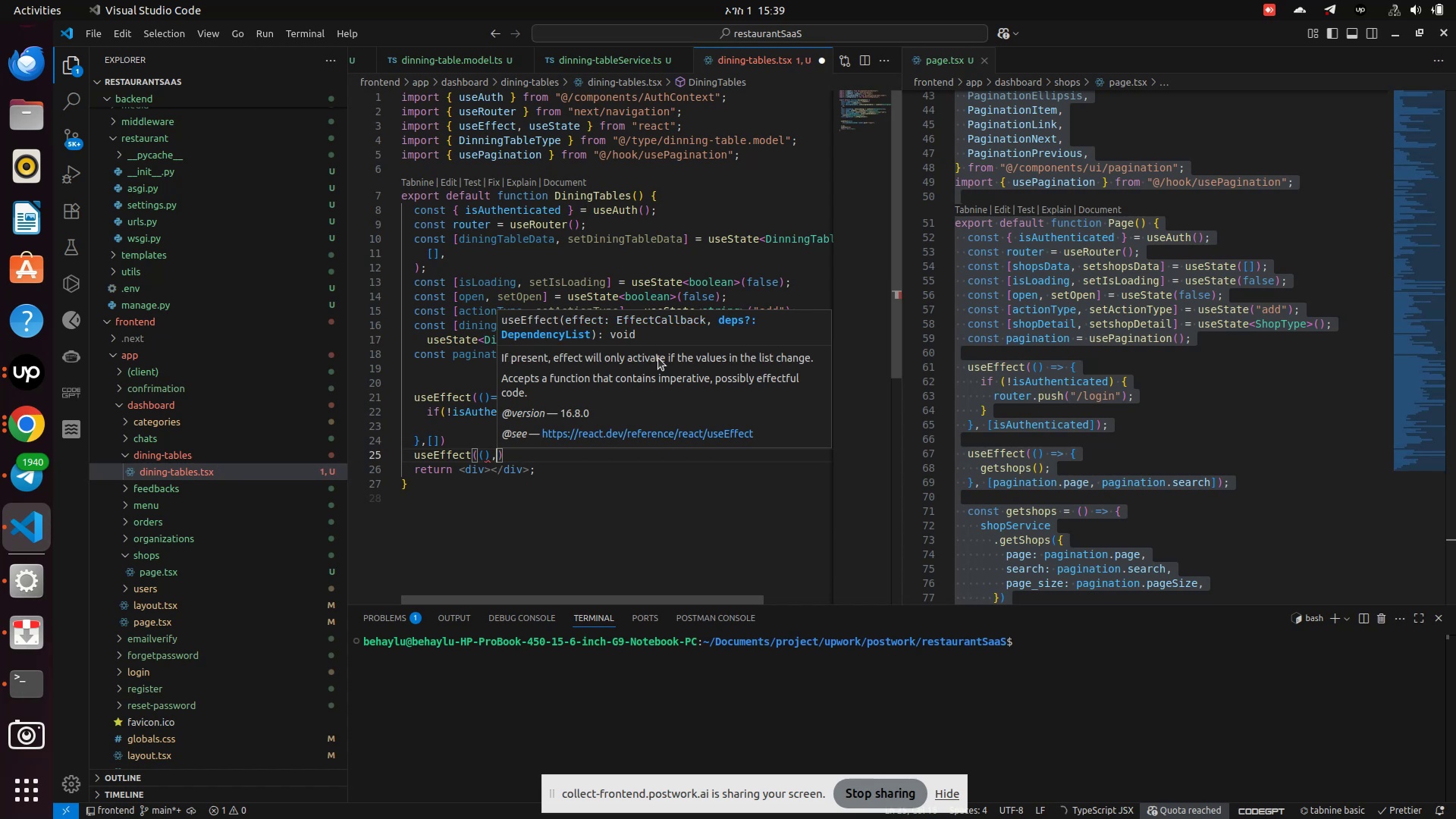 
key(ArrowRight)
 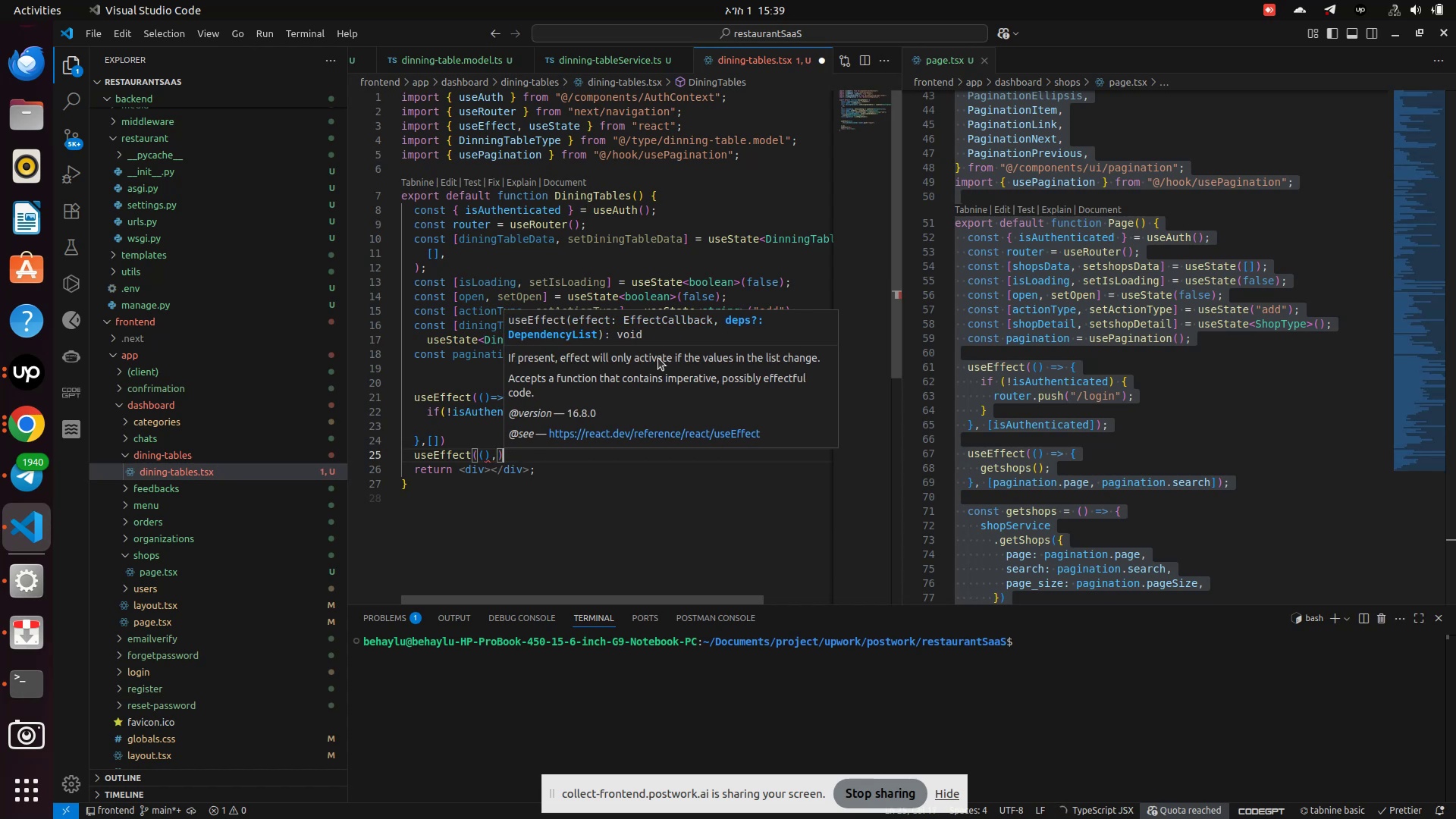 
hold_key(key=Backspace, duration=0.85)
 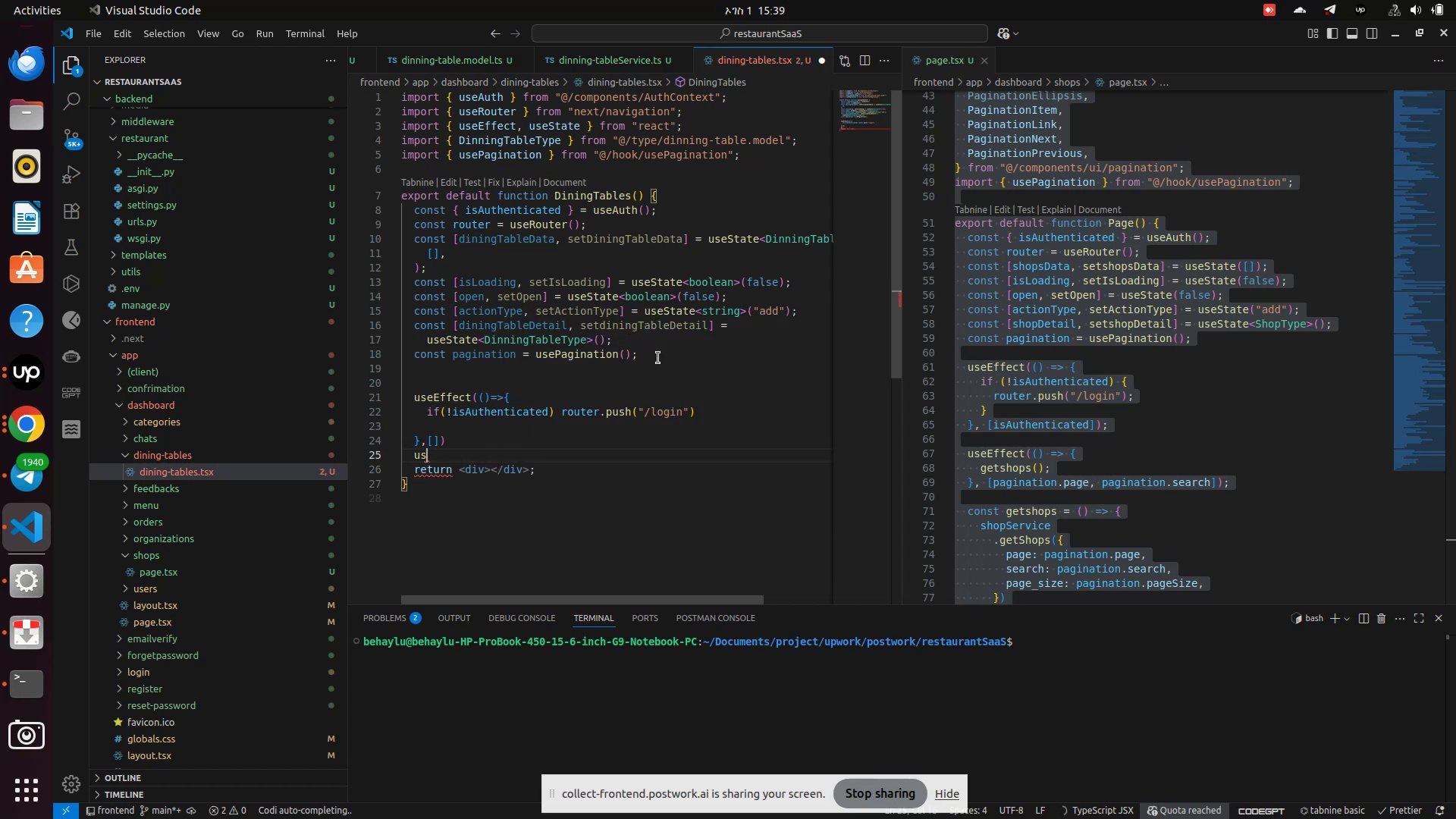 
key(Backspace)
 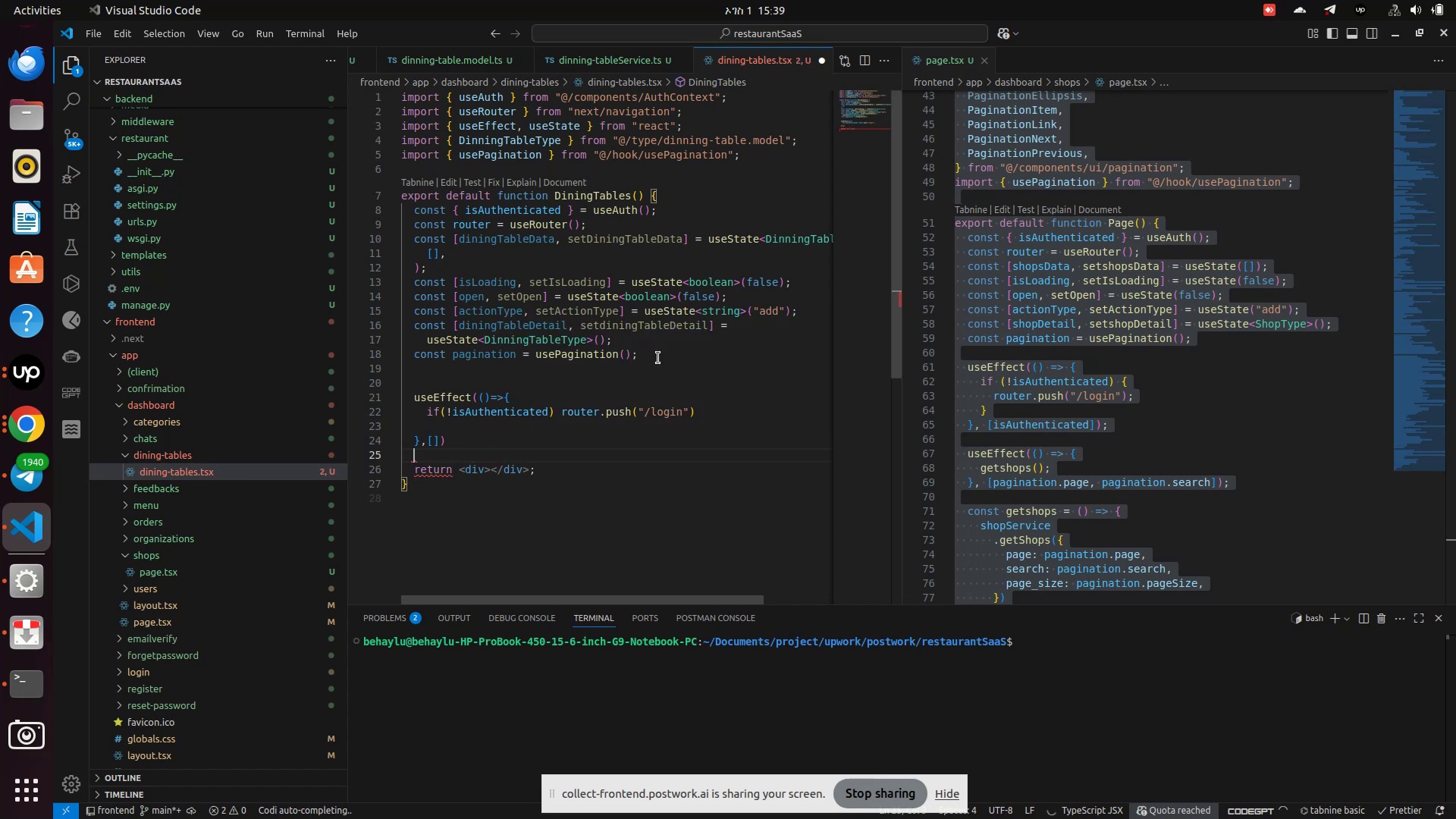 
key(Backspace)
 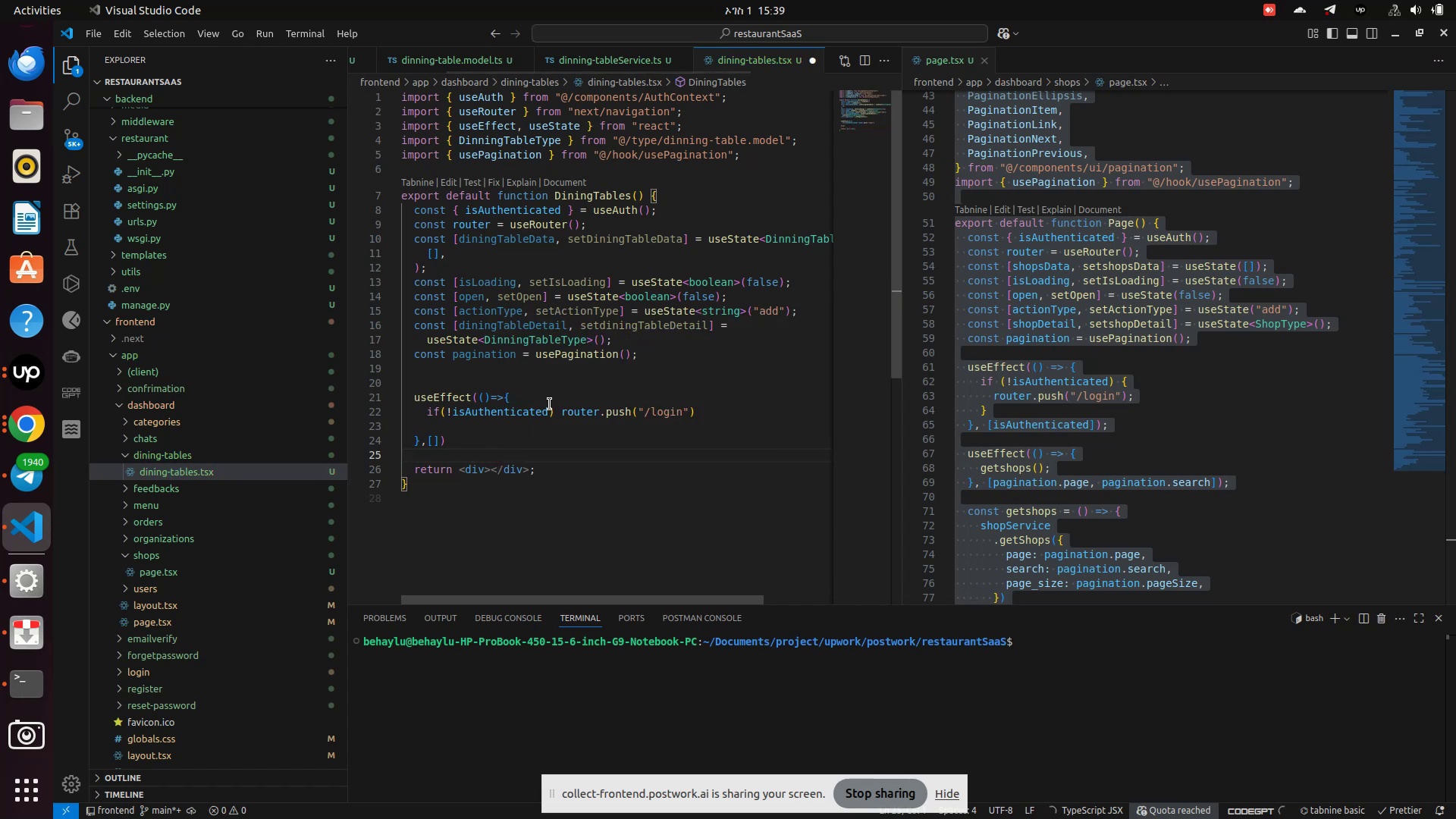 
left_click([551, 406])
 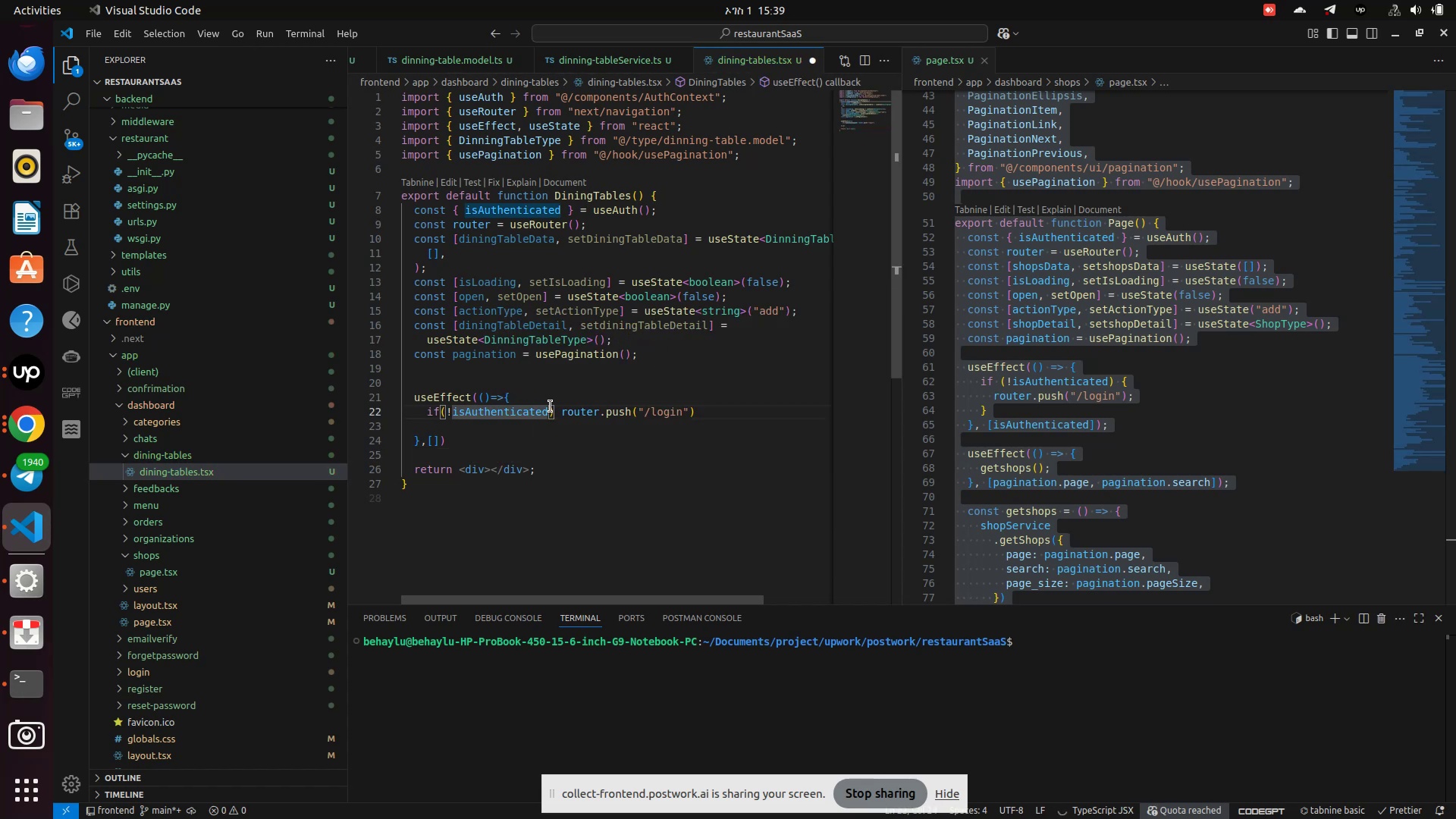 
key(Space)
 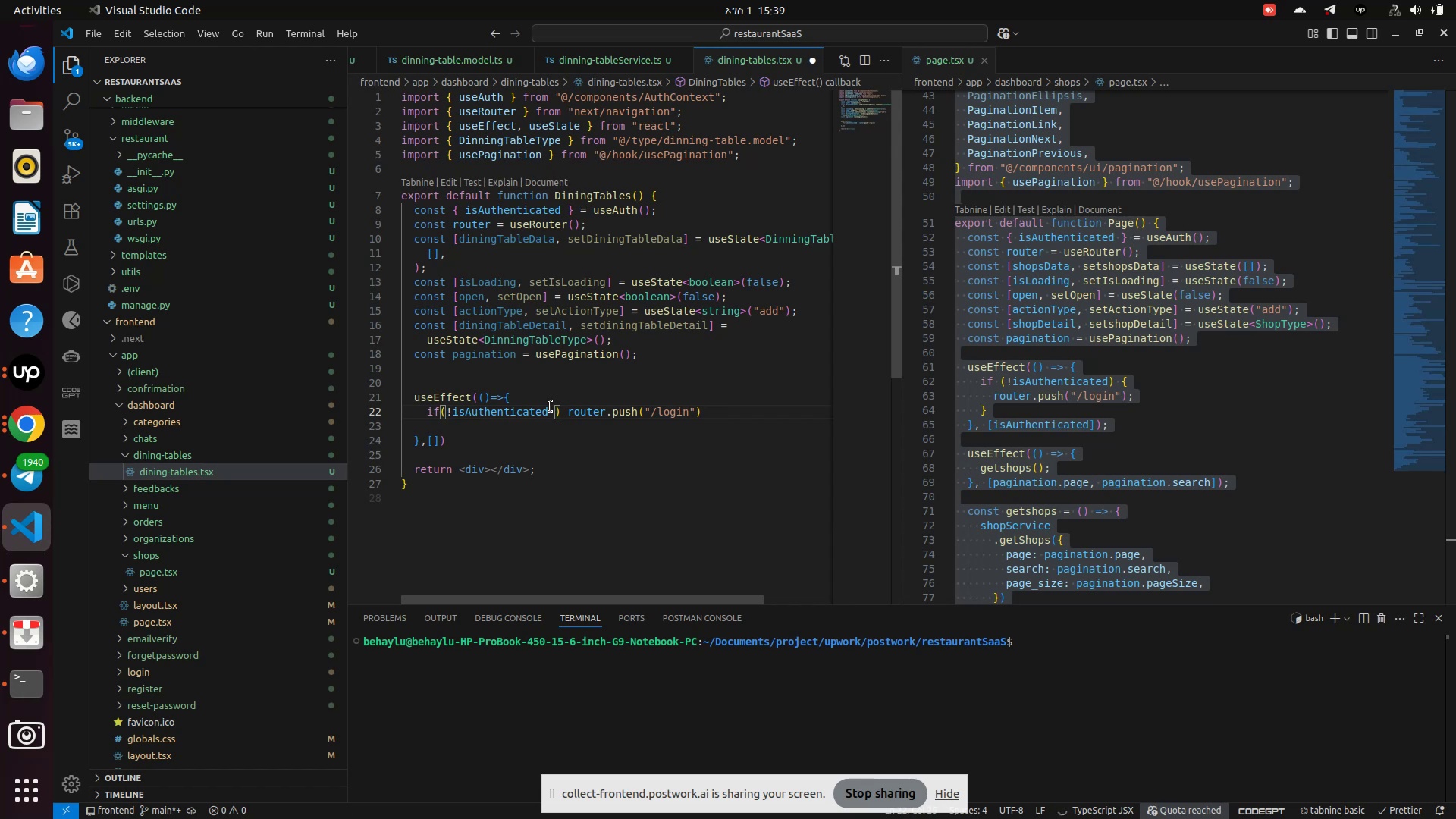 
hold_key(key=ShiftRight, duration=1.03)
 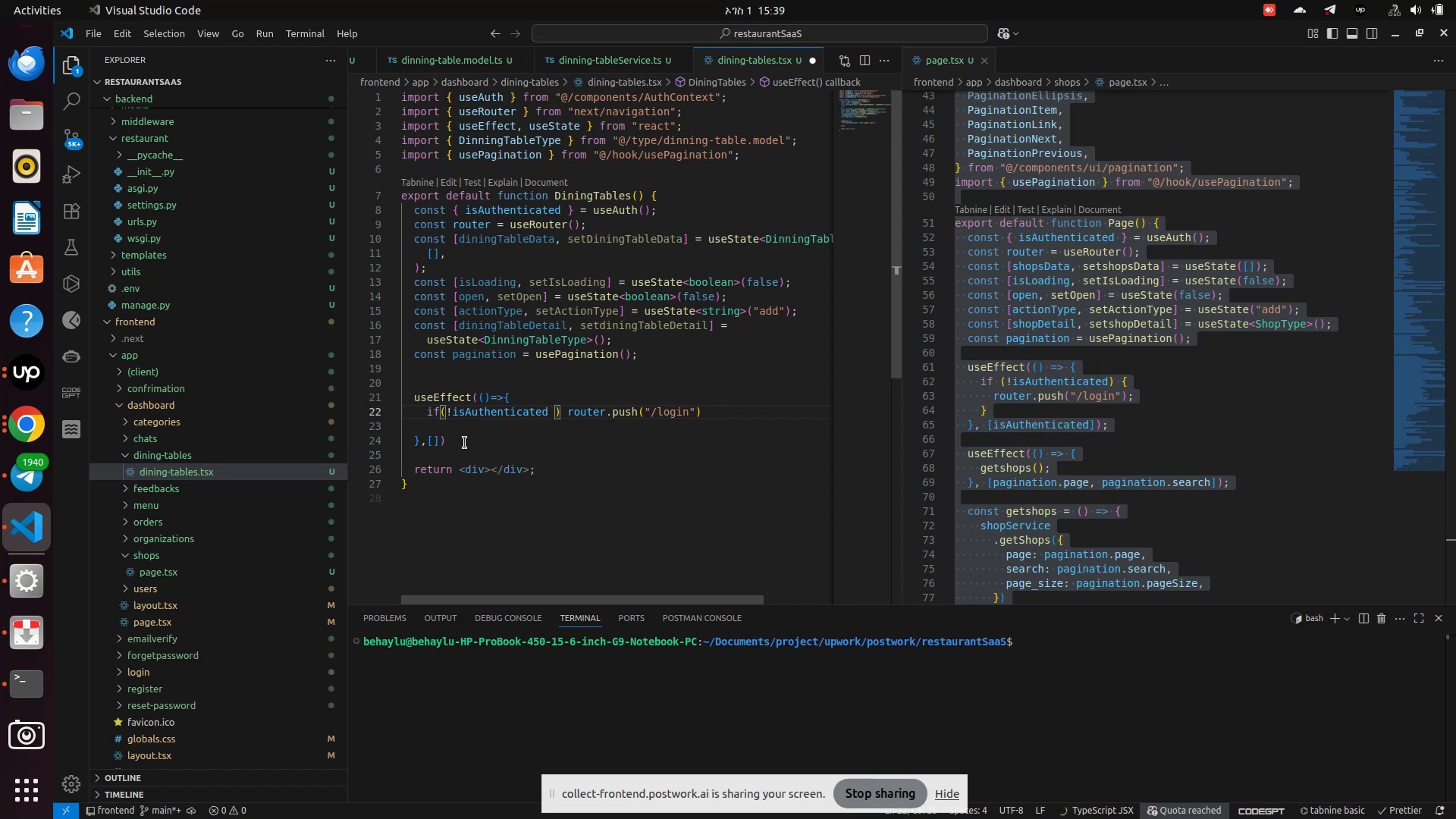 
left_click([466, 443])
 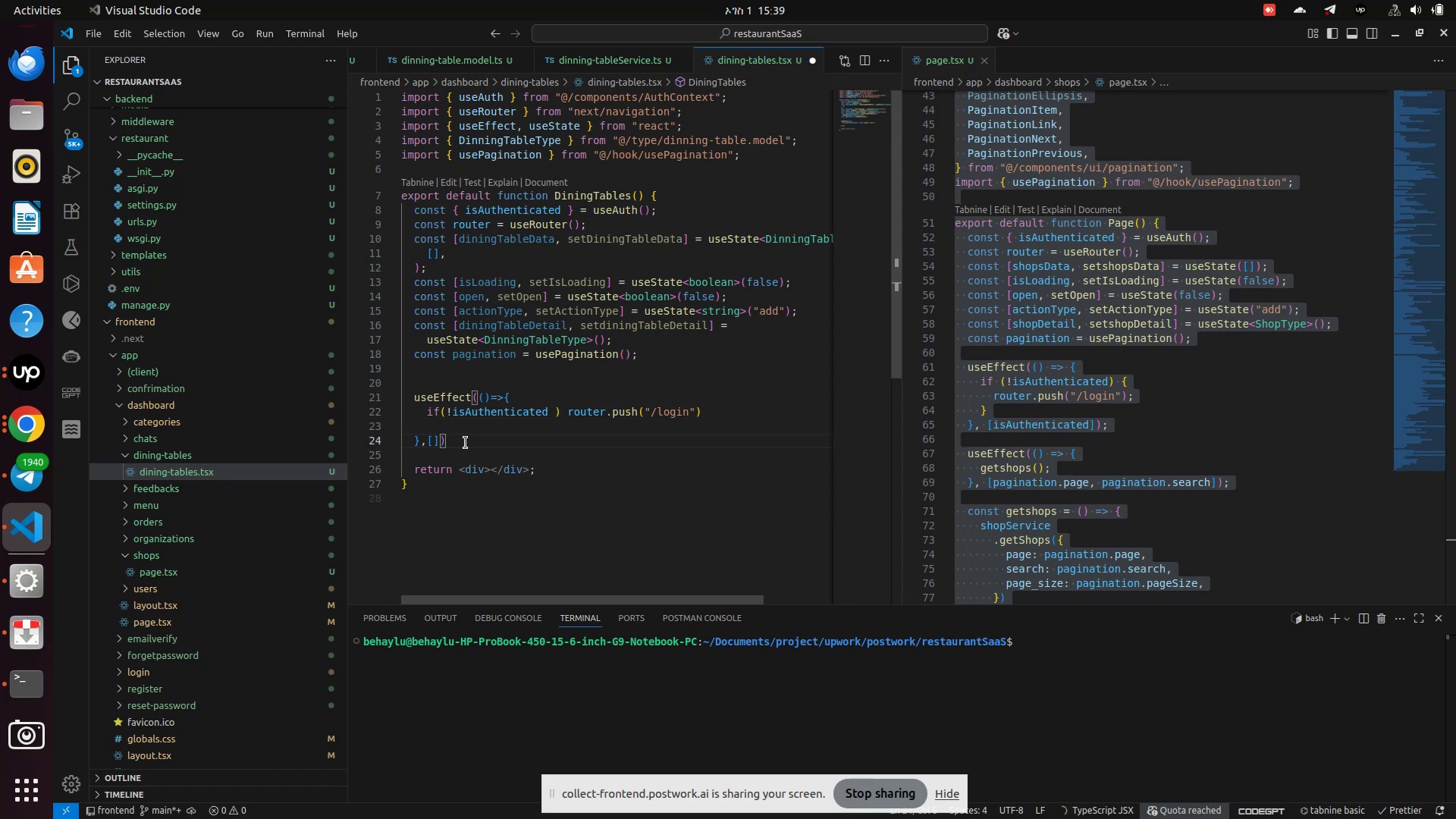 
key(Enter)
 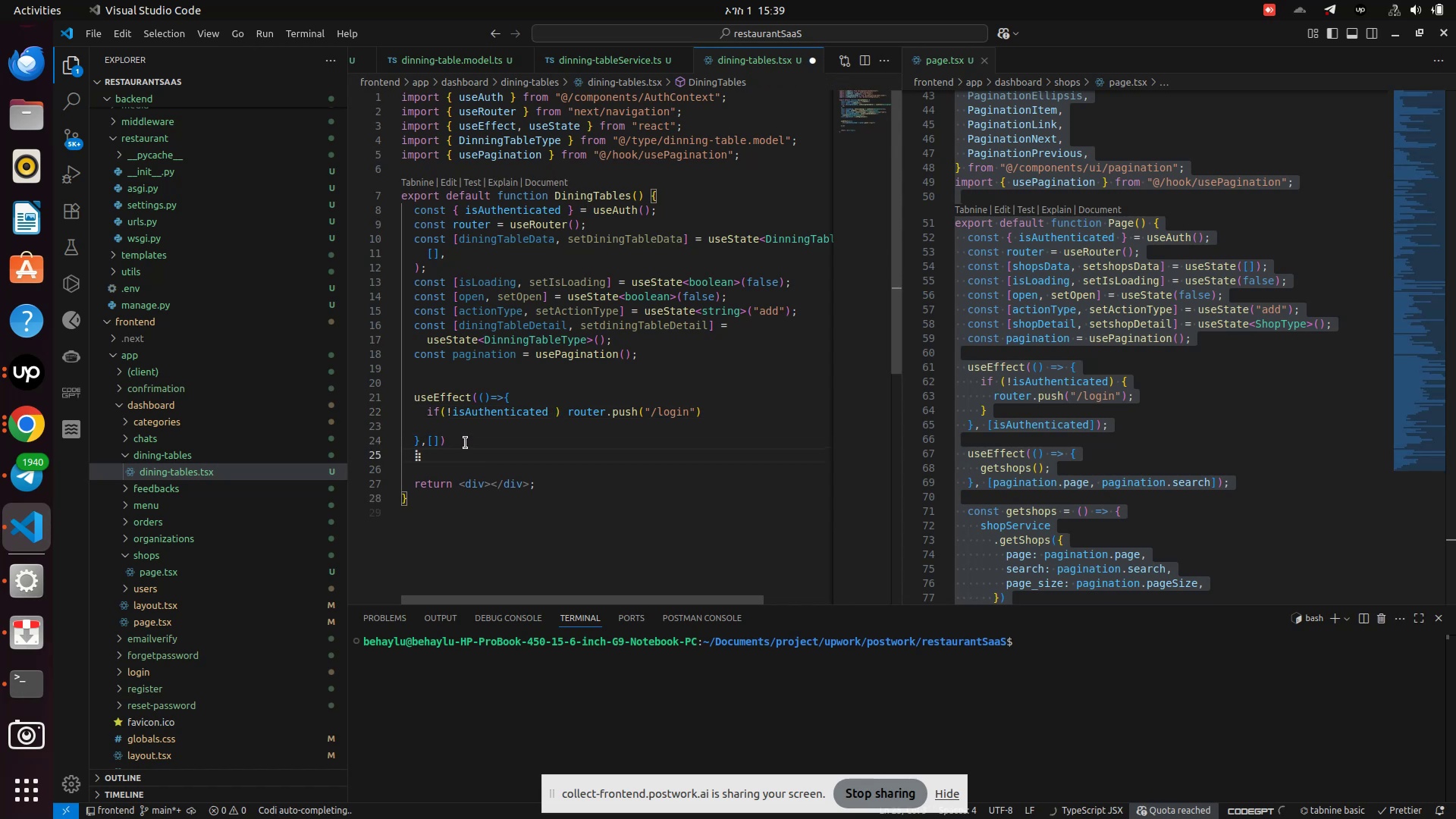 
type(useE)
 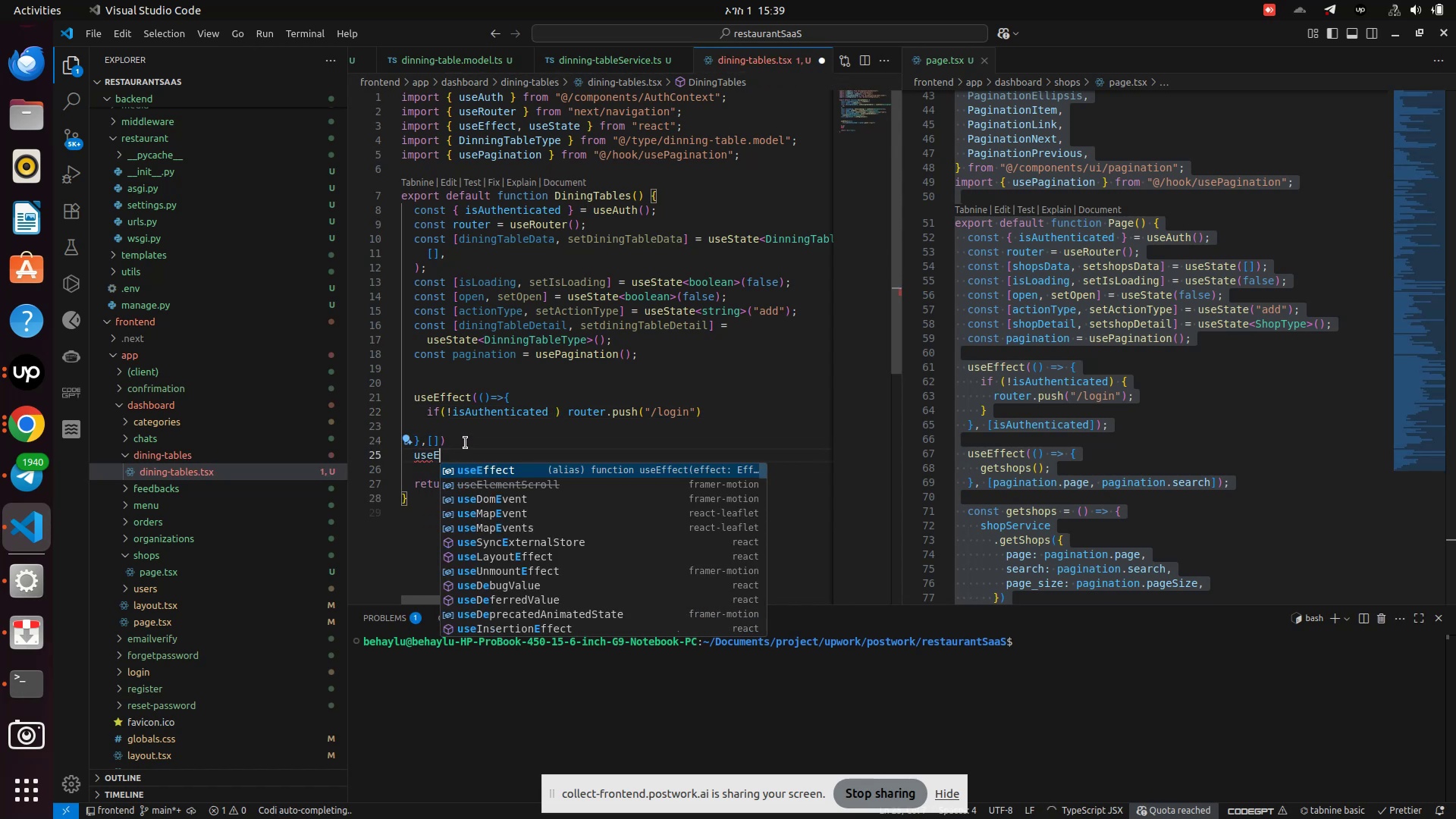 
key(Enter)
 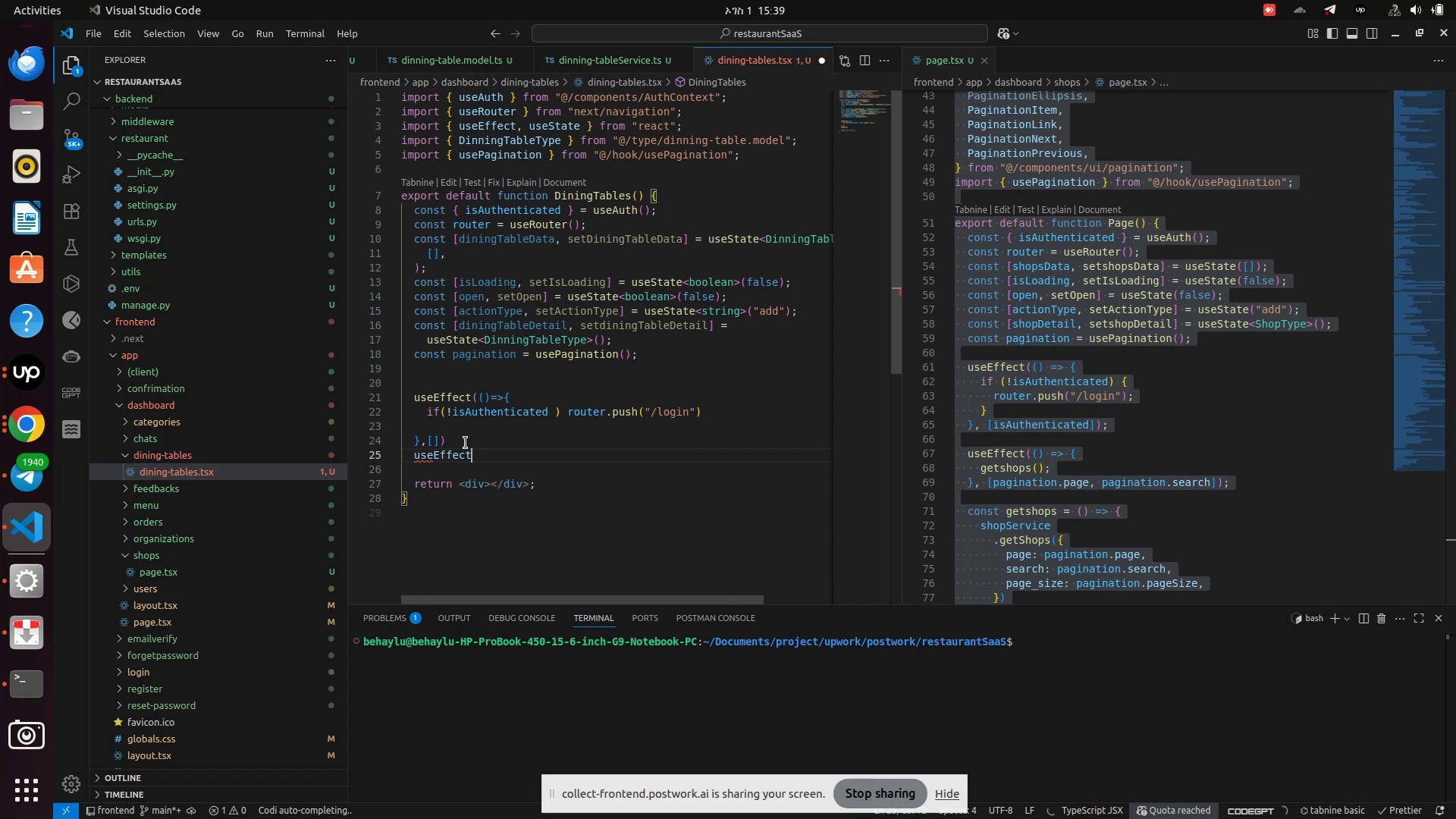 
type((()
 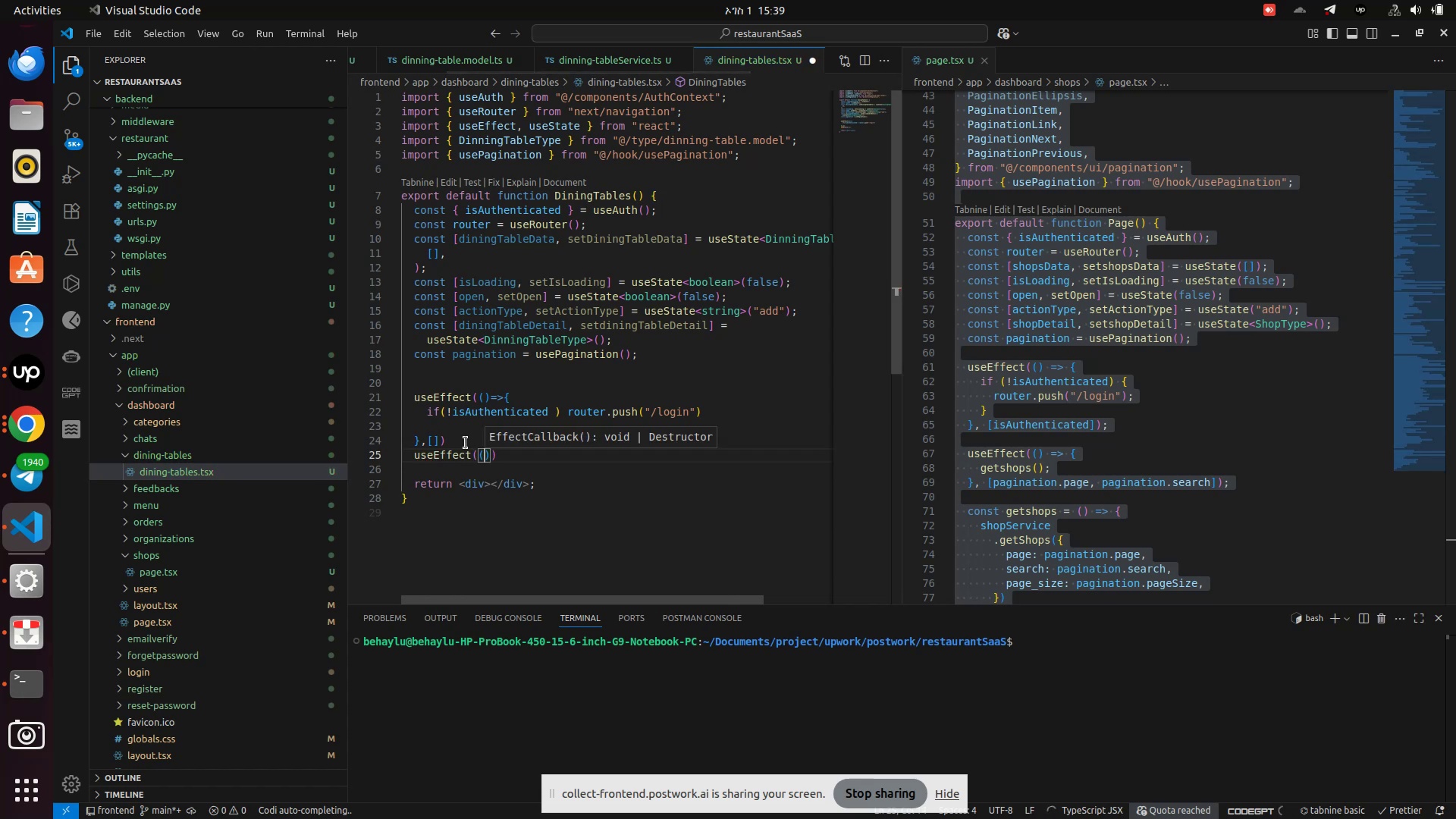 
key(ArrowRight)
 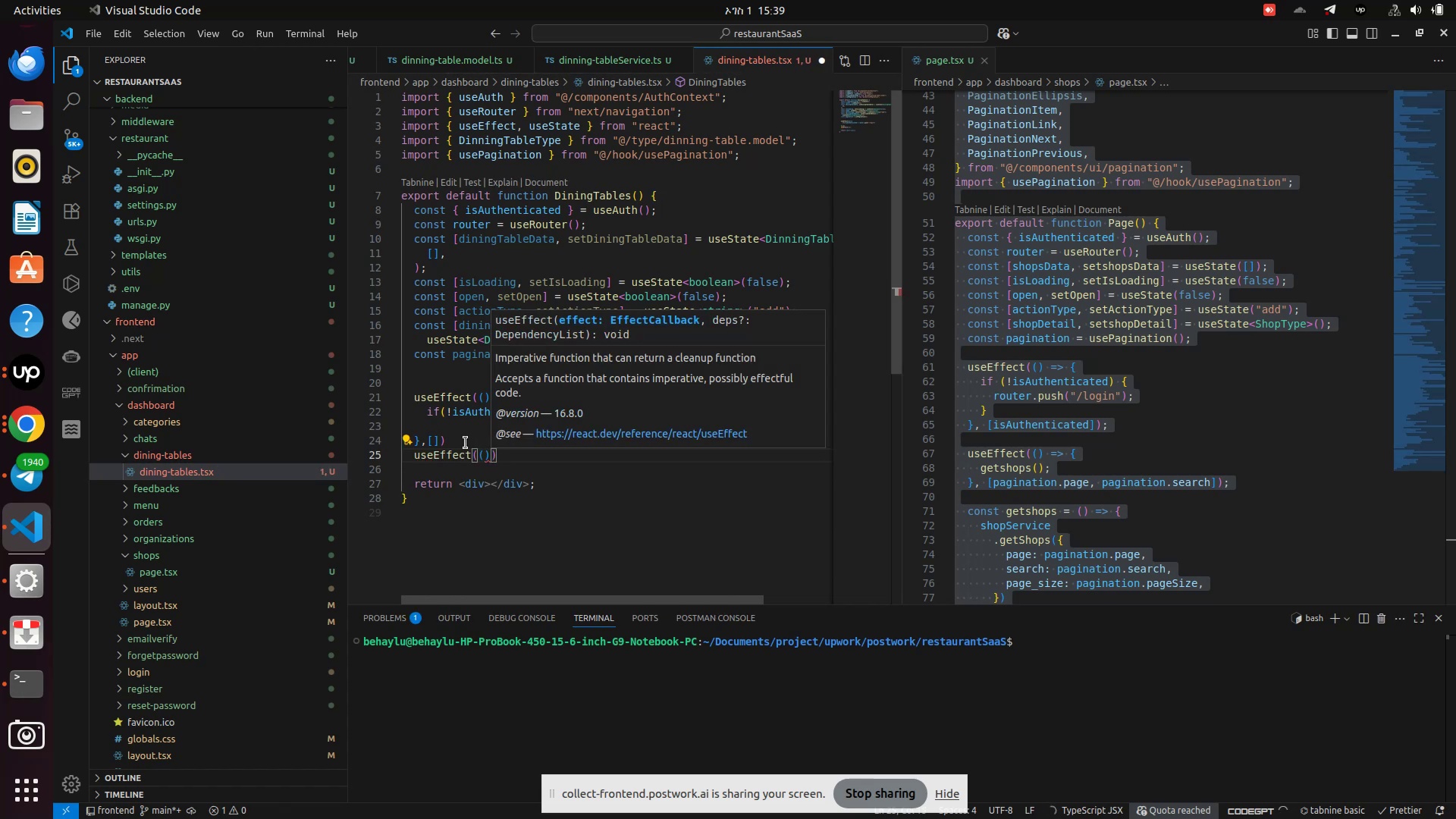 
key(Equal)
 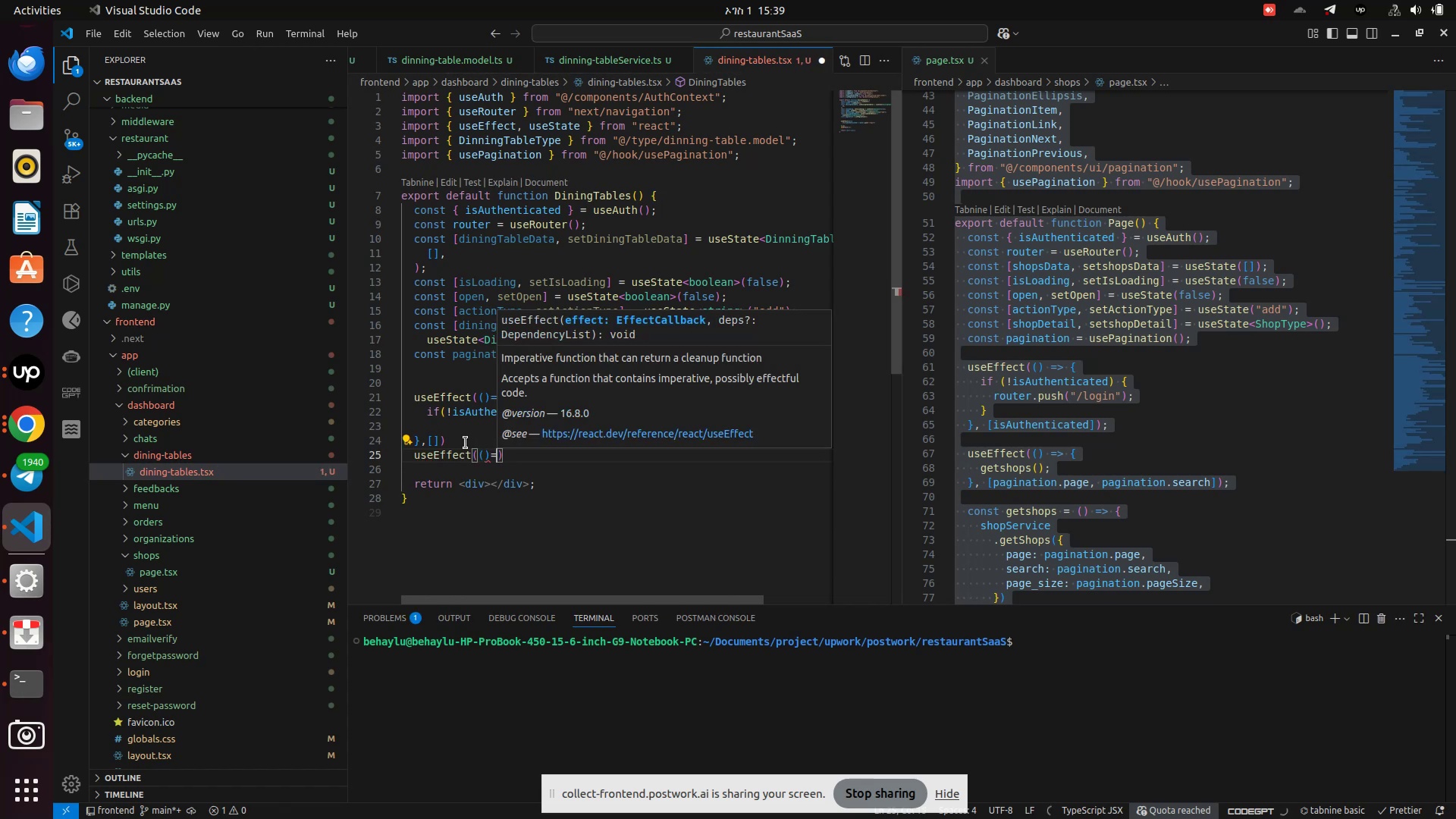 
key(Shift+Period)
 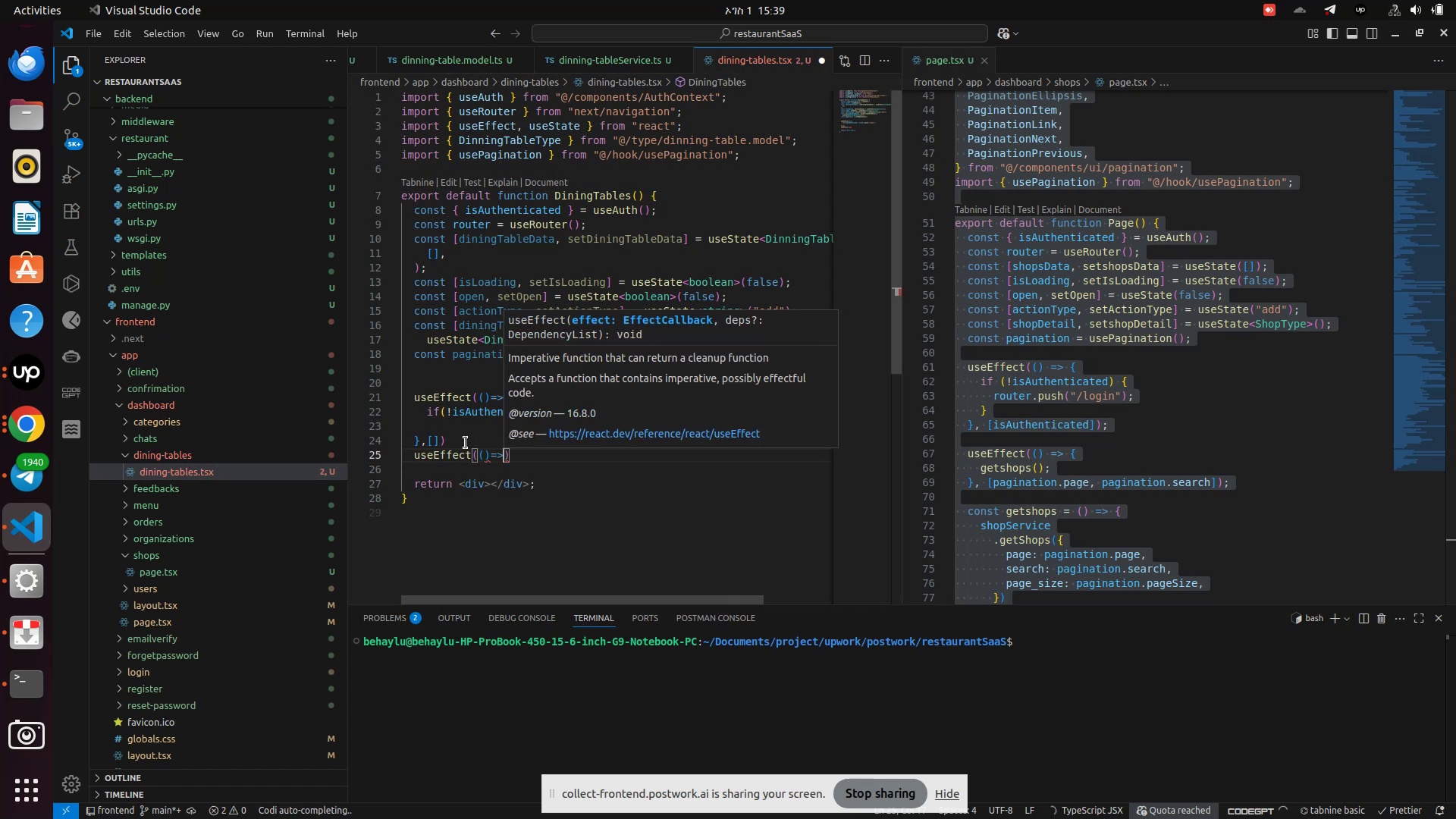 
key(Shift+BracketLeft)
 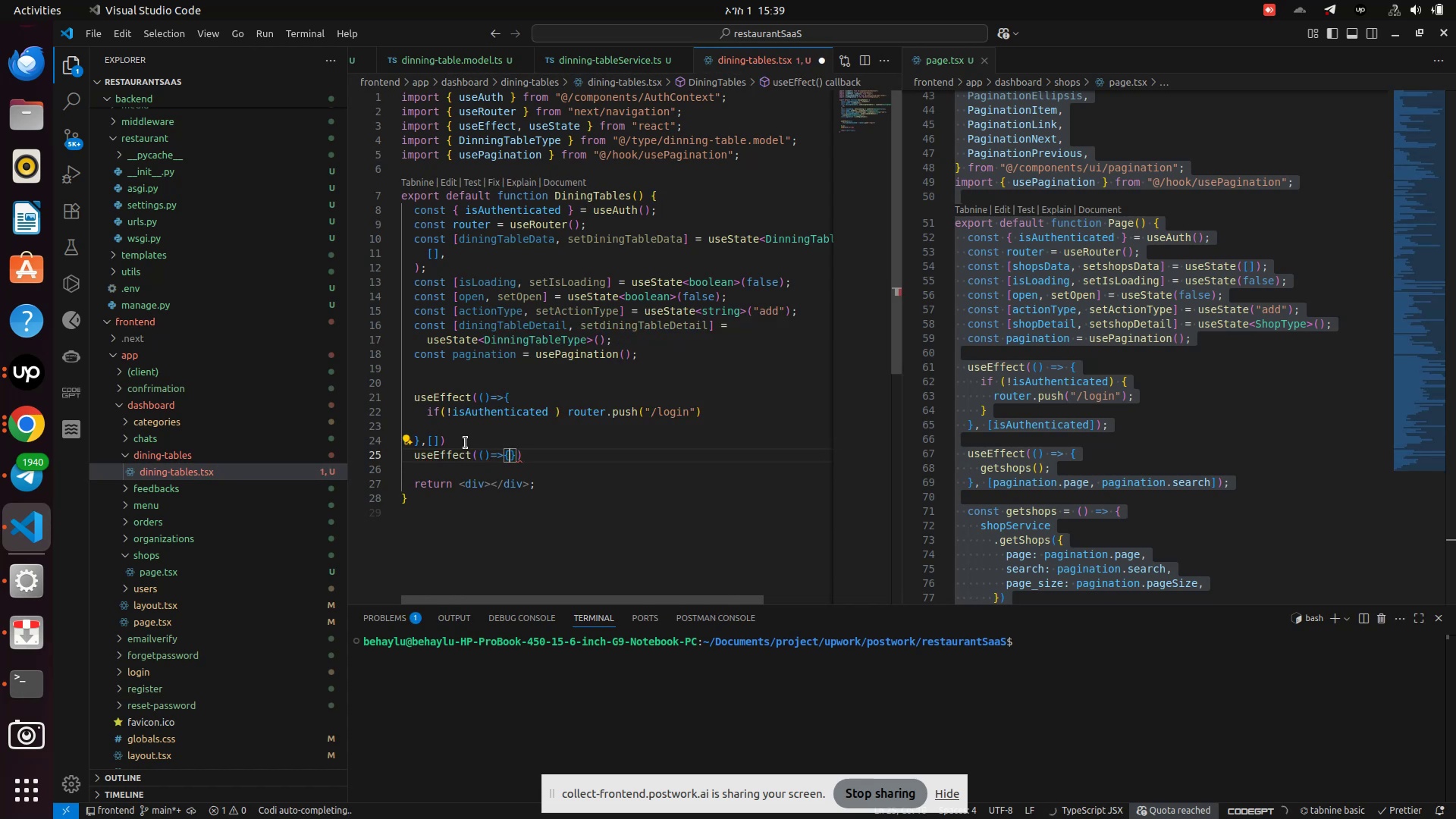 
key(Enter)
 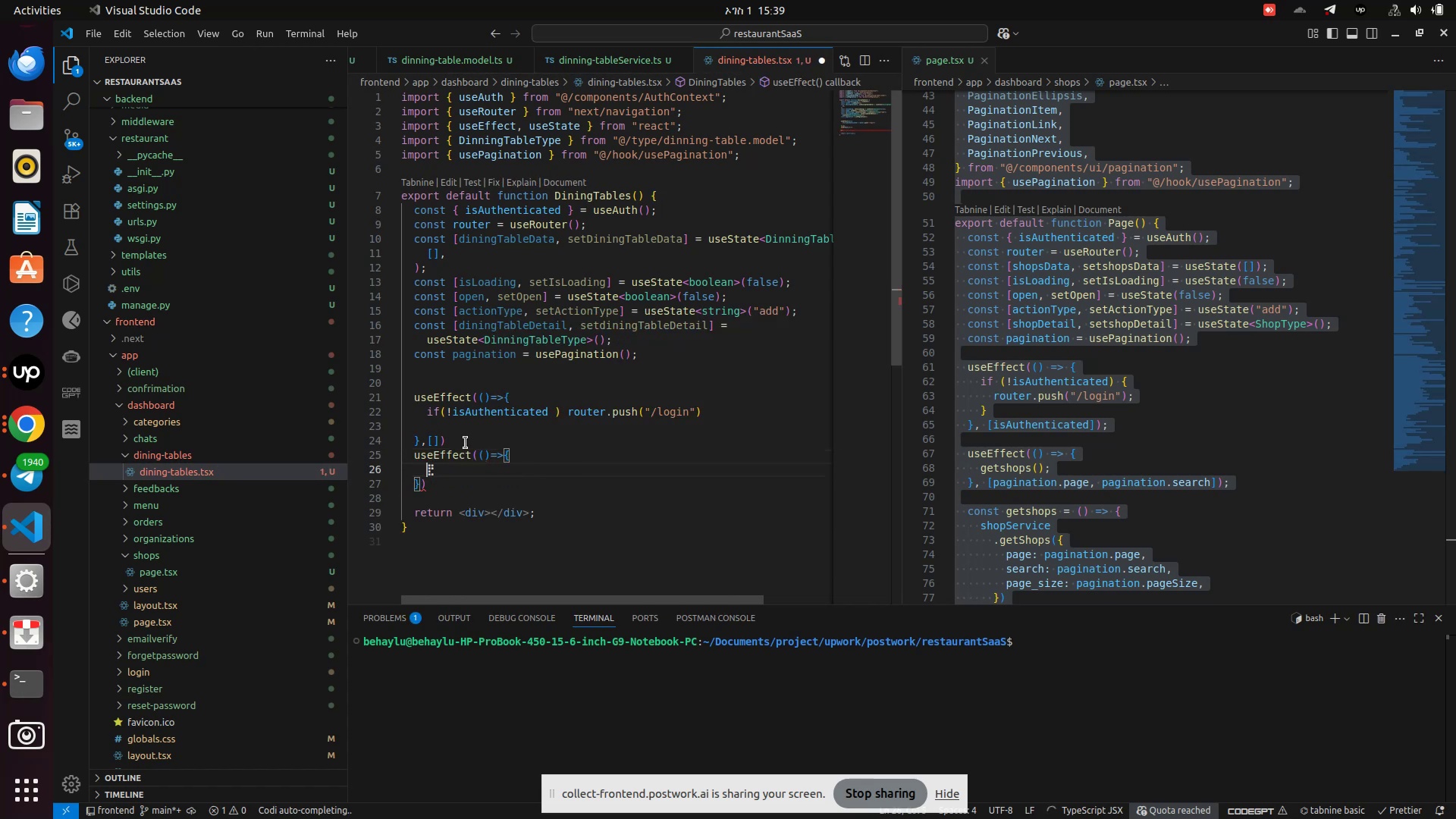 
key(ArrowDown)
 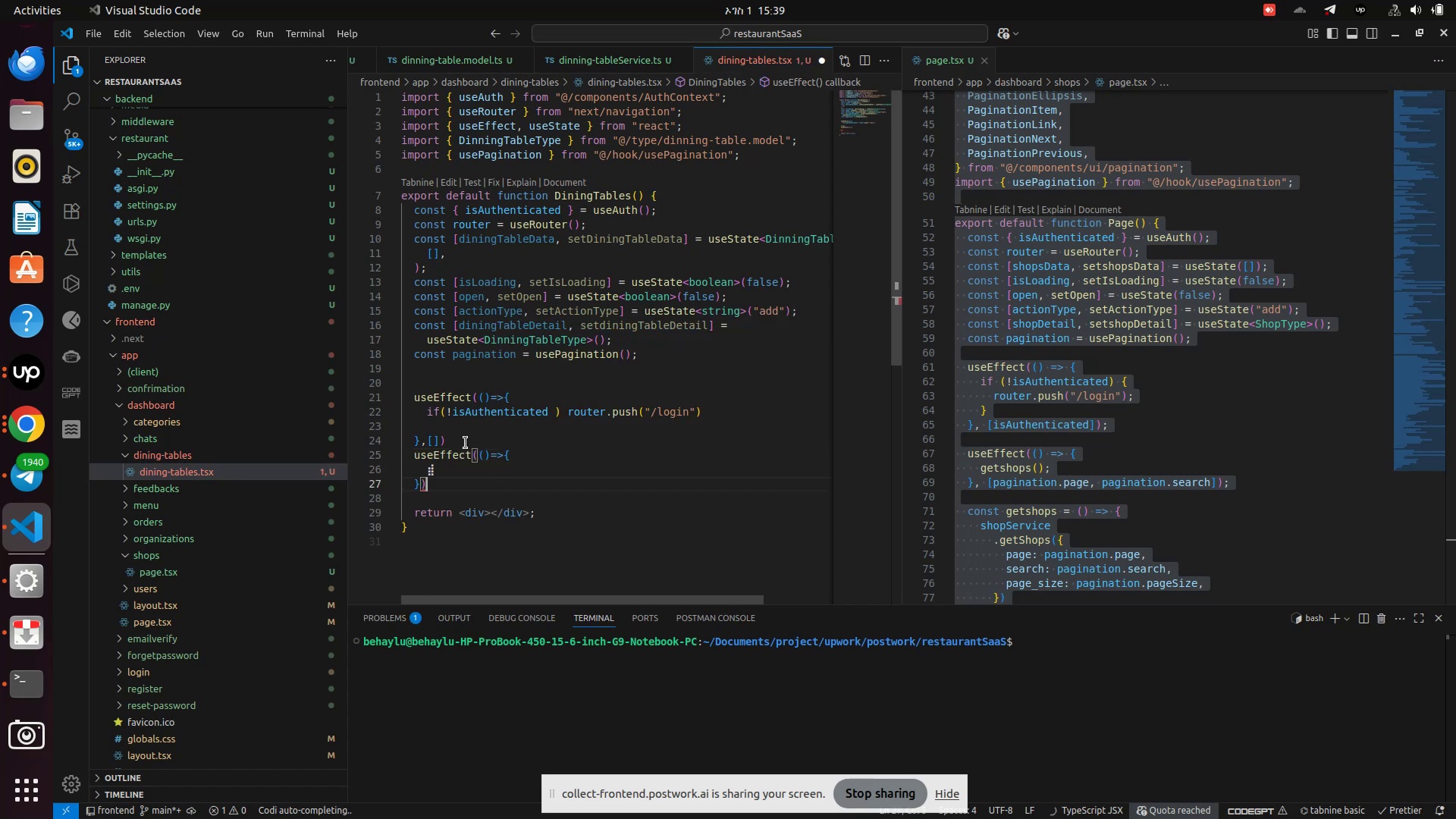 
key(ArrowLeft)
 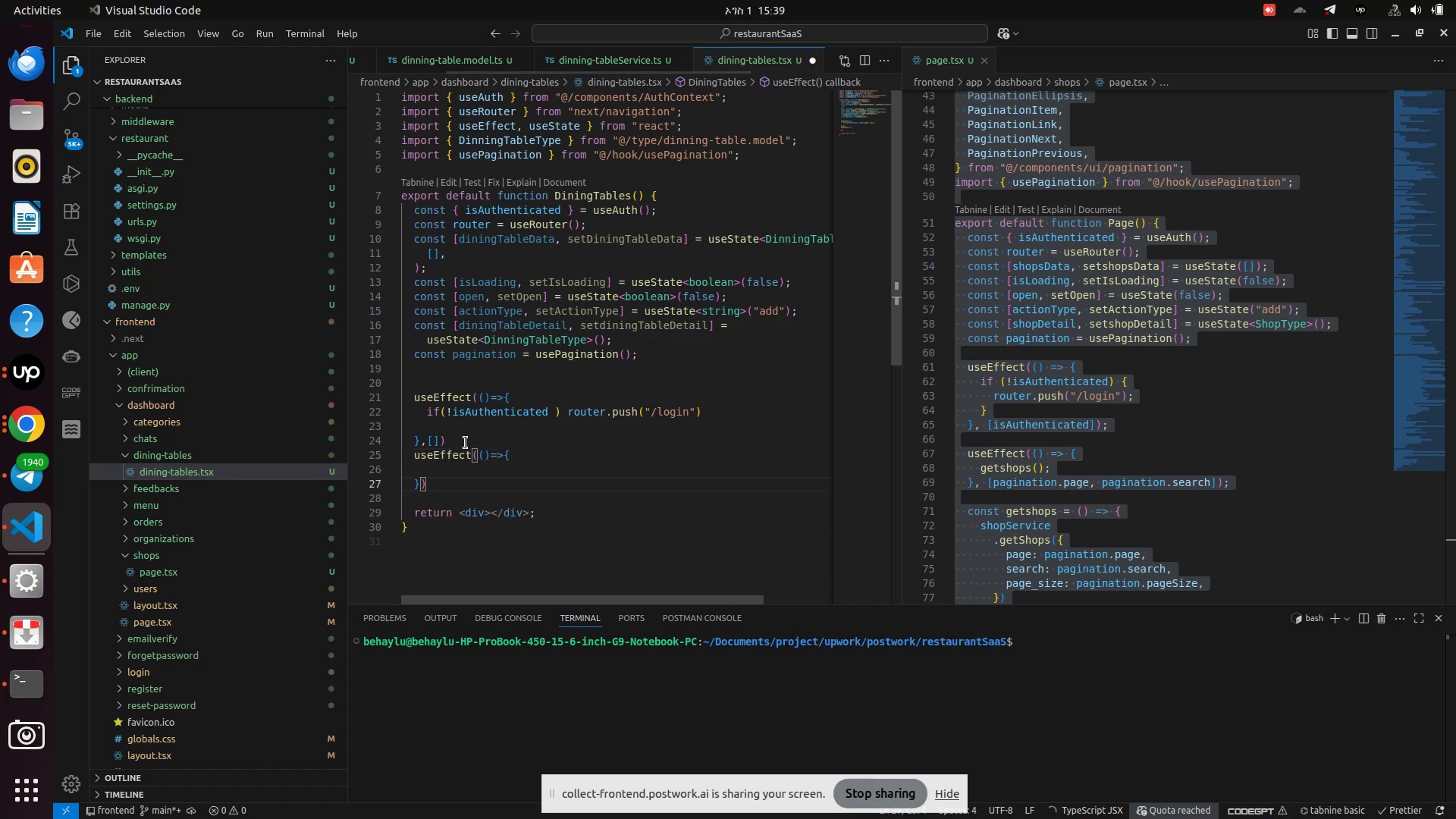 
type(,[user.i)
key(Backspace)
key(Backspace)
type(r.id)
 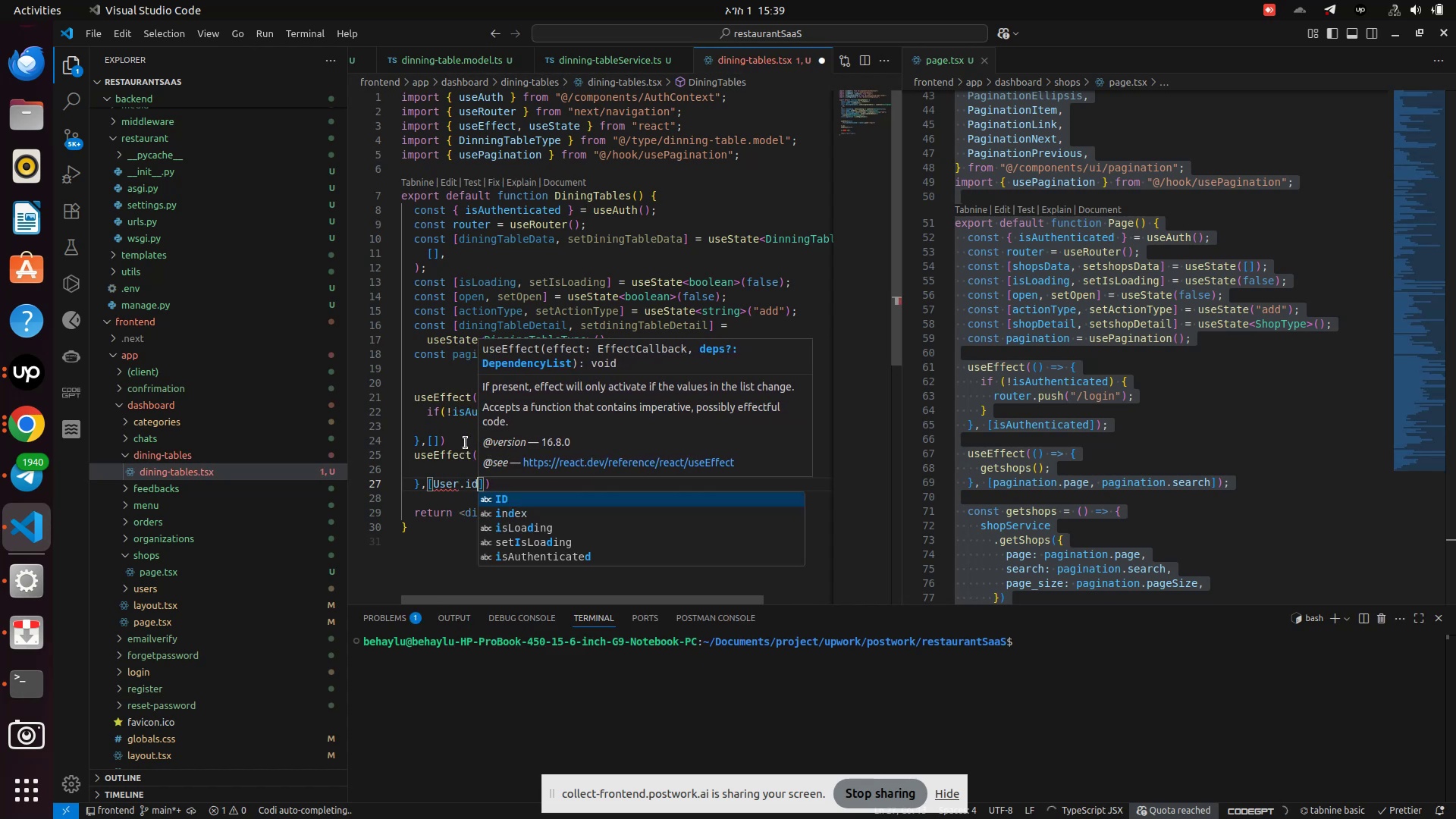 
left_click([457, 350])
 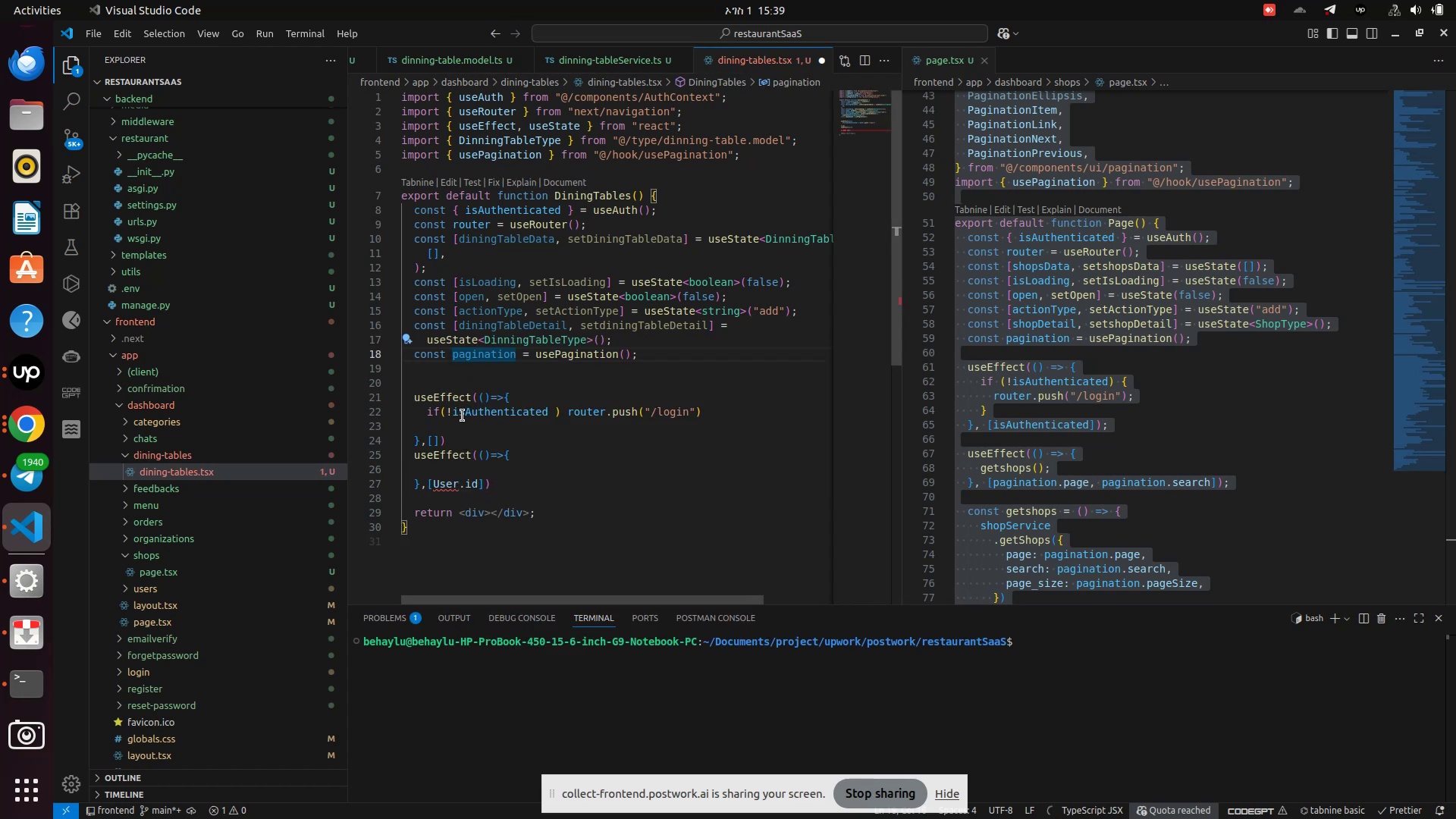 
left_click([510, 400])
 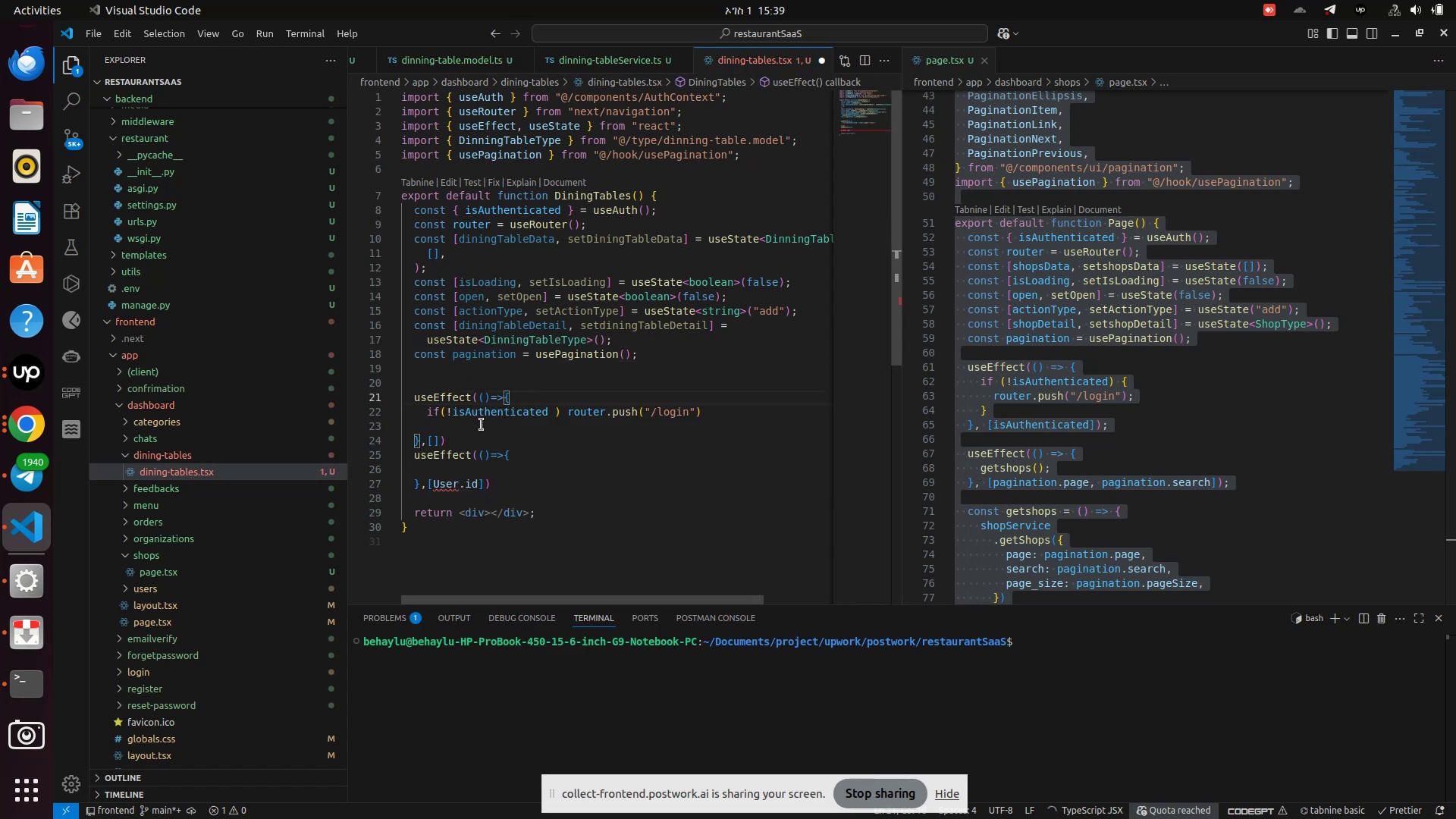 
scroll: coordinate [483, 425], scroll_direction: up, amount: 3.0
 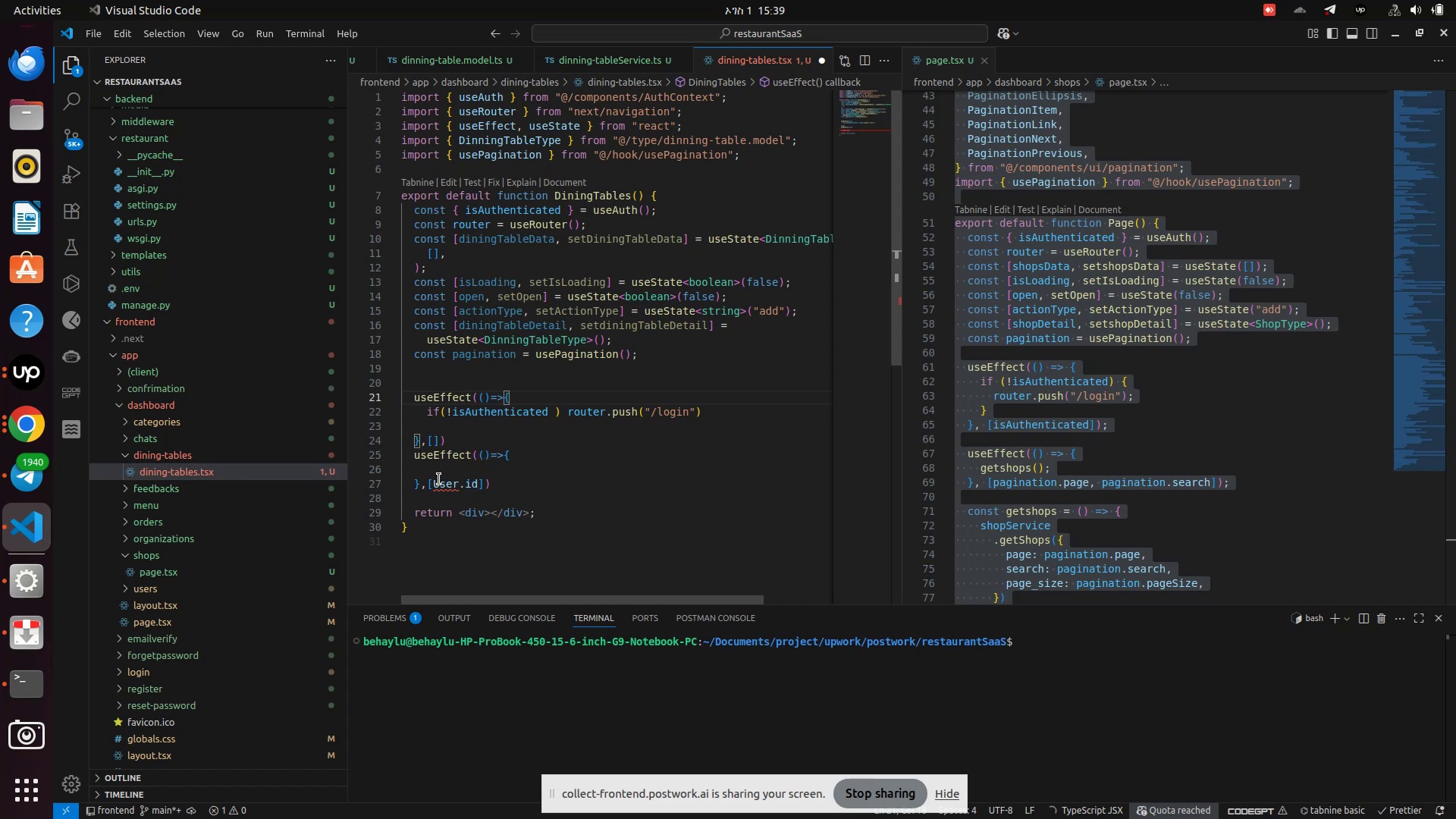 
left_click([436, 485])
 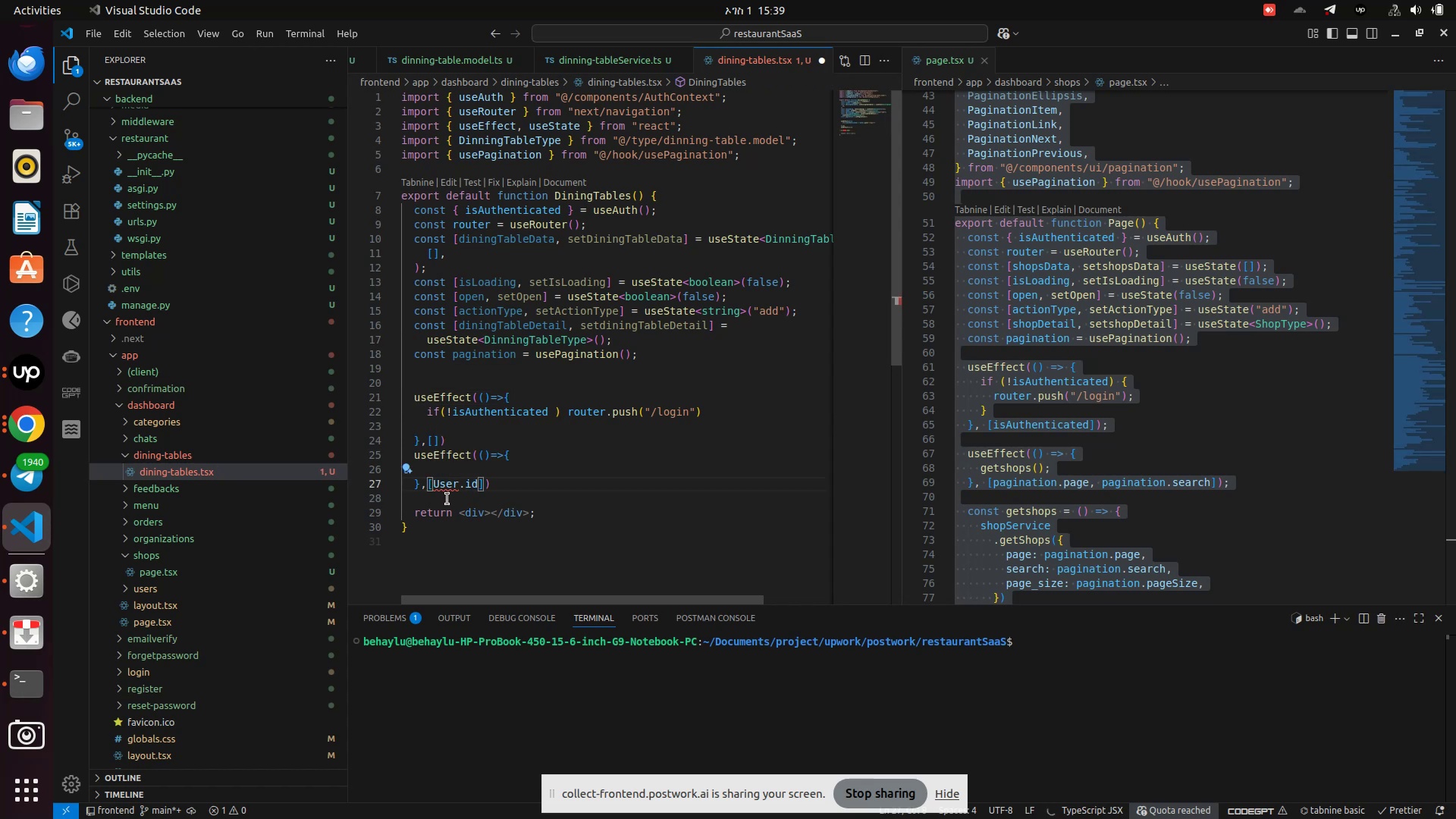 
key(ArrowRight)
 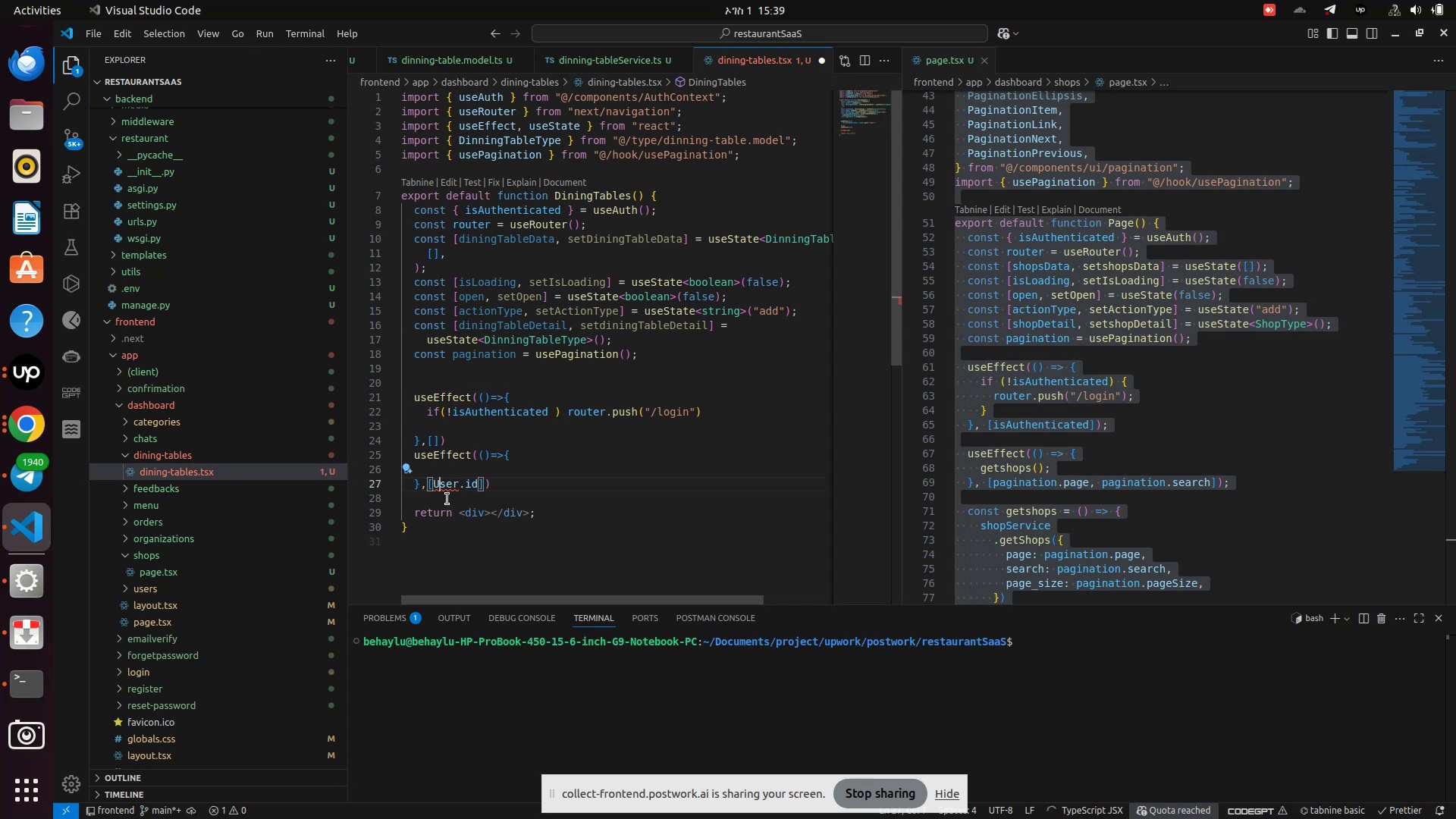 
key(Backspace)
 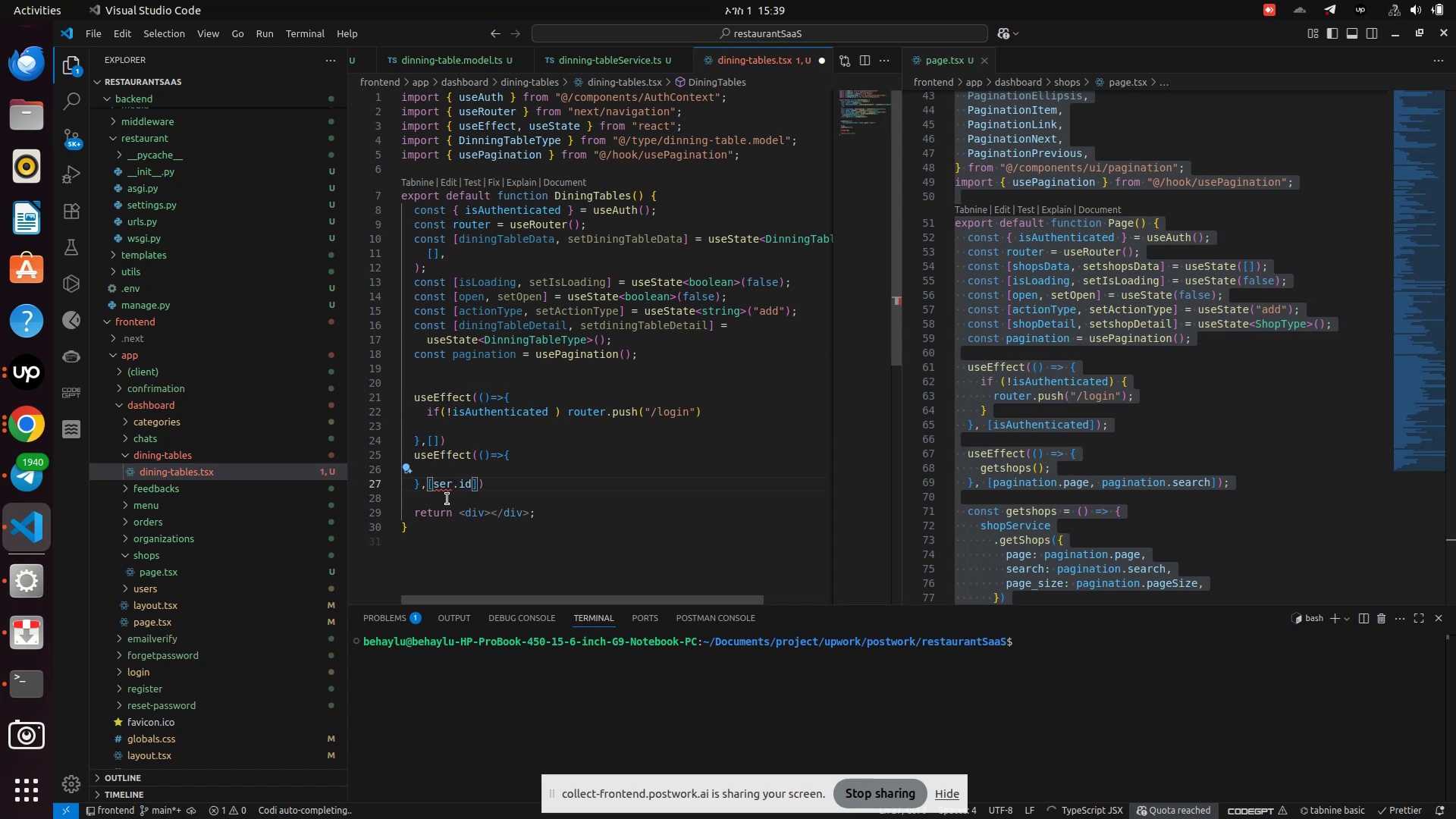 
key(U)
 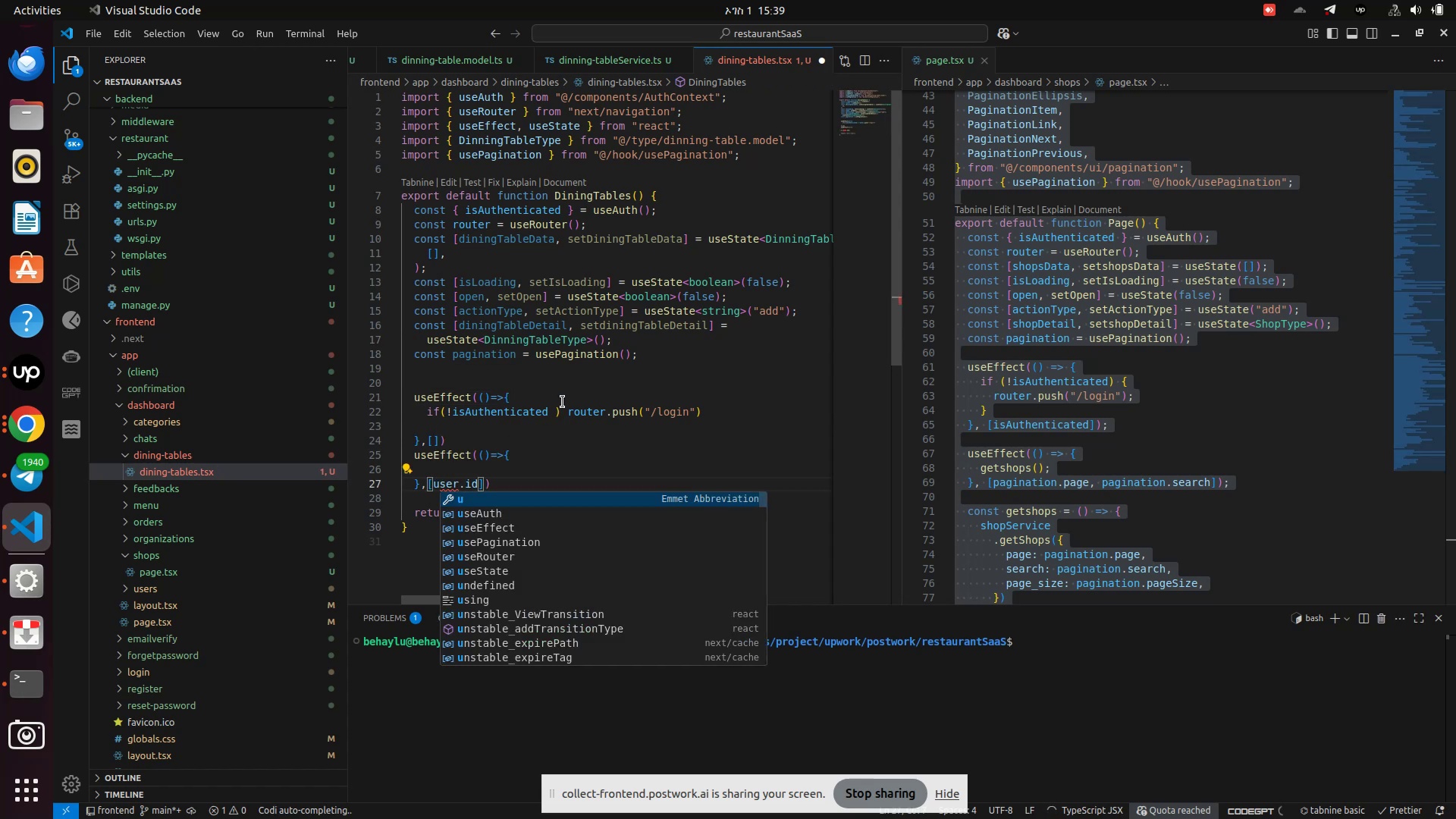 
left_click([562, 403])
 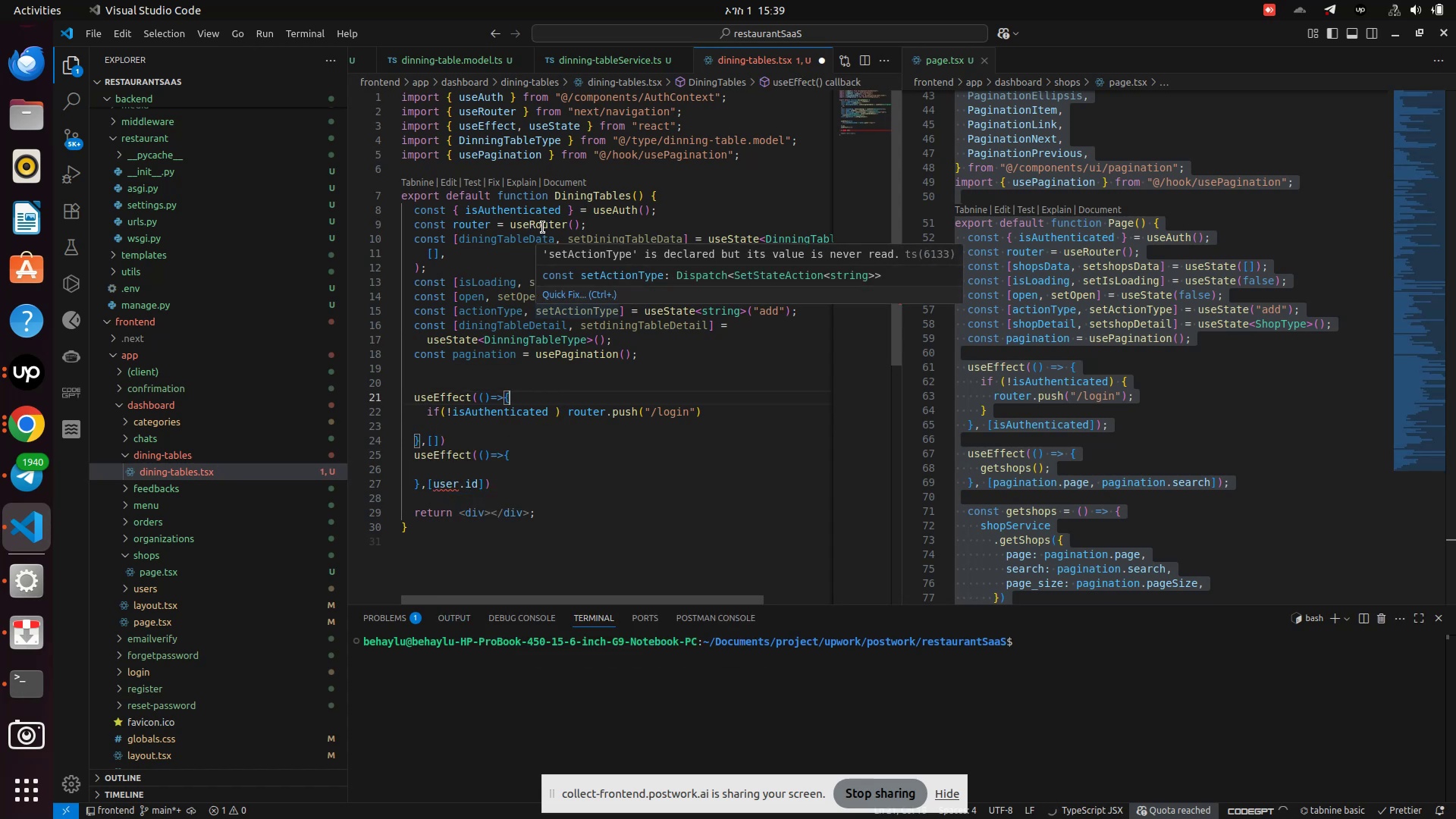 
left_click([559, 208])
 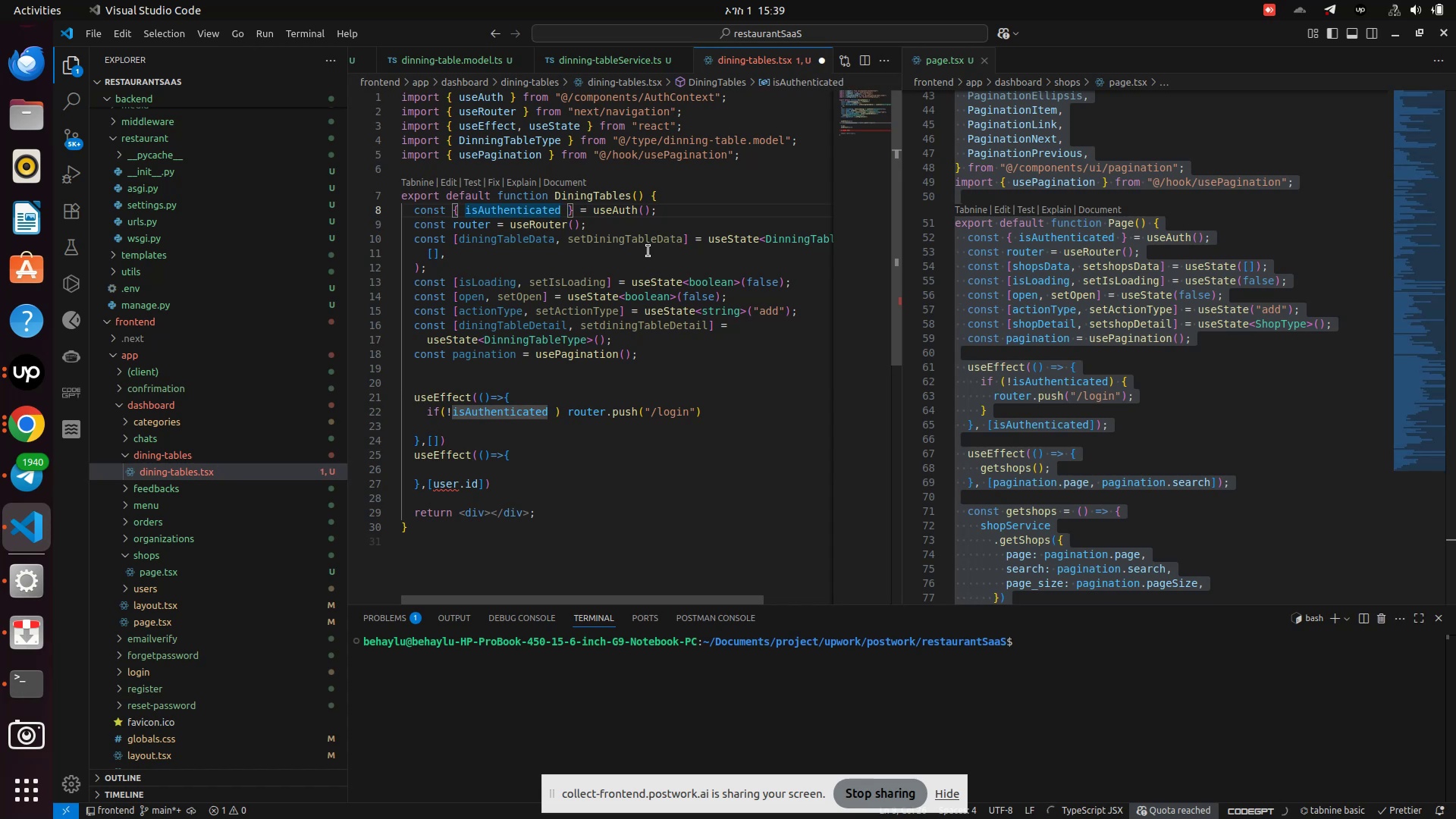 
type(,user)
 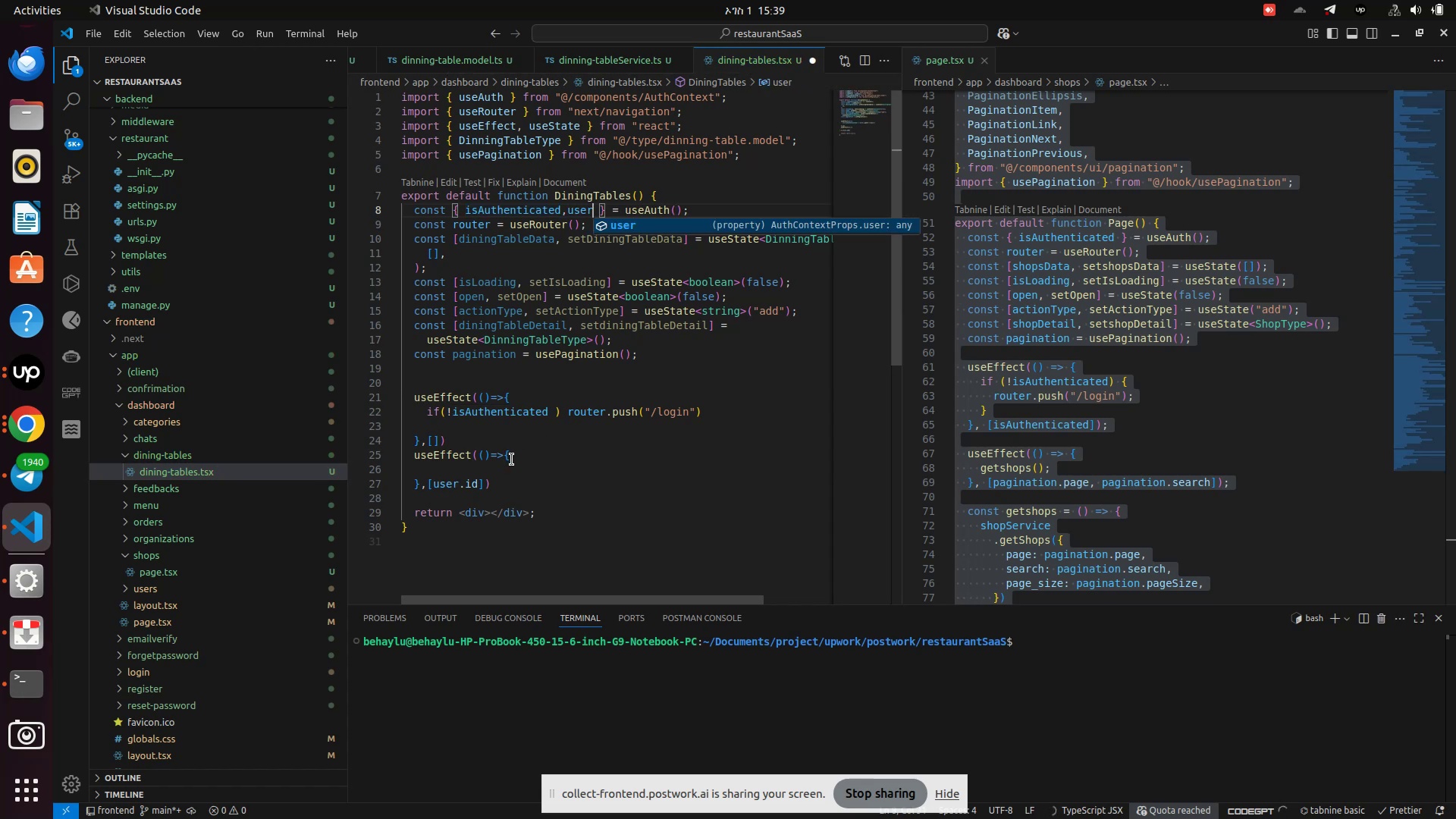 
left_click([526, 477])
 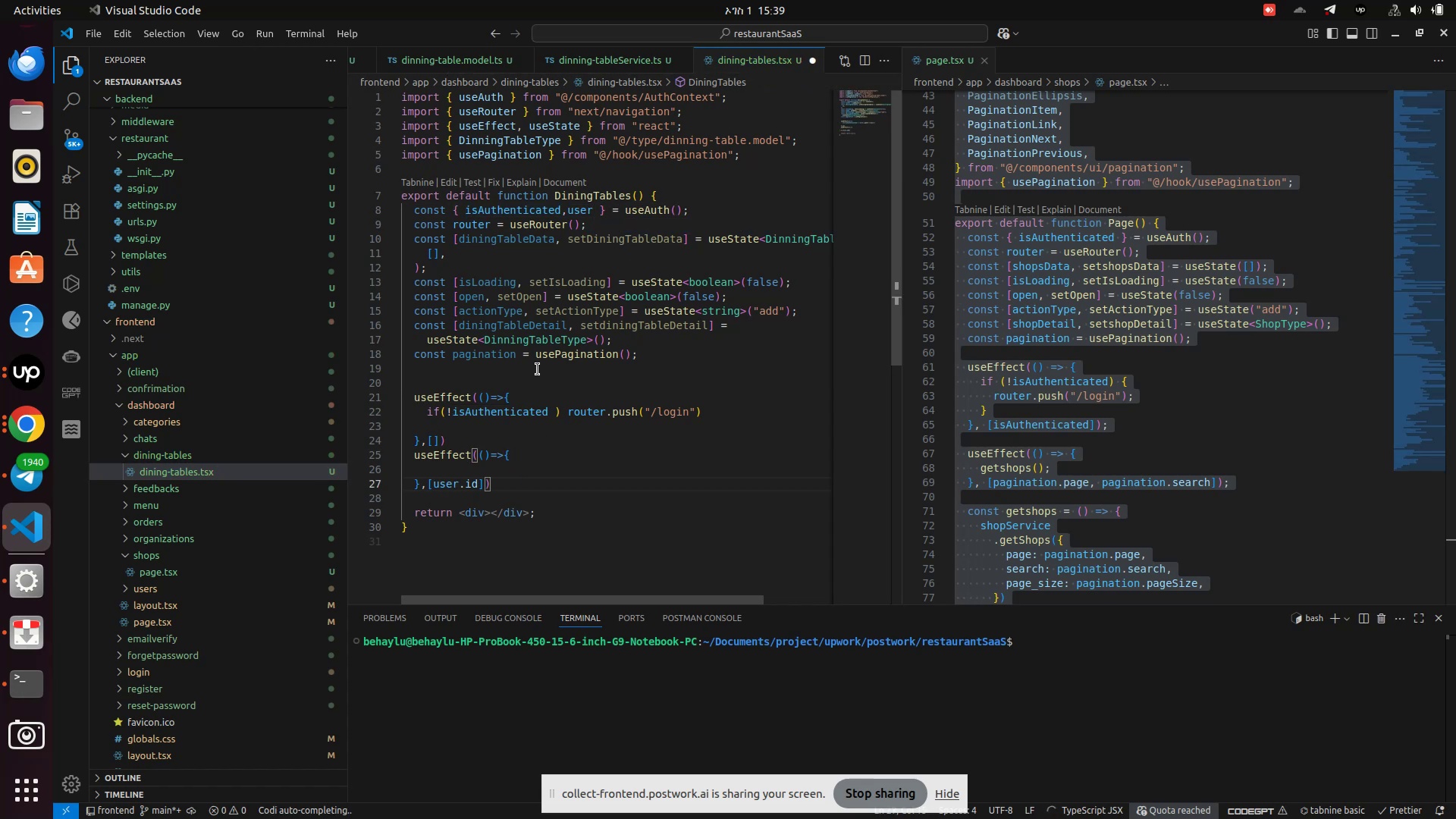 
key(ArrowUp)
 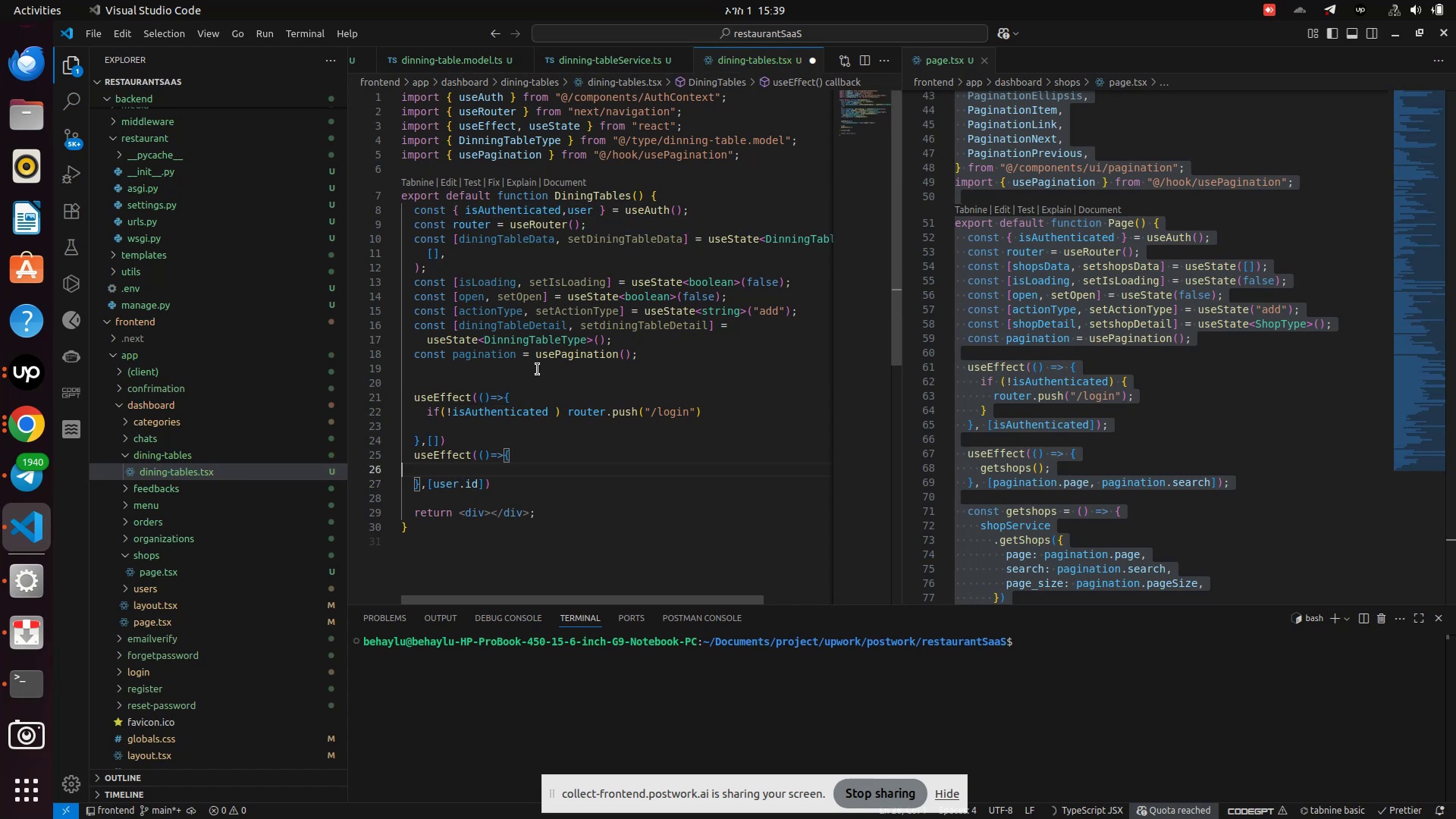 
type(    use)
key(Backspace)
key(Backspace)
key(Backspace)
type(if(user.role.)
 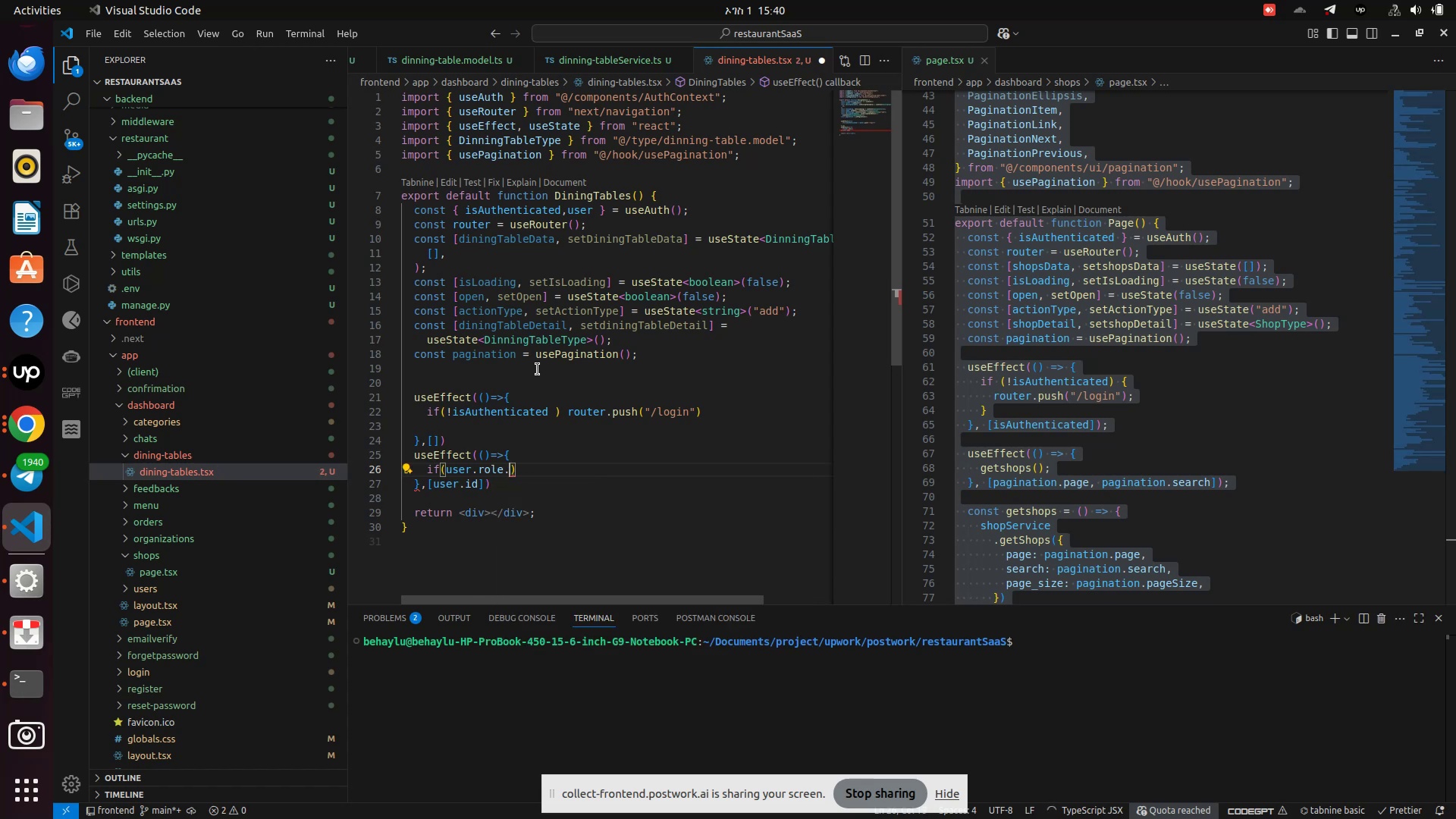 
wait(9.5)
 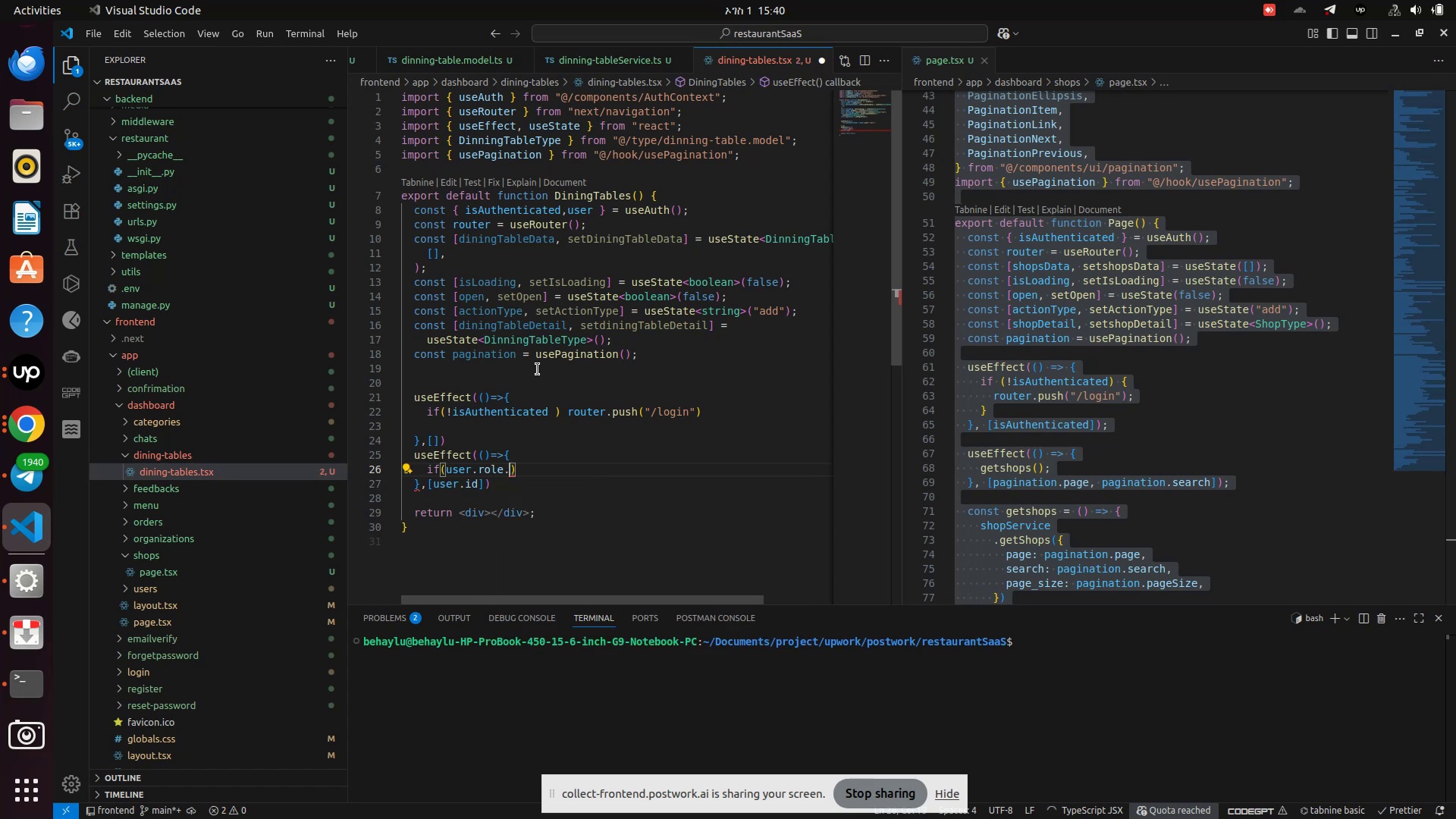 
key(Backspace)
type(!==USER)
 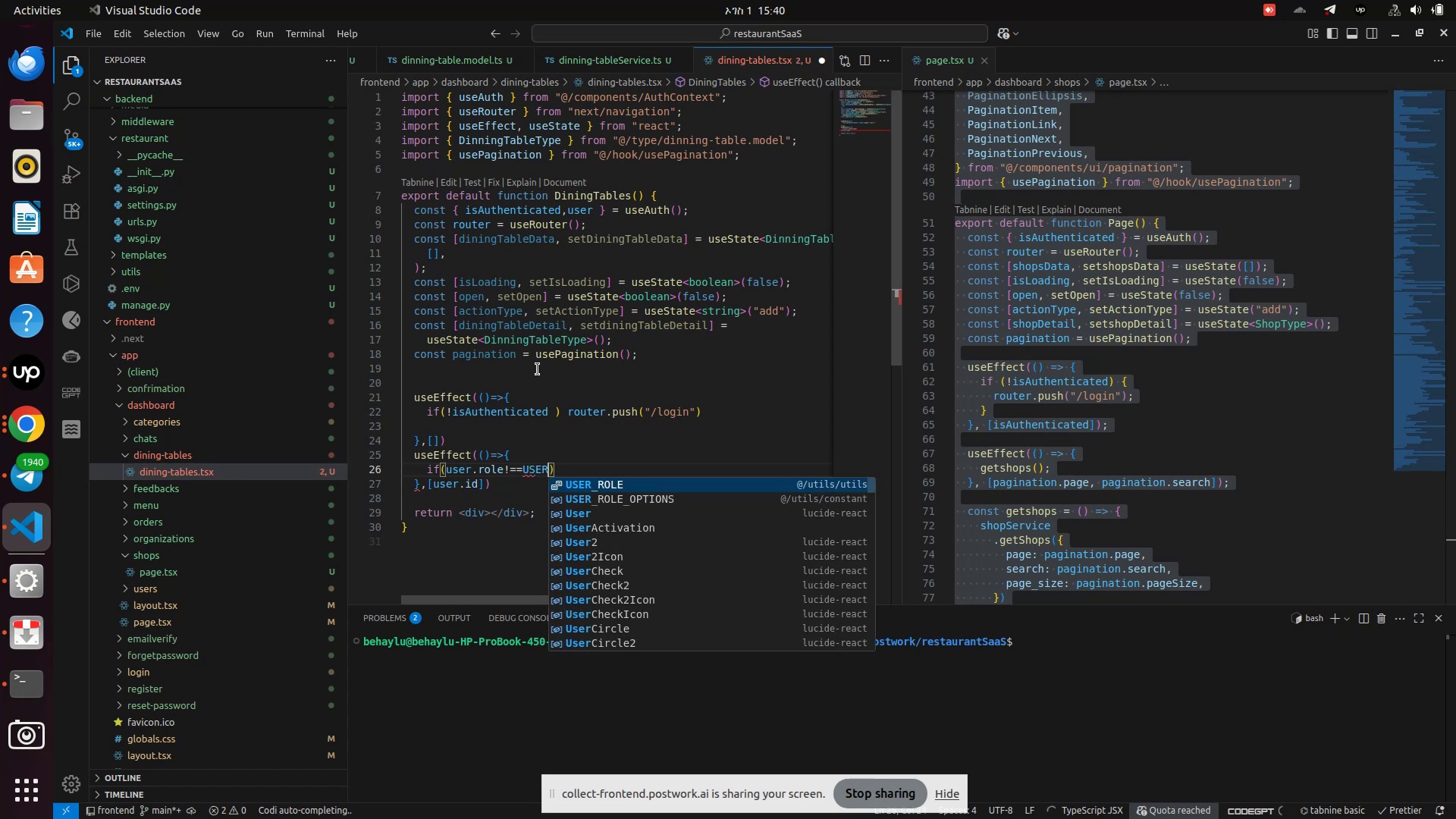 
 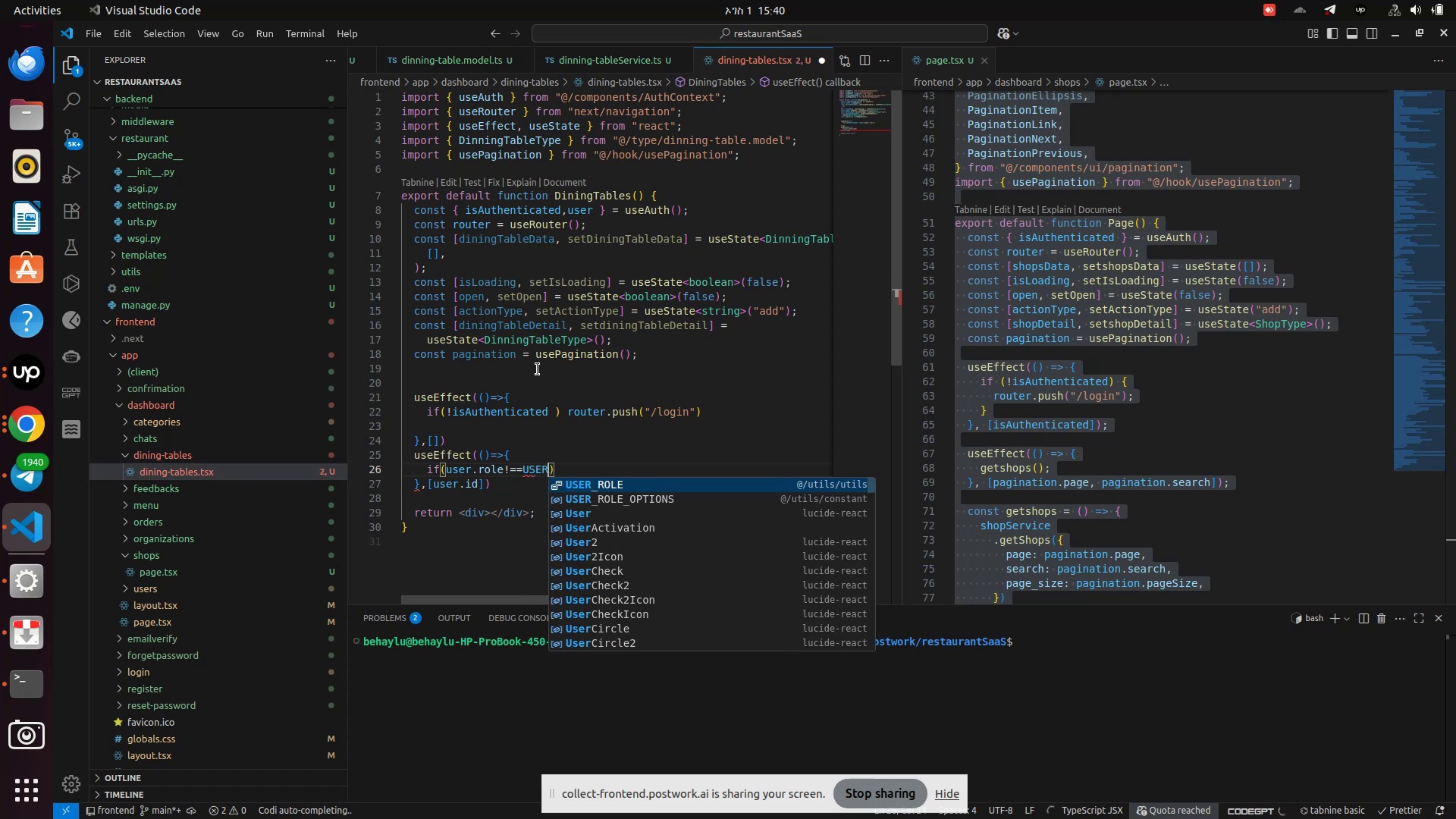 
key(Enter)
 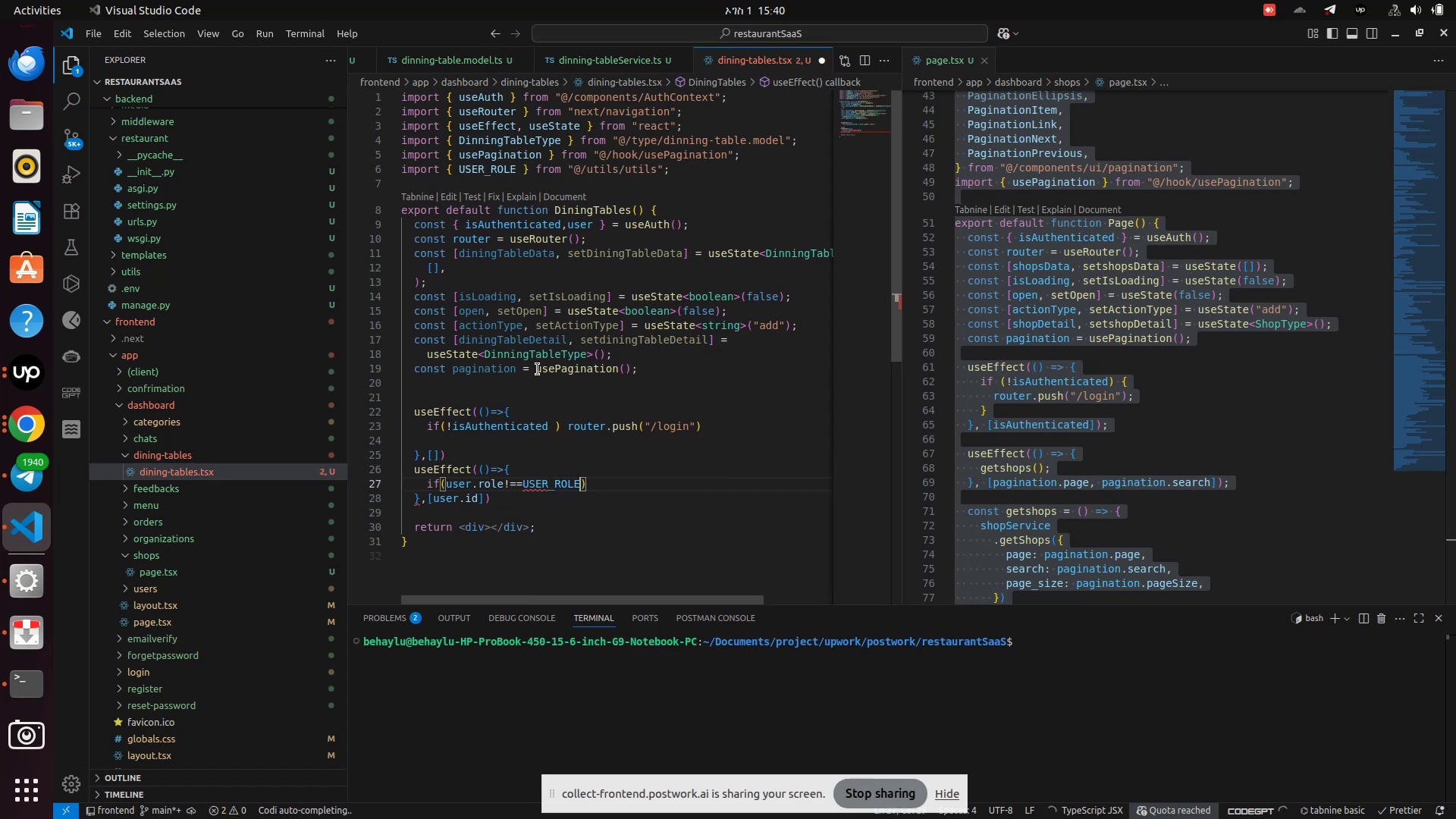 
key(Period)
 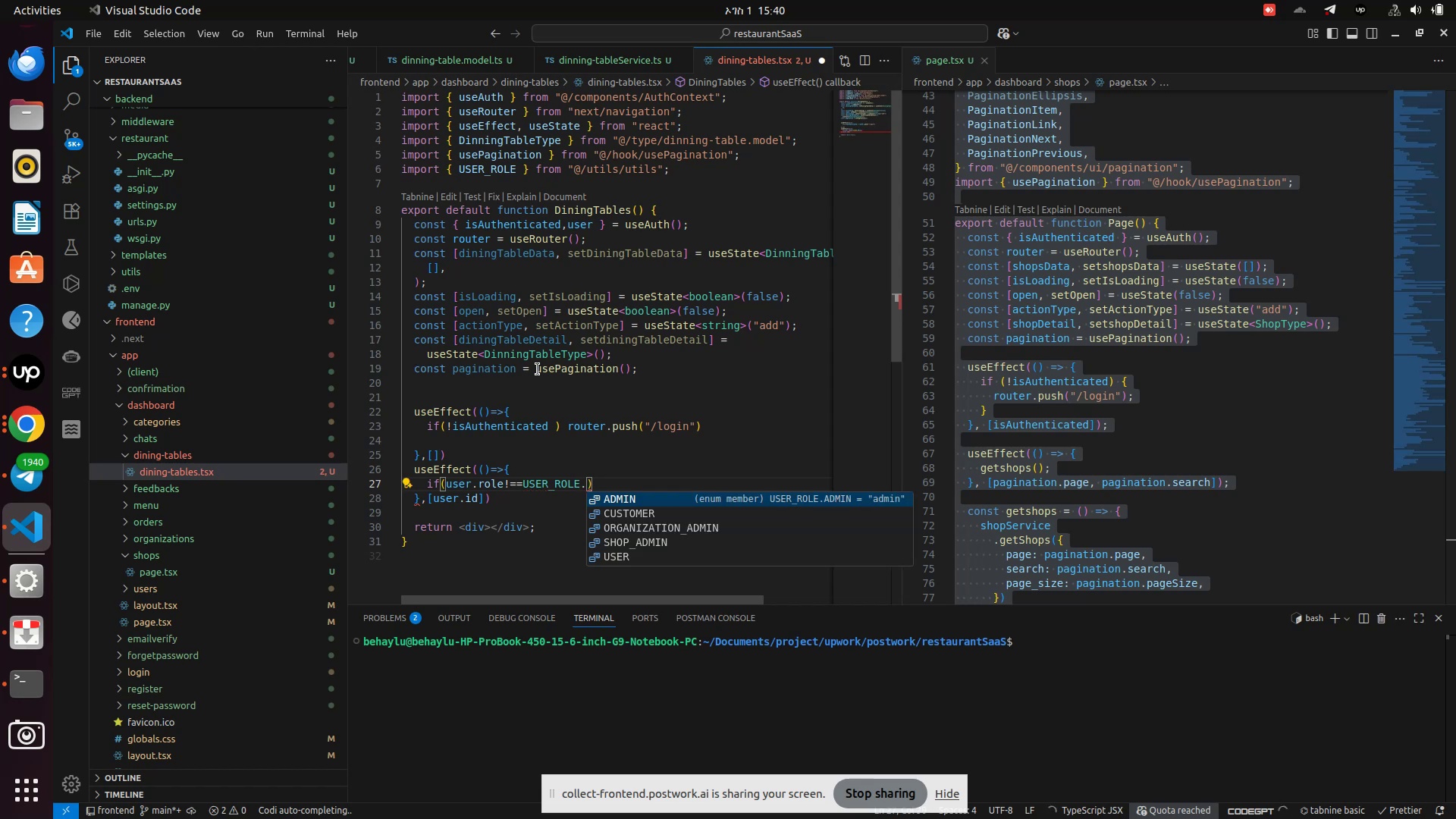 
key(ArrowDown)
 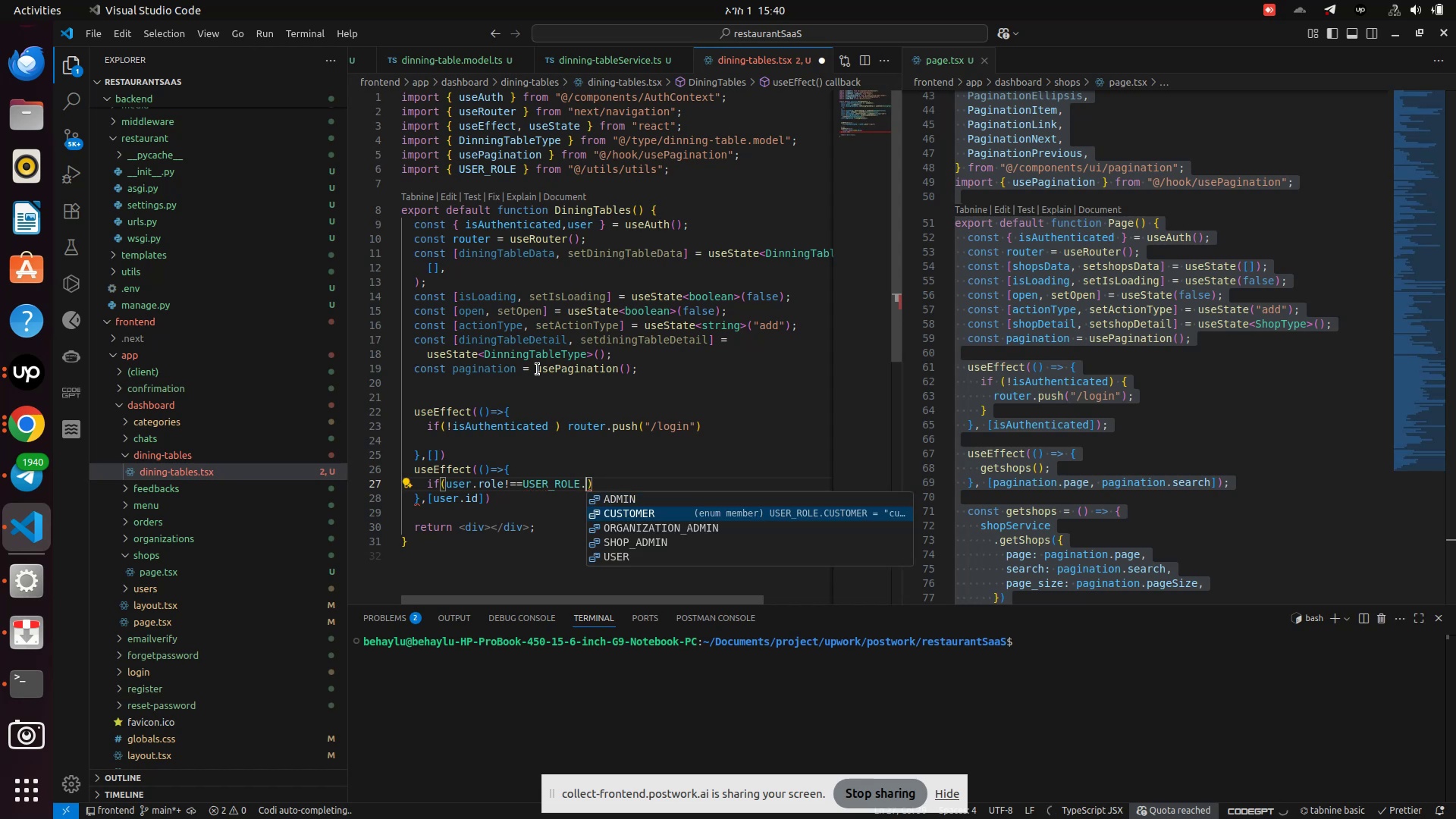 
key(ArrowDown)
 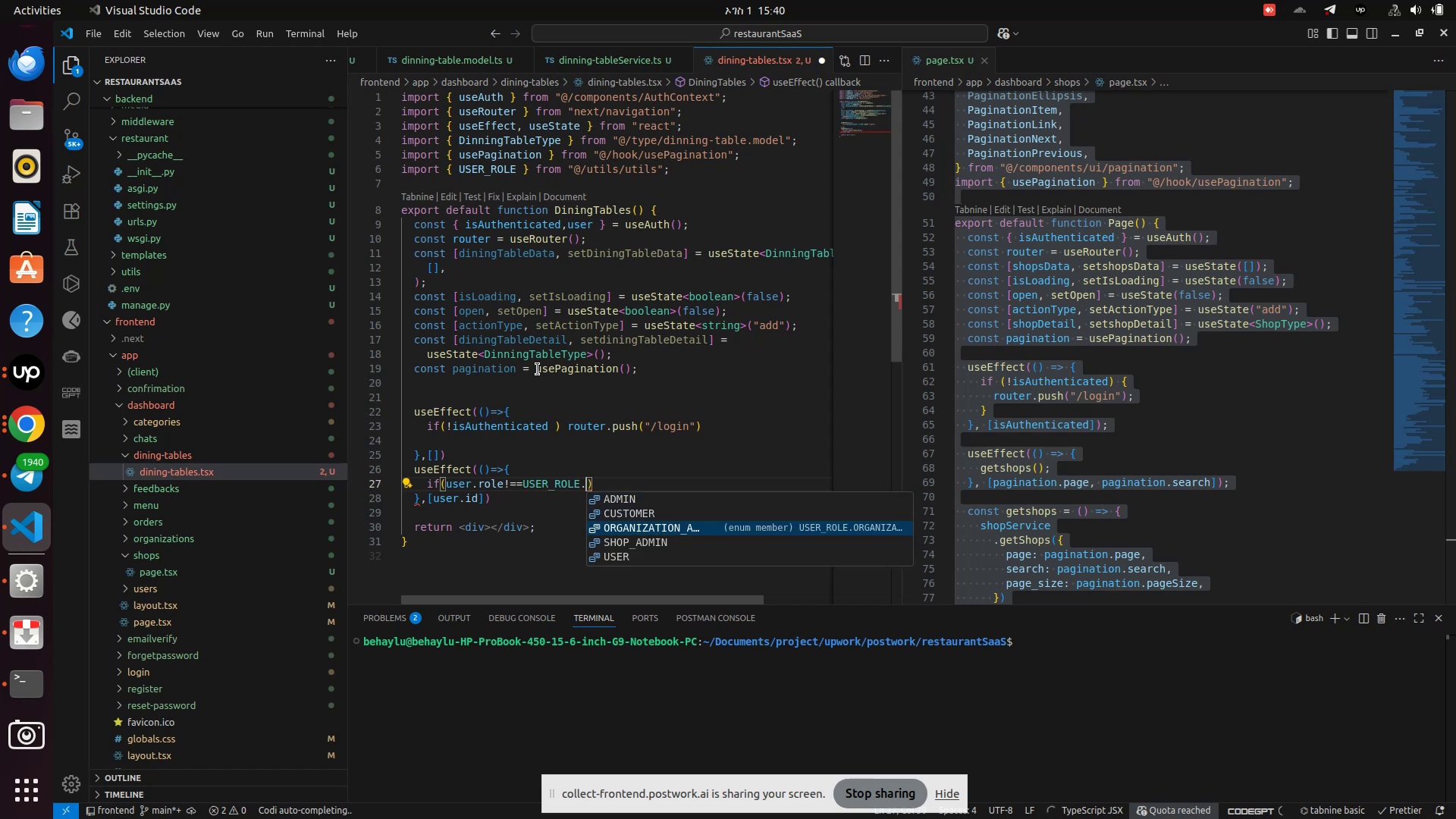 
key(ArrowDown)
 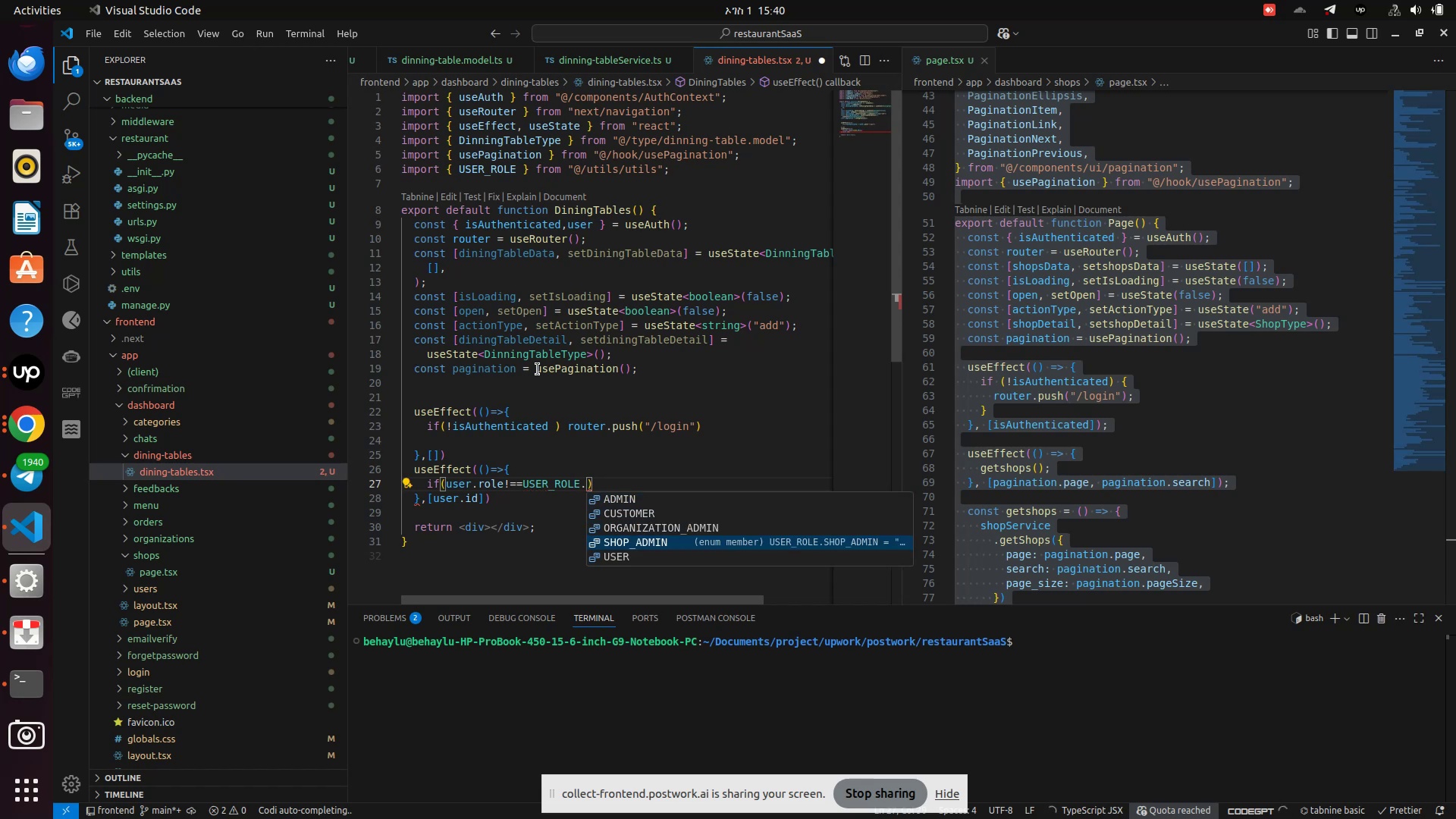 
key(Enter)
 